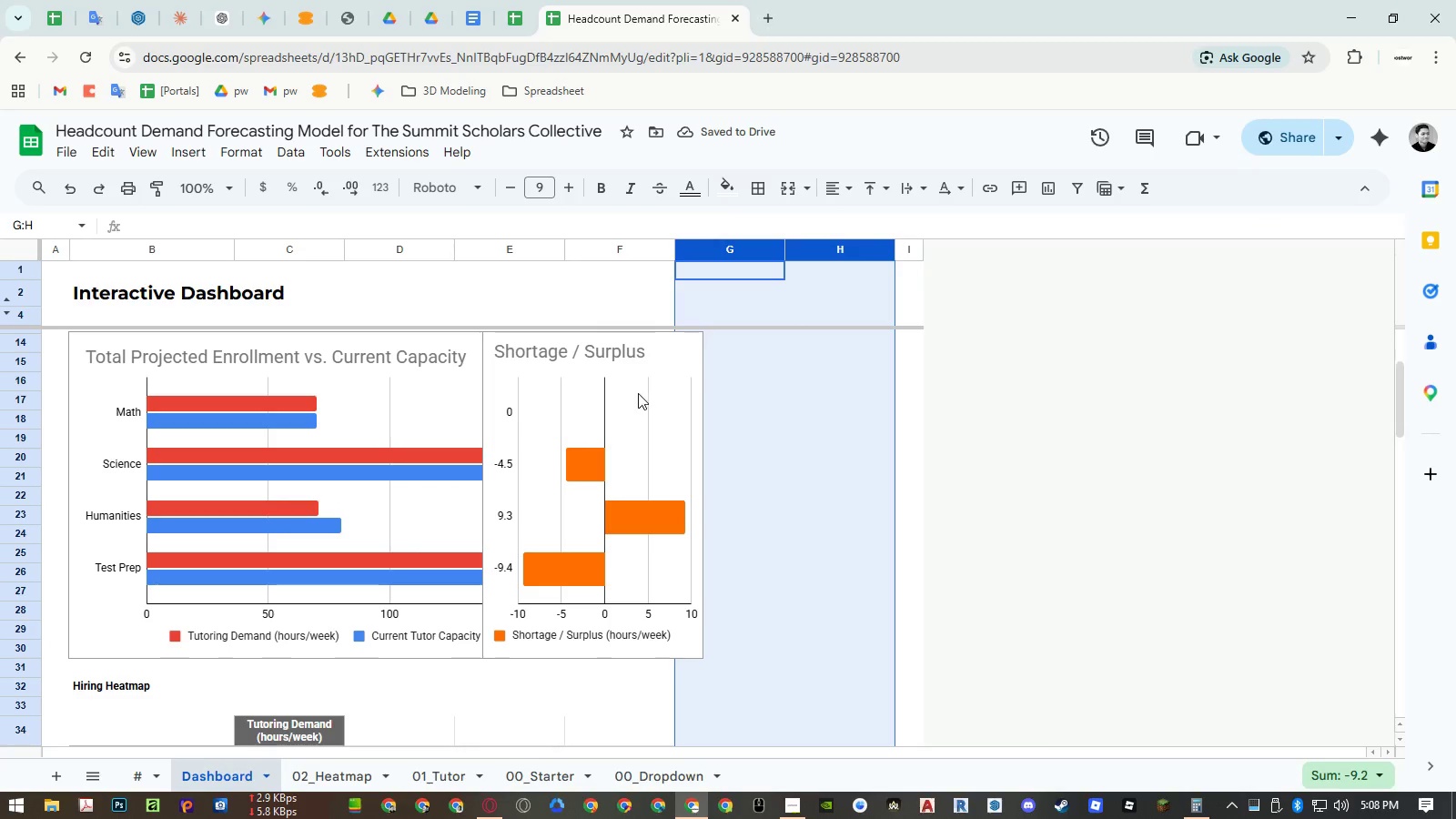 
left_click([638, 393])
 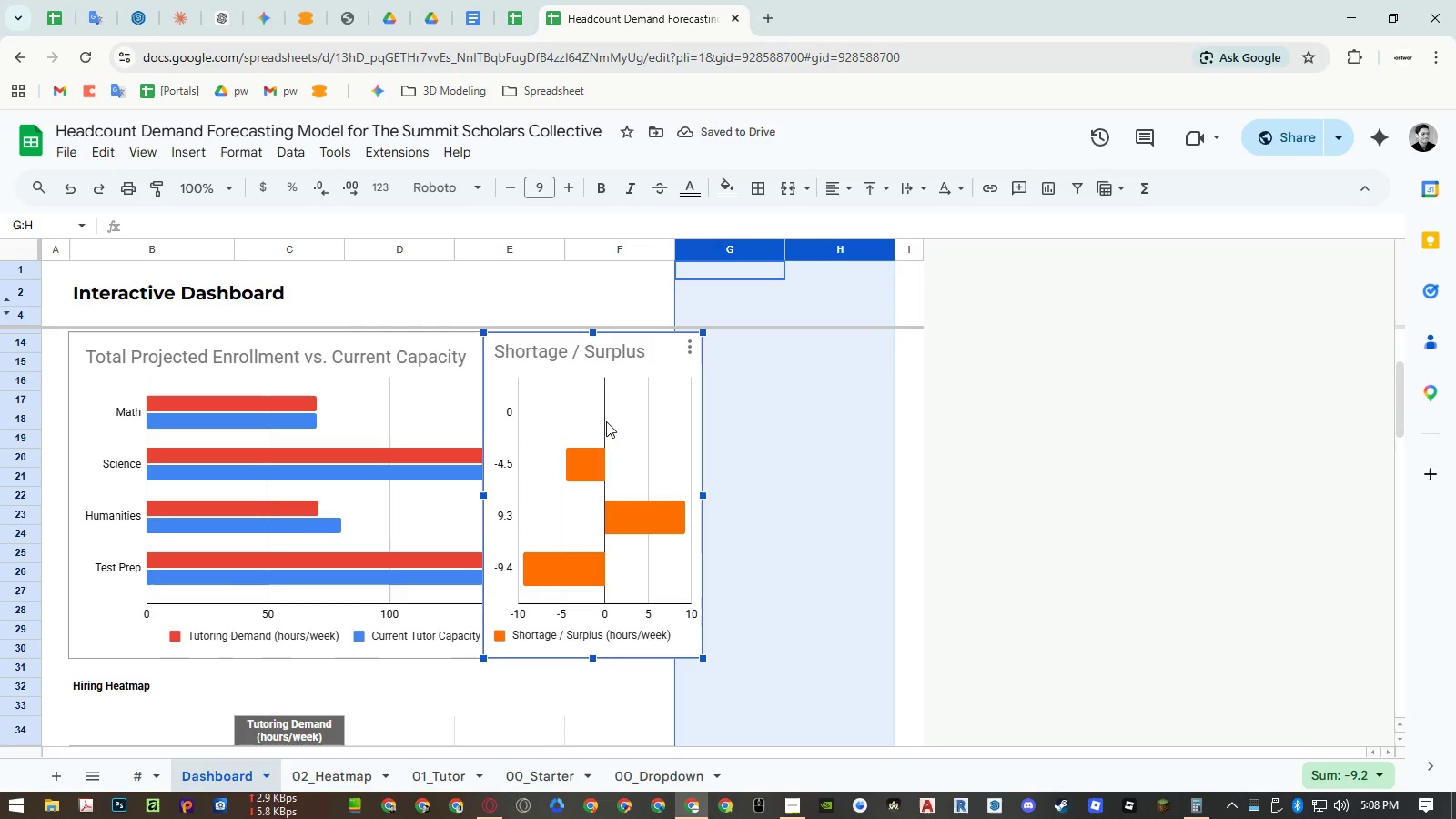 
hold_key(key=ShiftLeft, duration=1.5)
left_click_drag(start_coordinate=[606, 421], to_coordinate=[804, 425])
 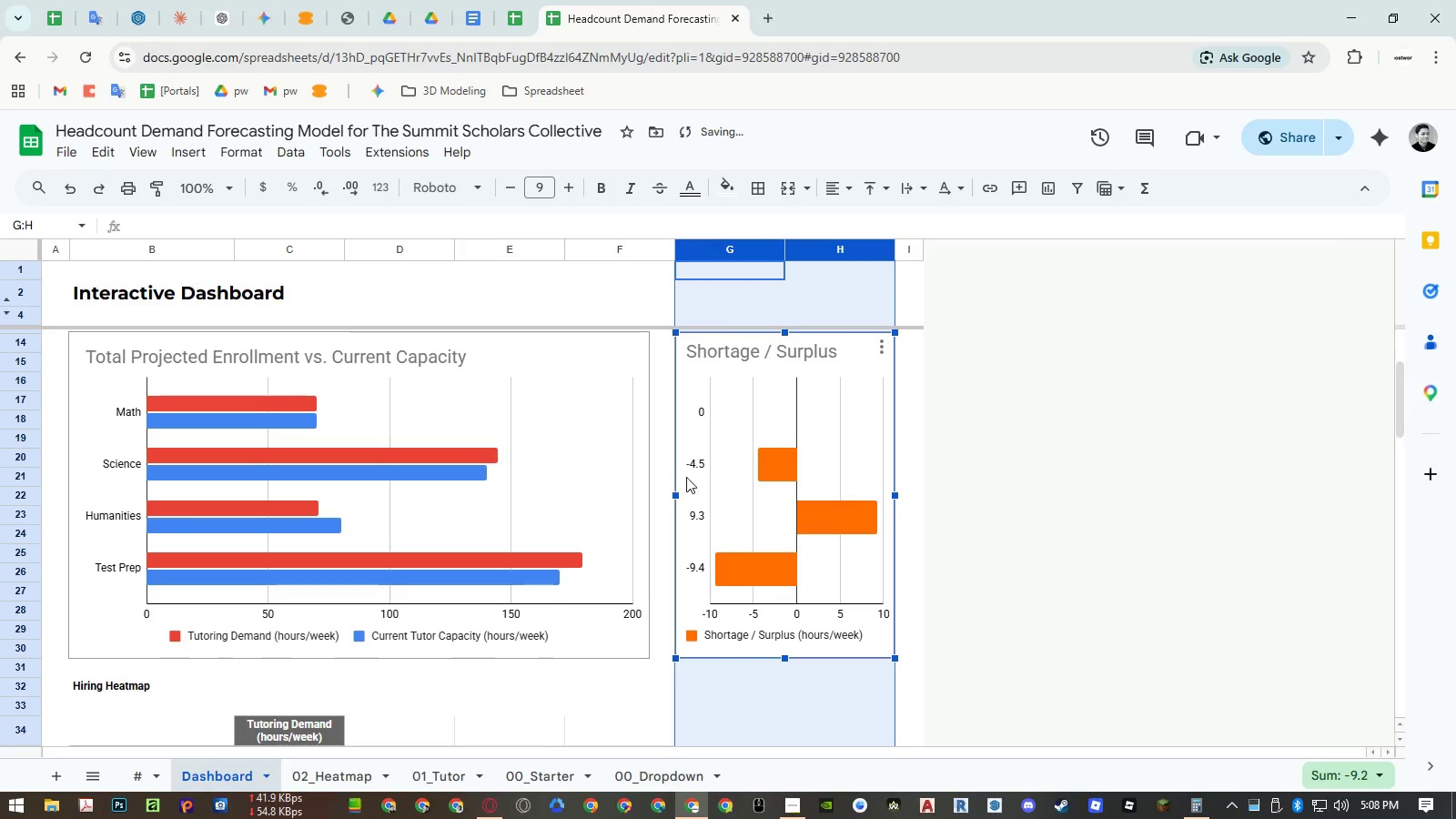 
hold_key(key=ShiftLeft, duration=1.53)
 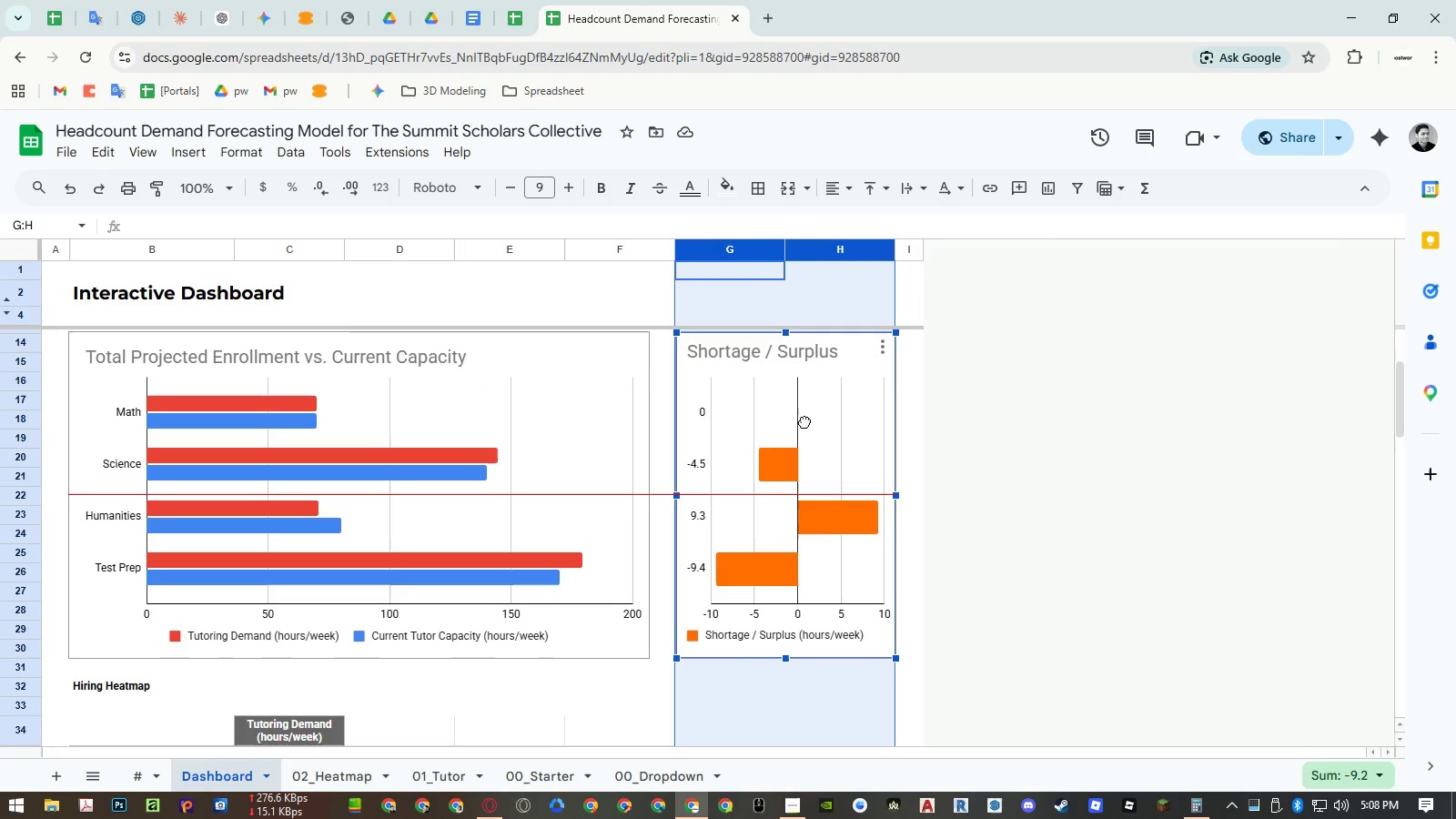 
hold_key(key=ShiftLeft, duration=1.5)
 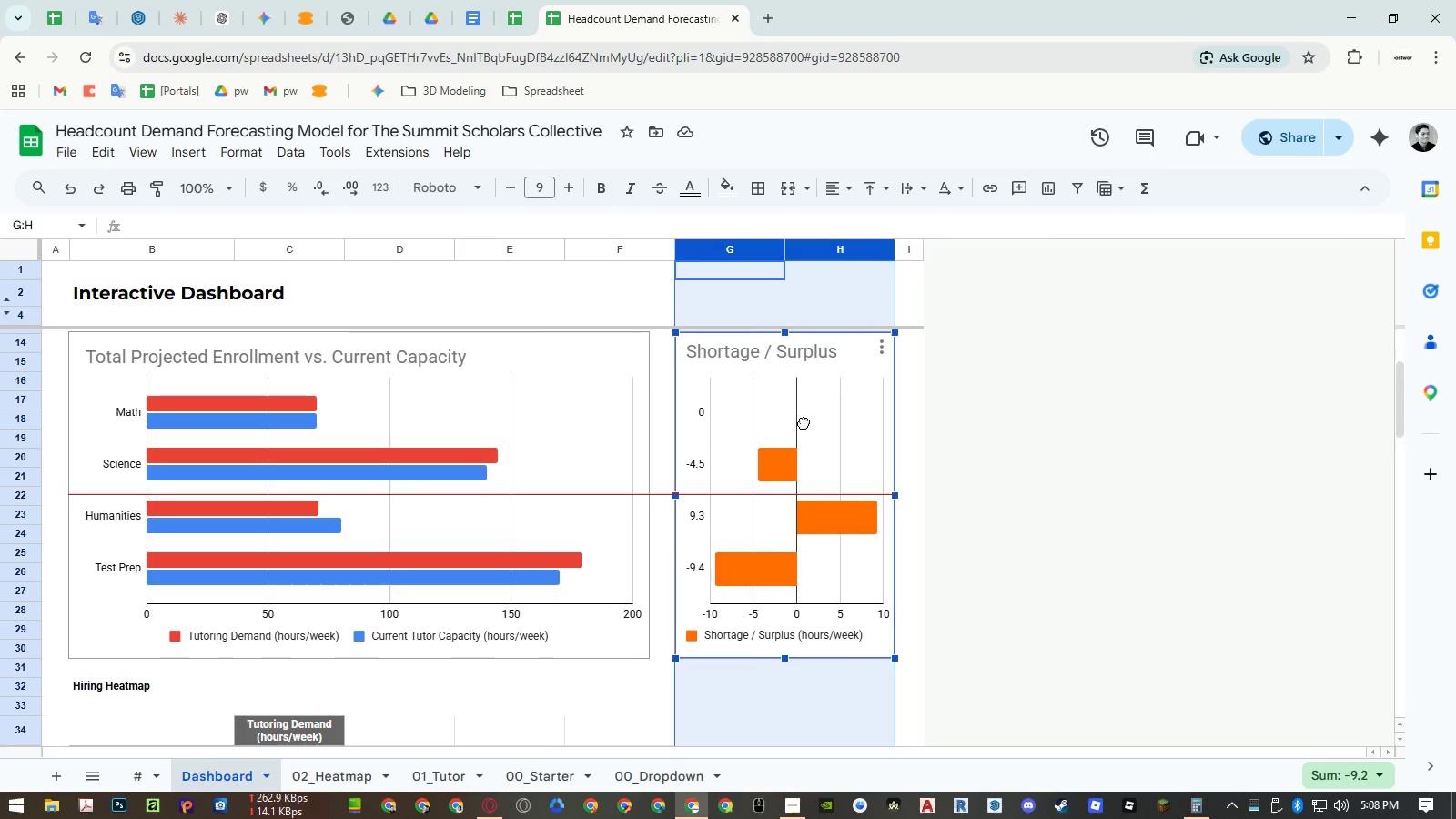 
hold_key(key=ShiftLeft, duration=1.5)
 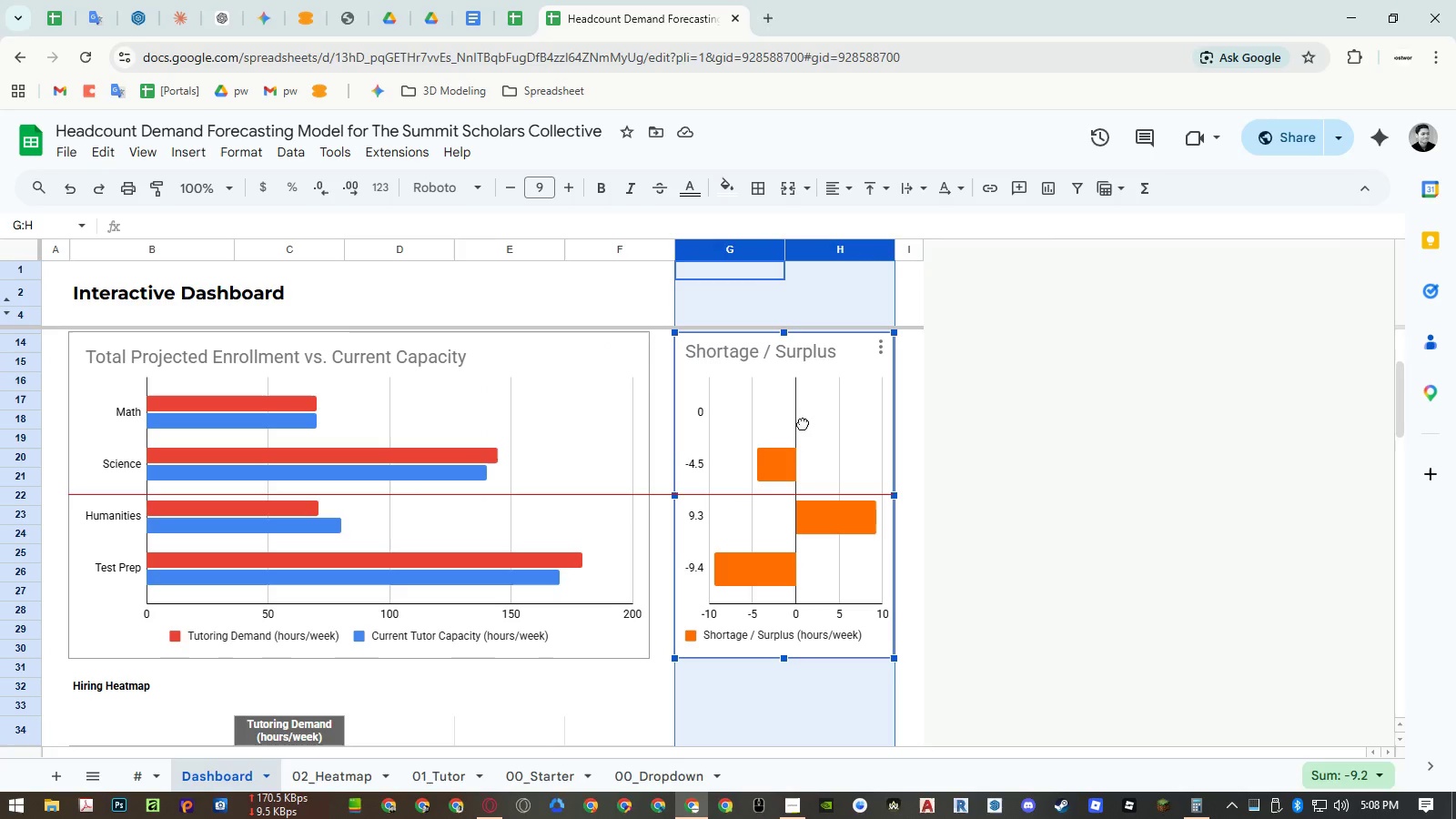 
hold_key(key=ShiftLeft, duration=1.52)
 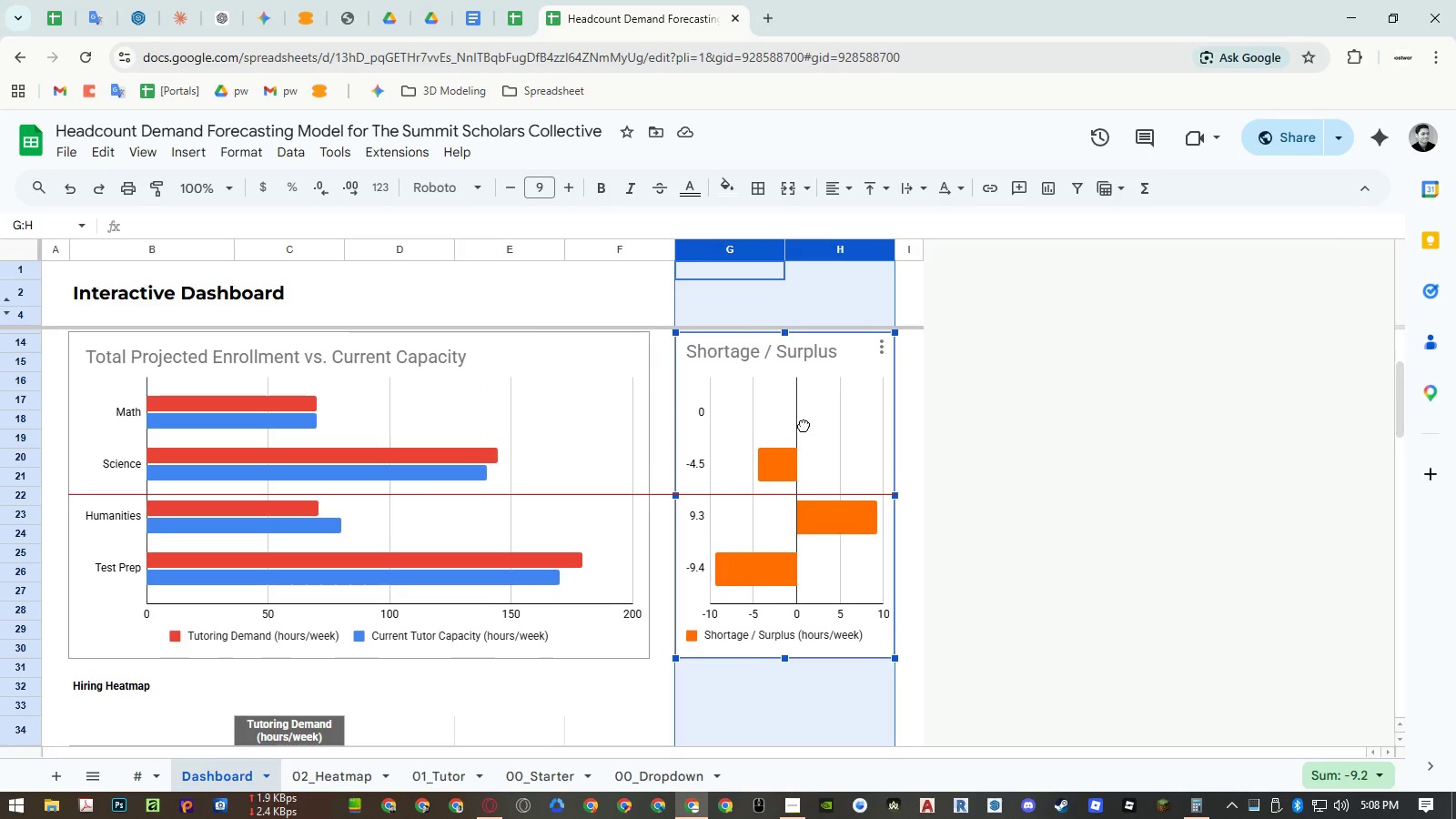 
hold_key(key=ShiftLeft, duration=1.17)
 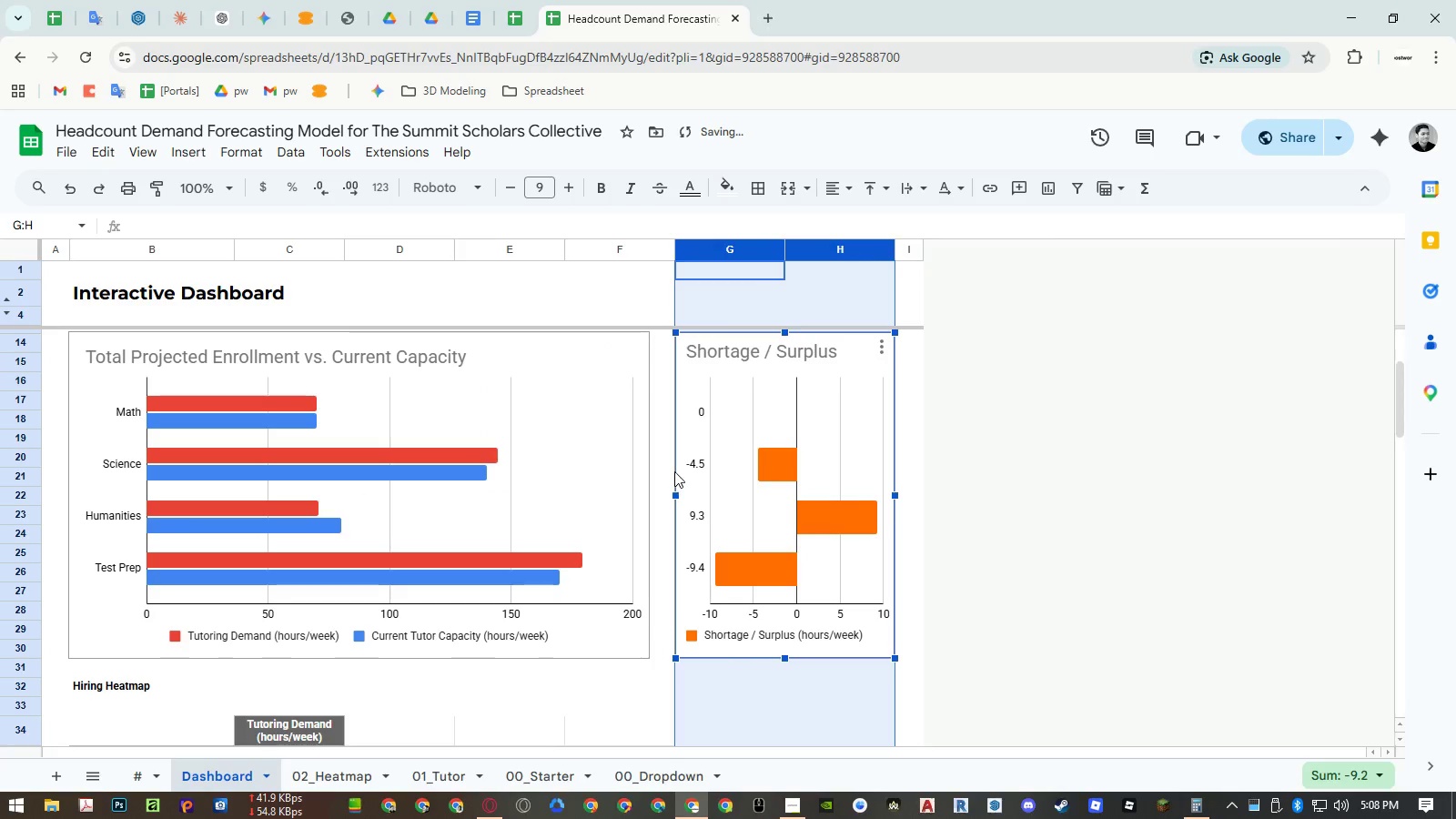 
left_click([667, 471])
 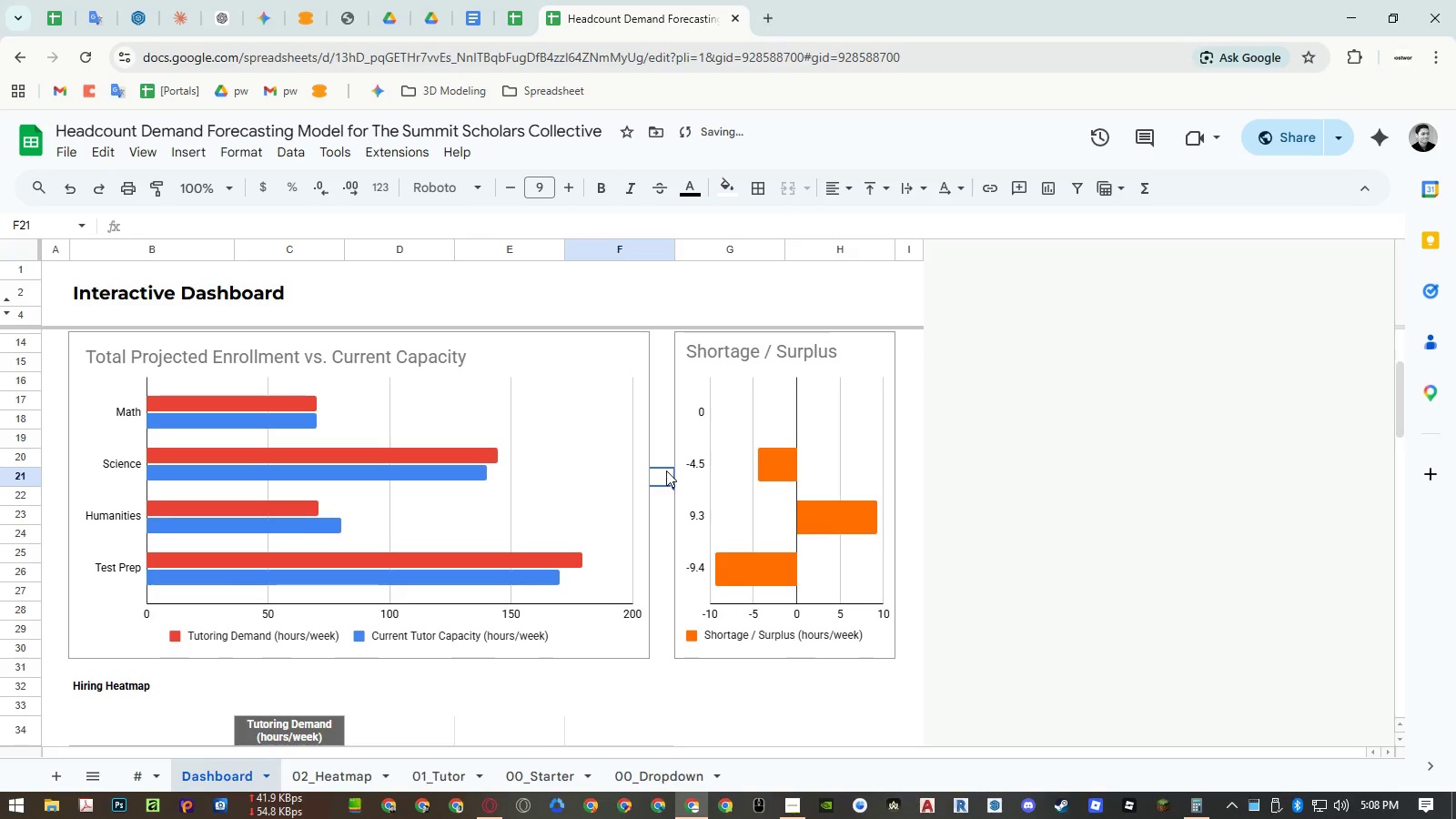 
key(Control+ControlRight)
 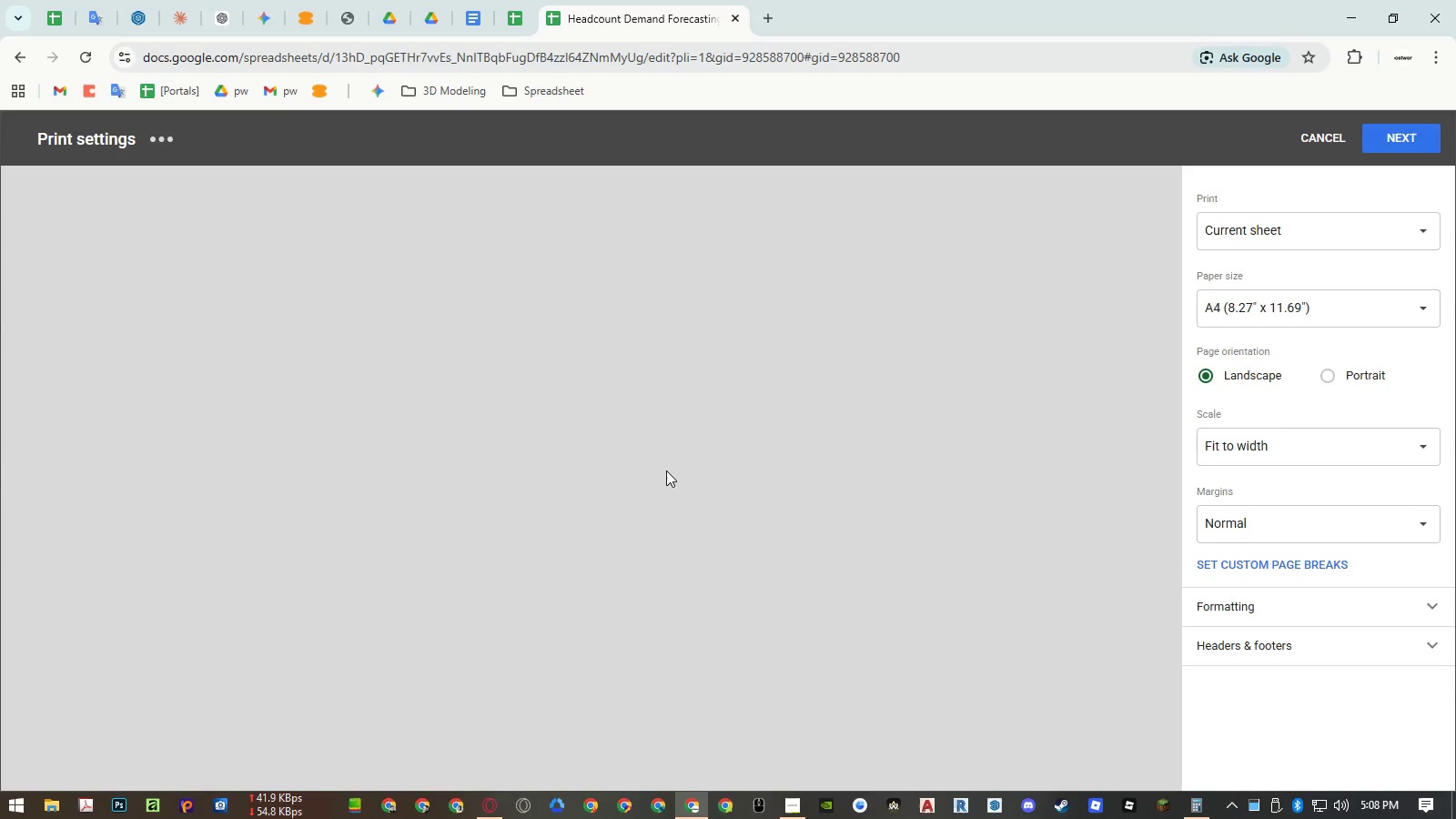 
key(Control+P)
 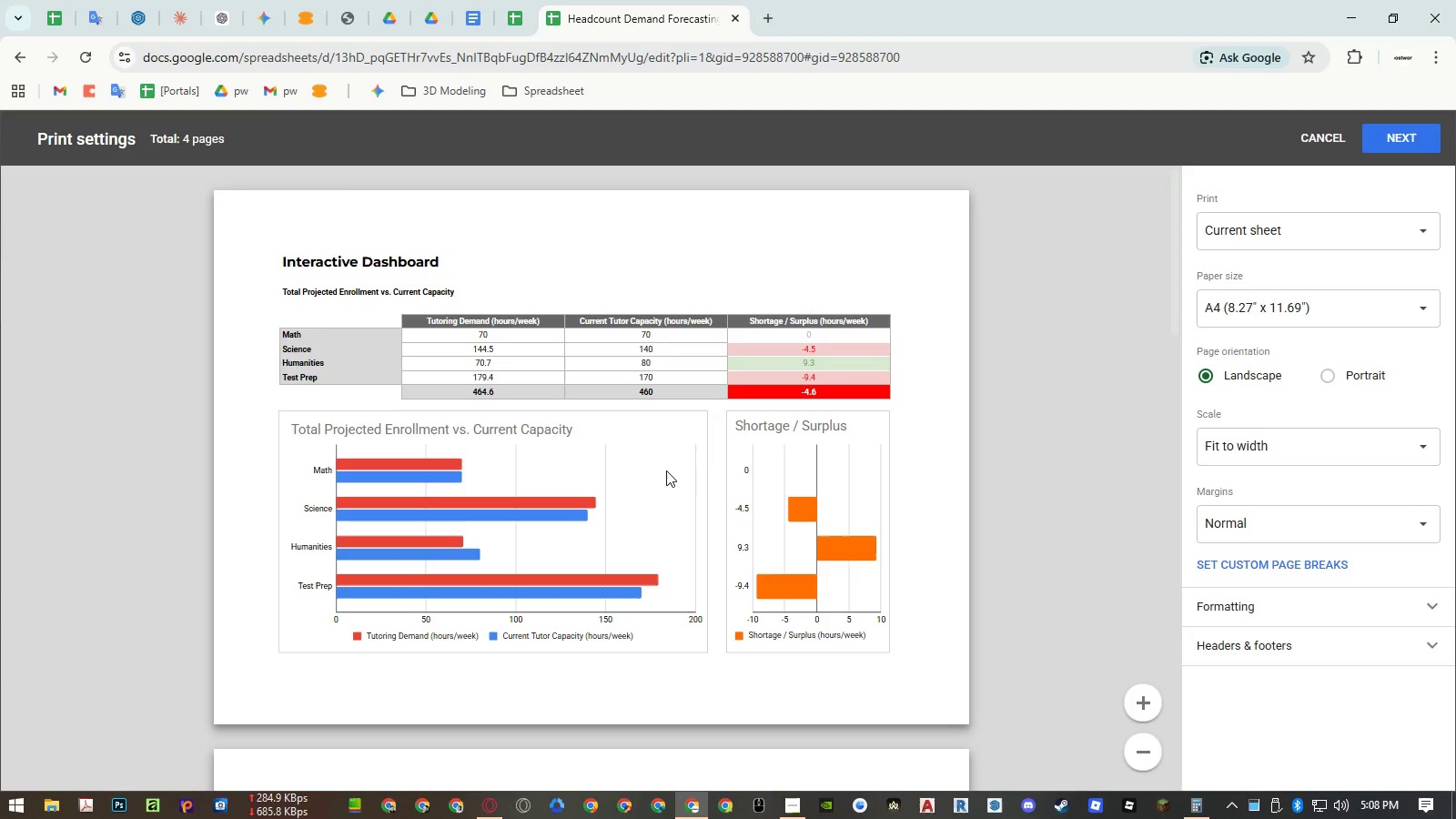 
scroll: coordinate [671, 477], scroll_direction: down, amount: 4.0
 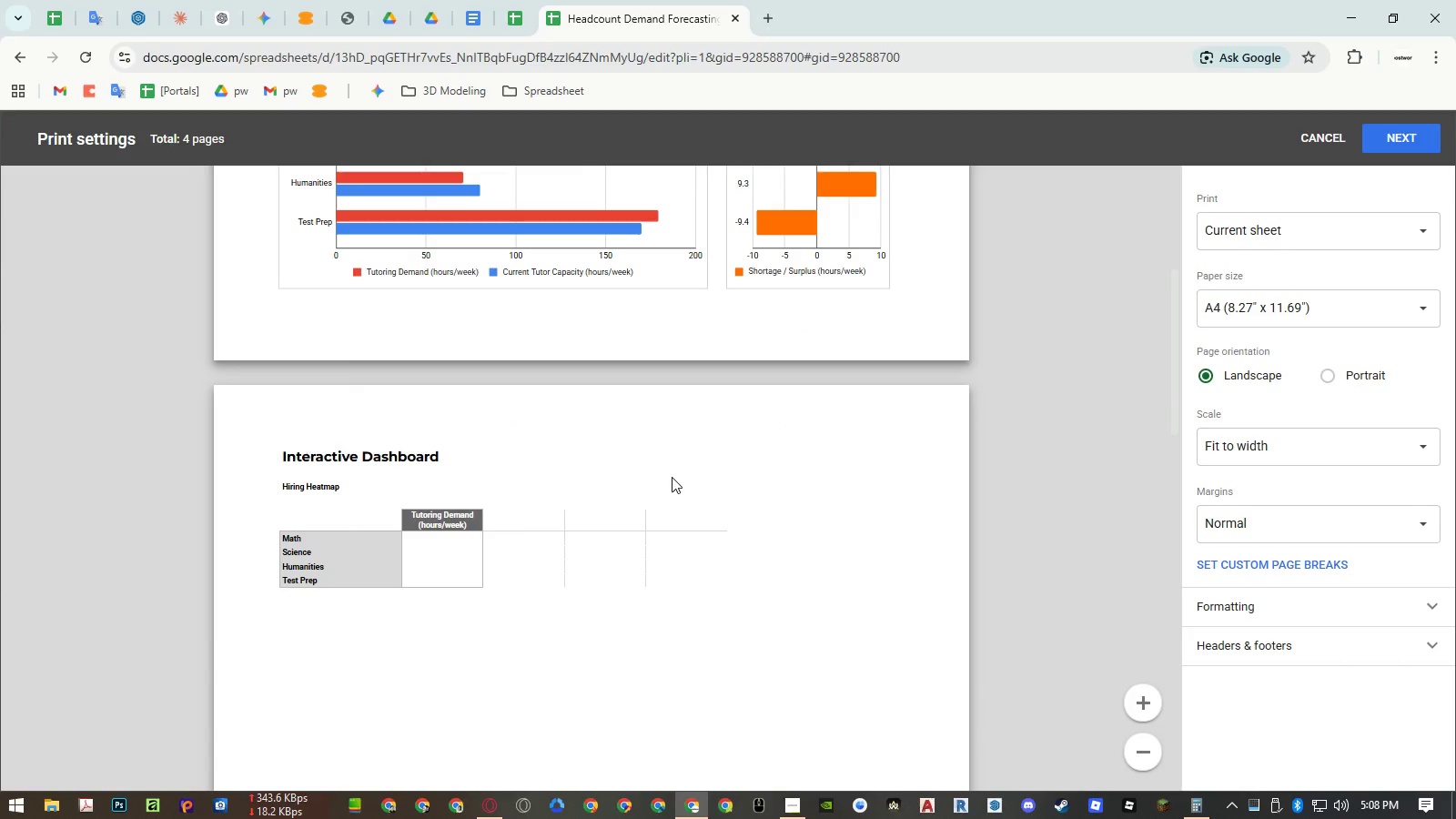 
key(Escape)
 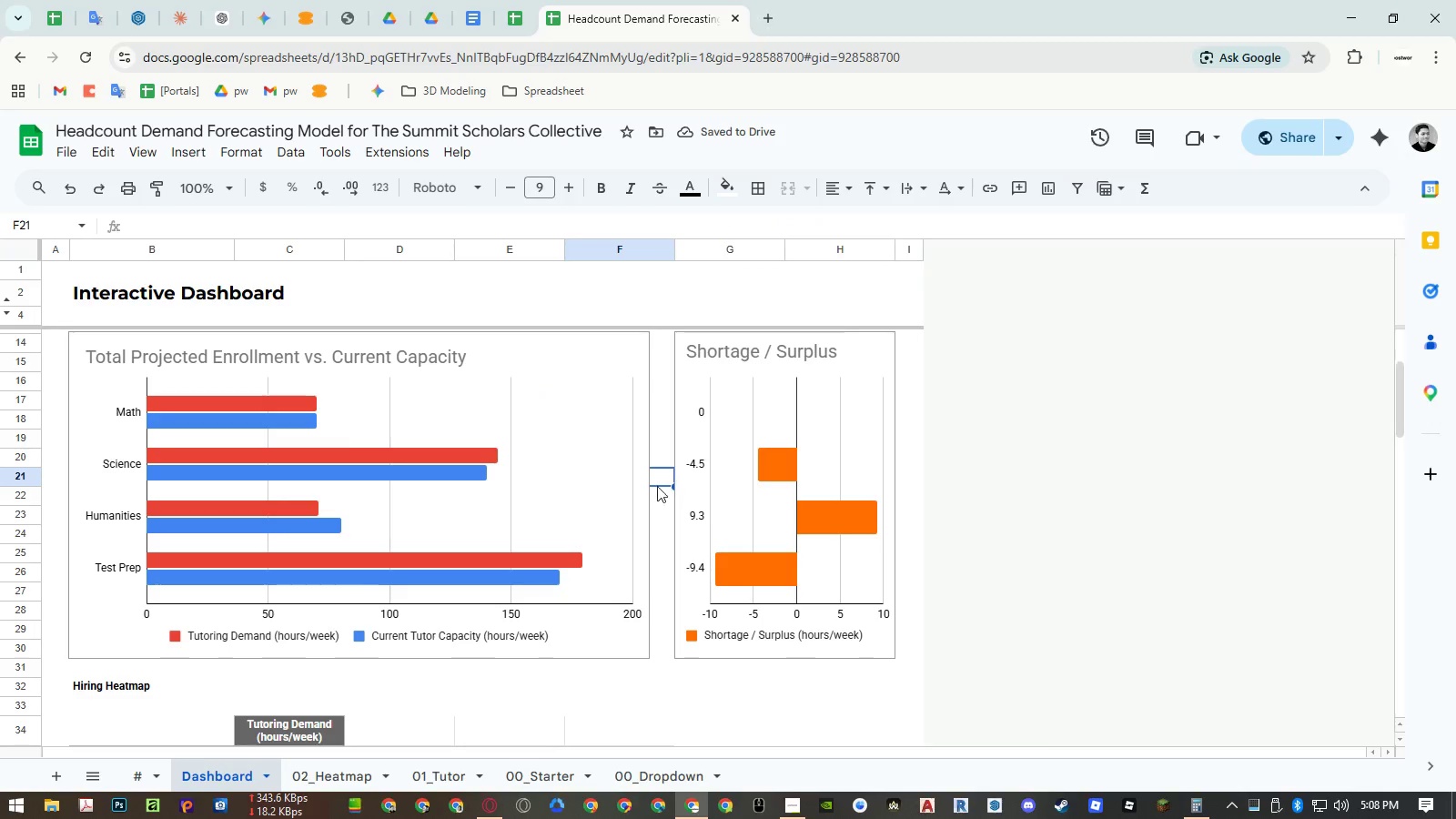 
scroll: coordinate [660, 488], scroll_direction: down, amount: 2.0
 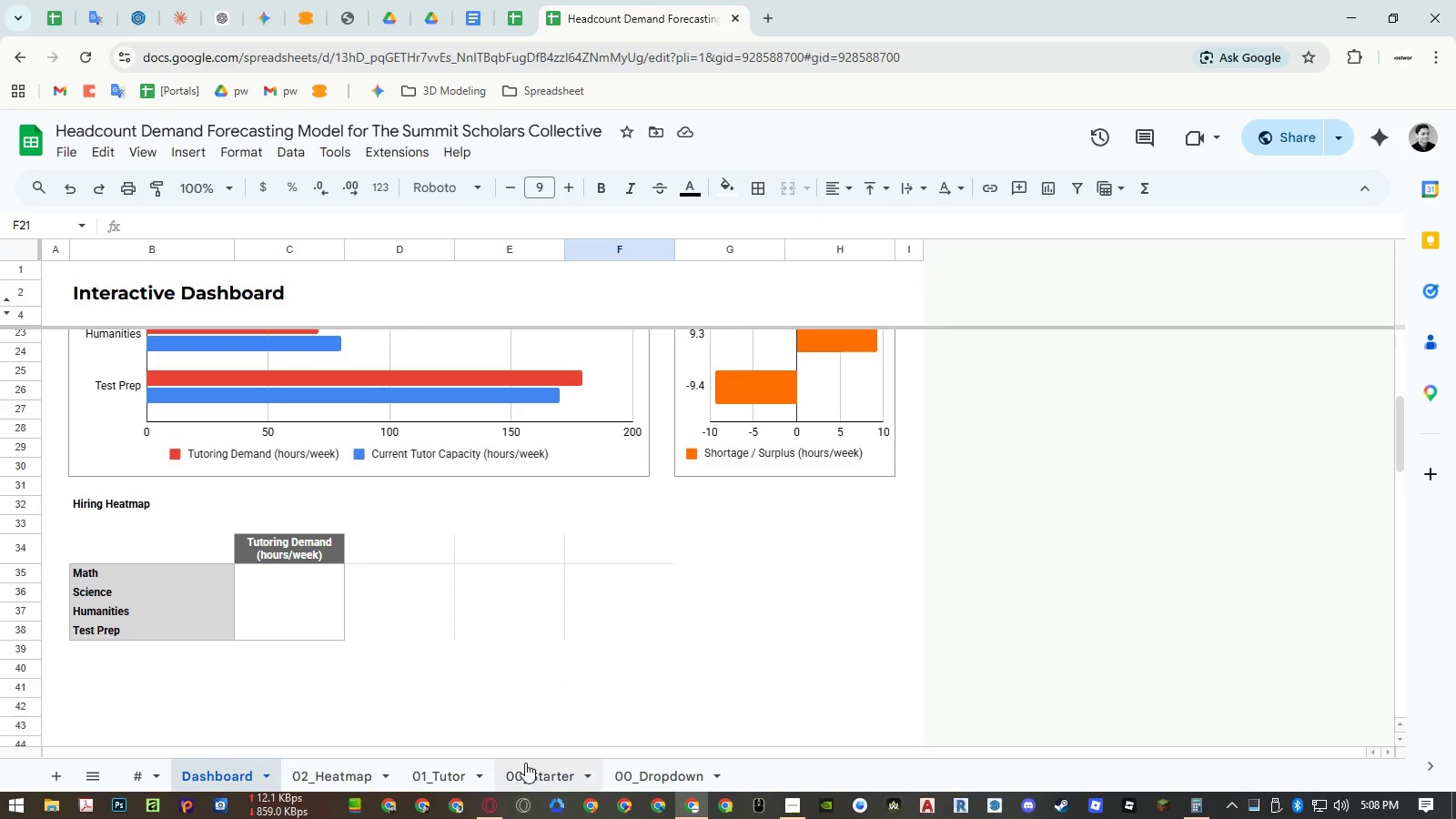 
left_click([376, 774])
 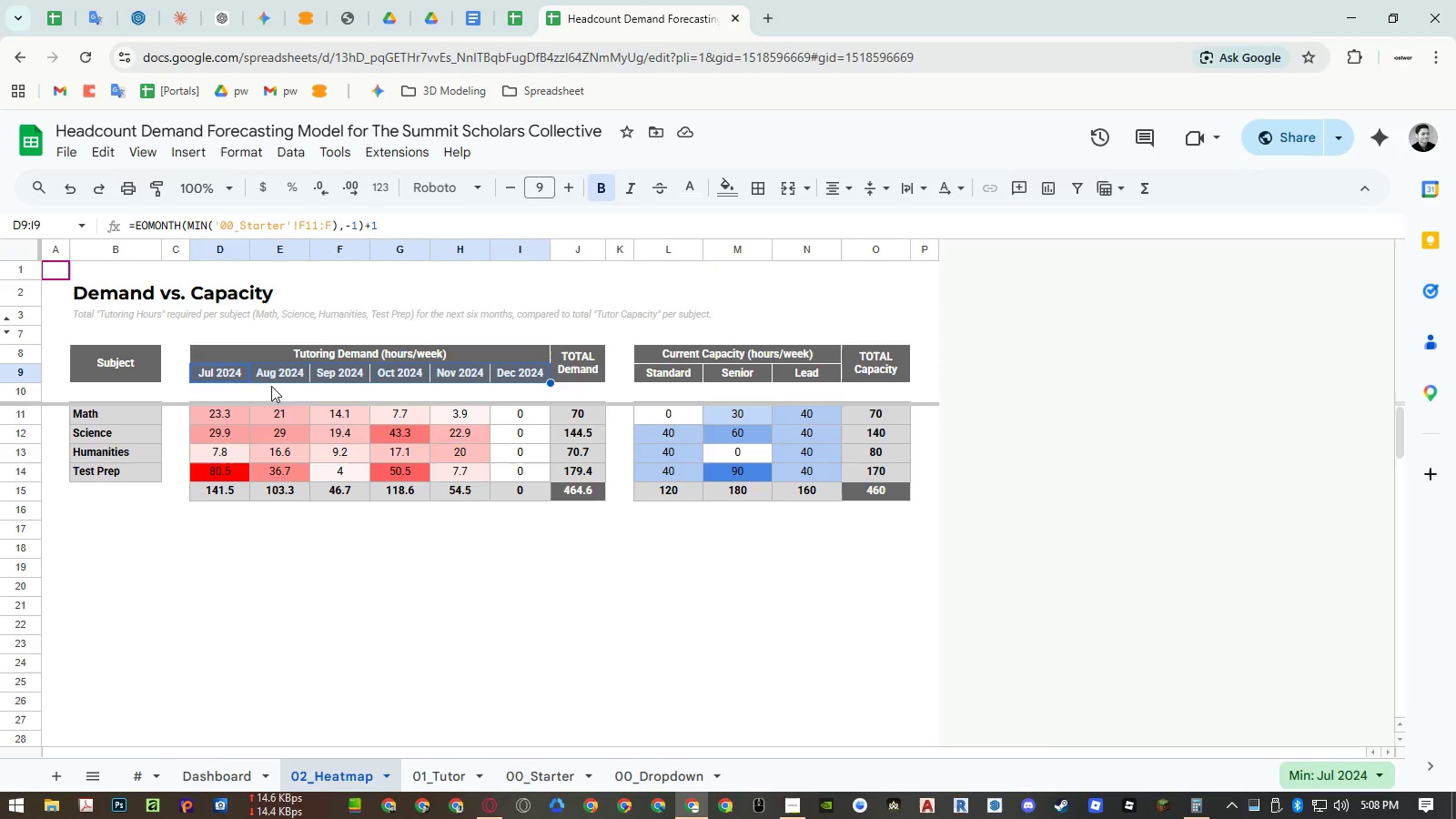 
left_click_drag(start_coordinate=[240, 372], to_coordinate=[516, 375])
 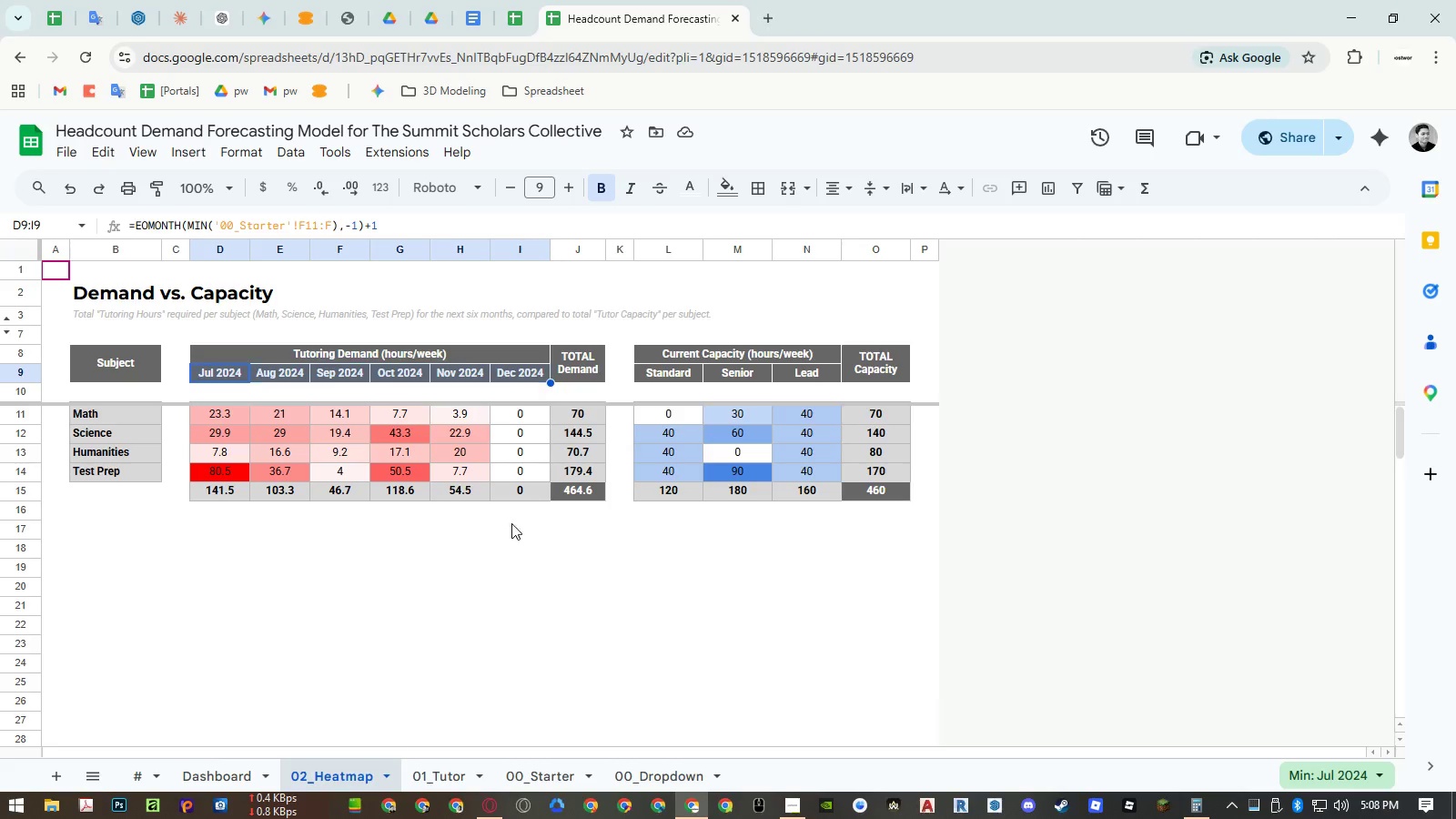 
key(Control+ControlLeft)
 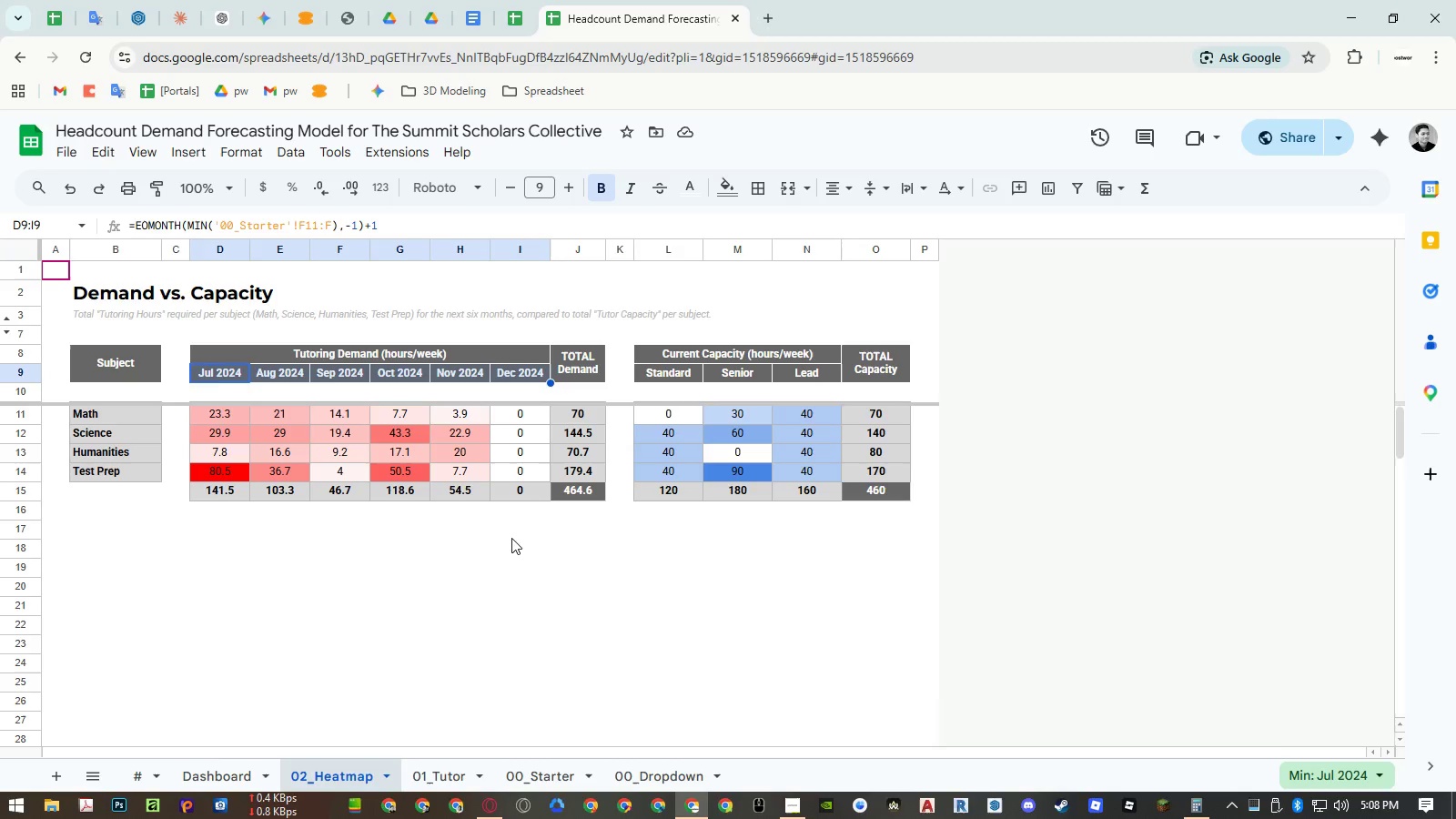 
key(Control+C)
 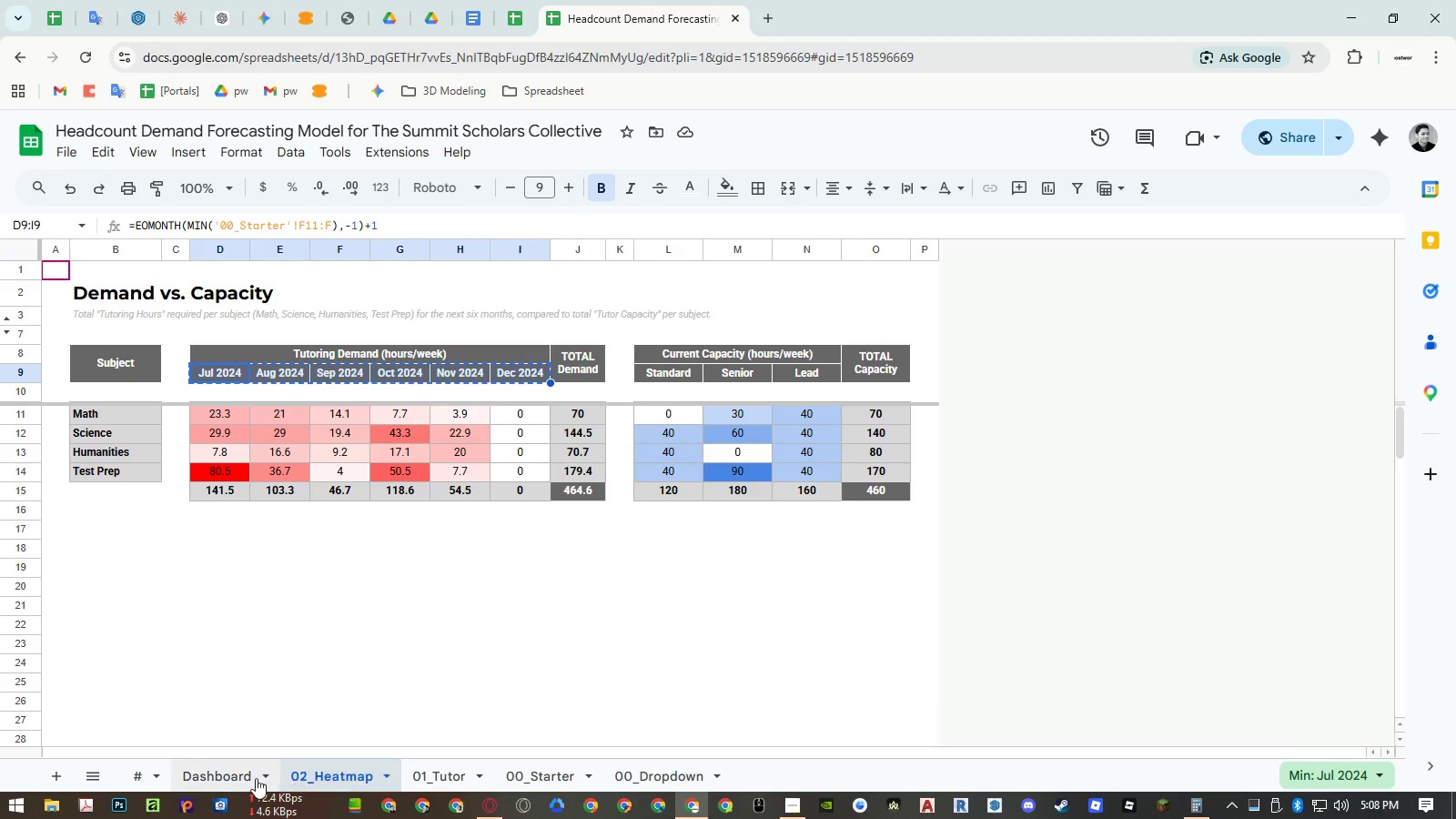 
left_click([246, 777])
 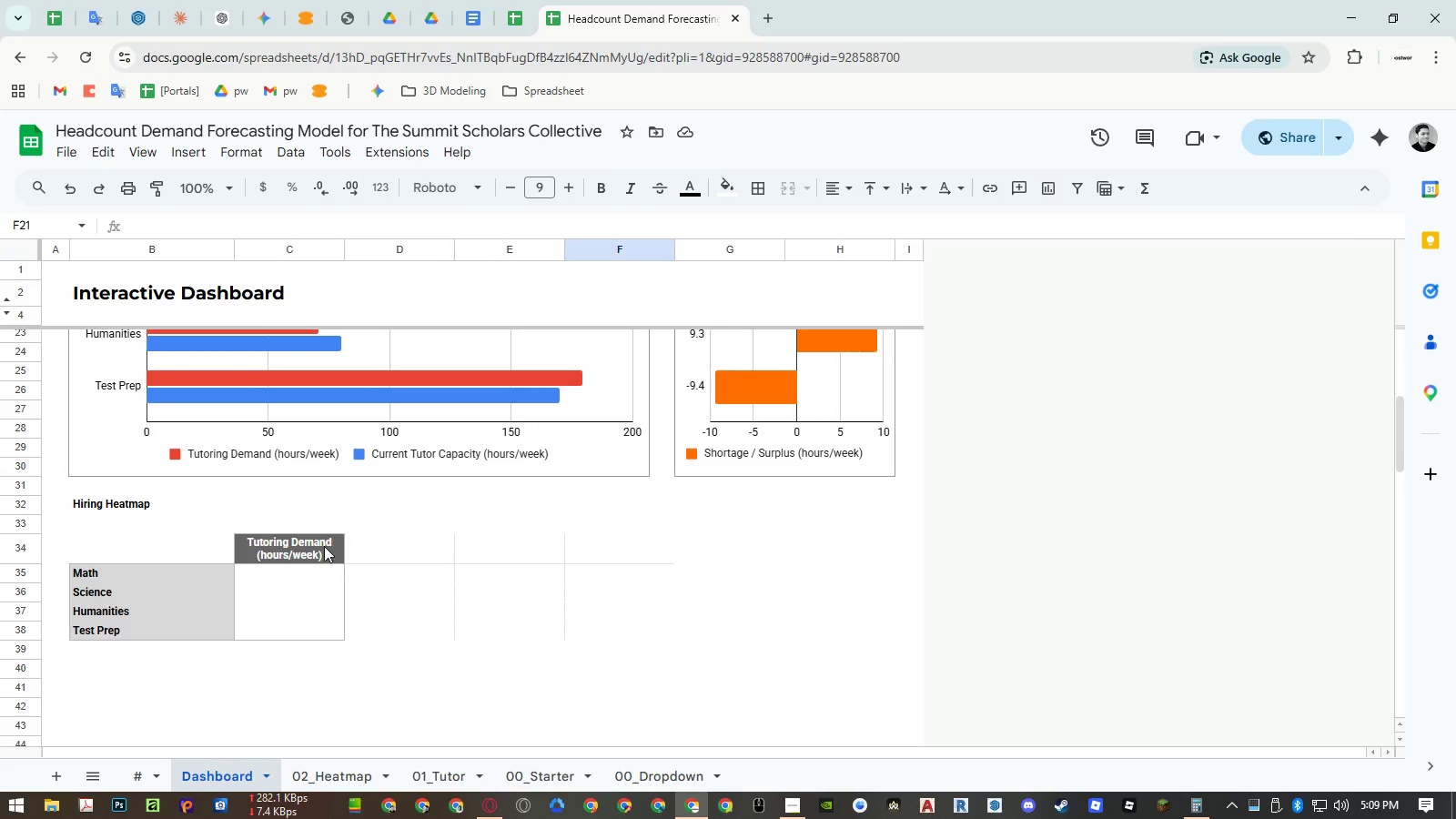 
left_click([318, 546])
 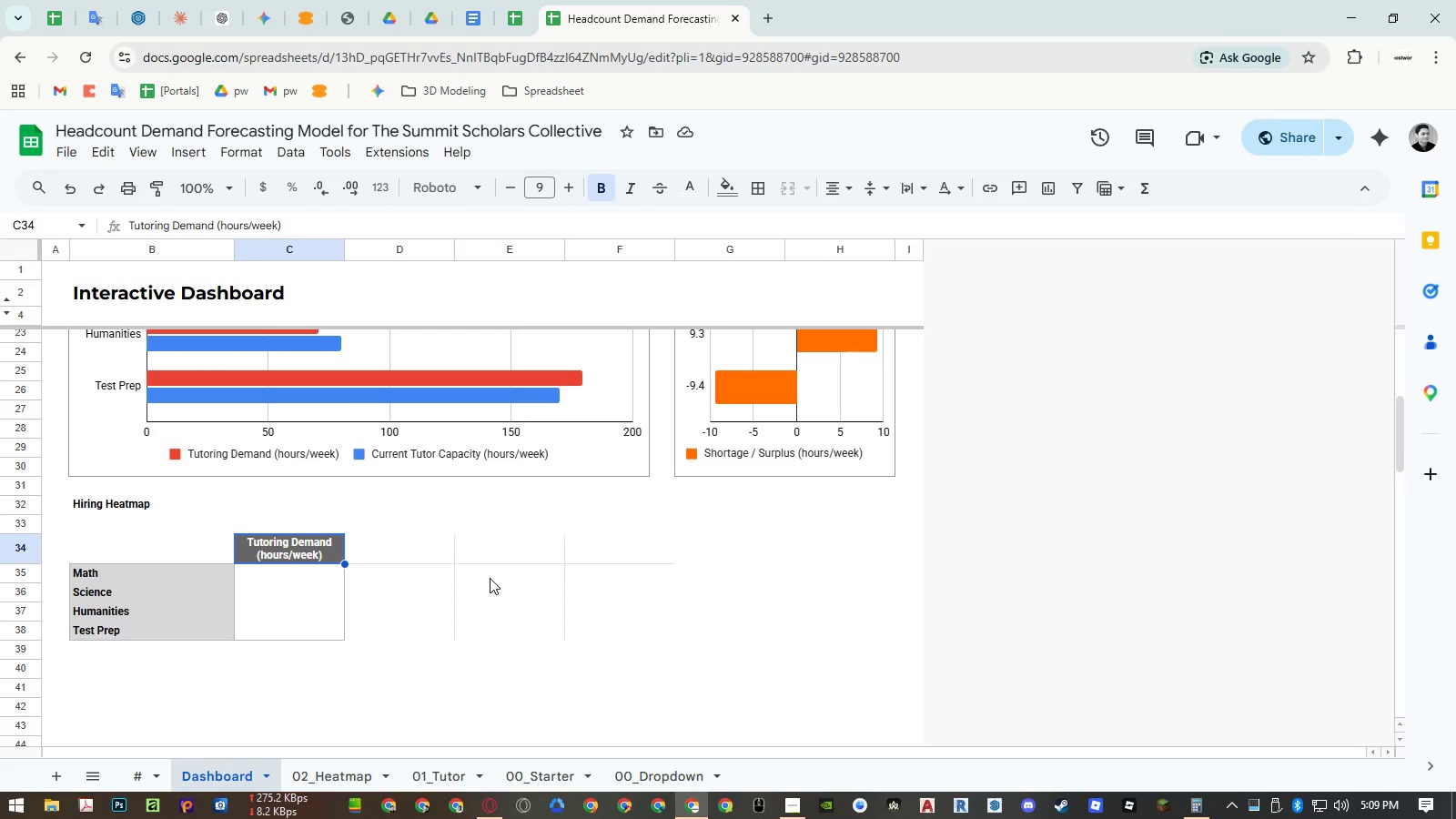 
key(Control+ControlLeft)
 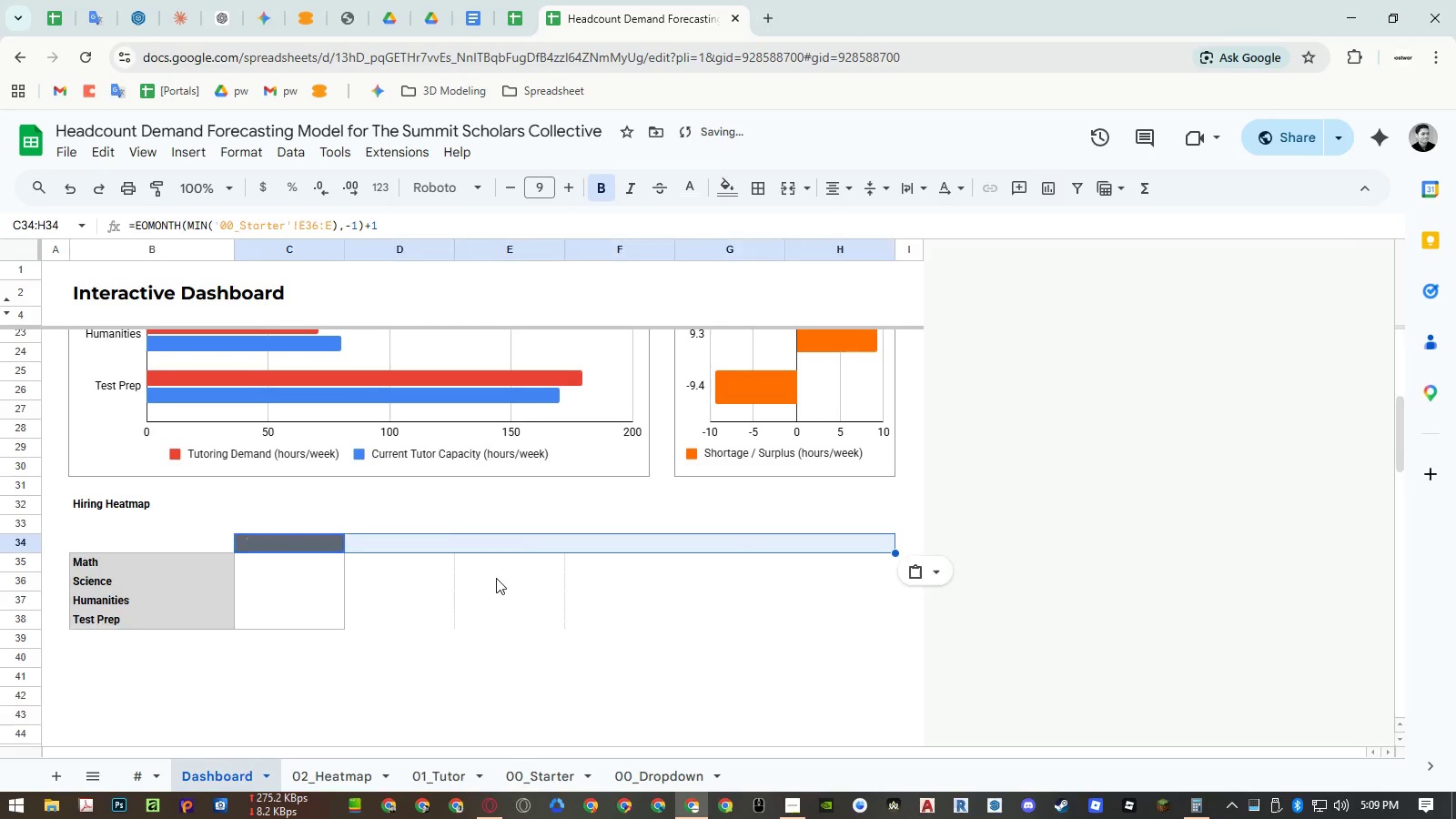 
key(Control+V)
 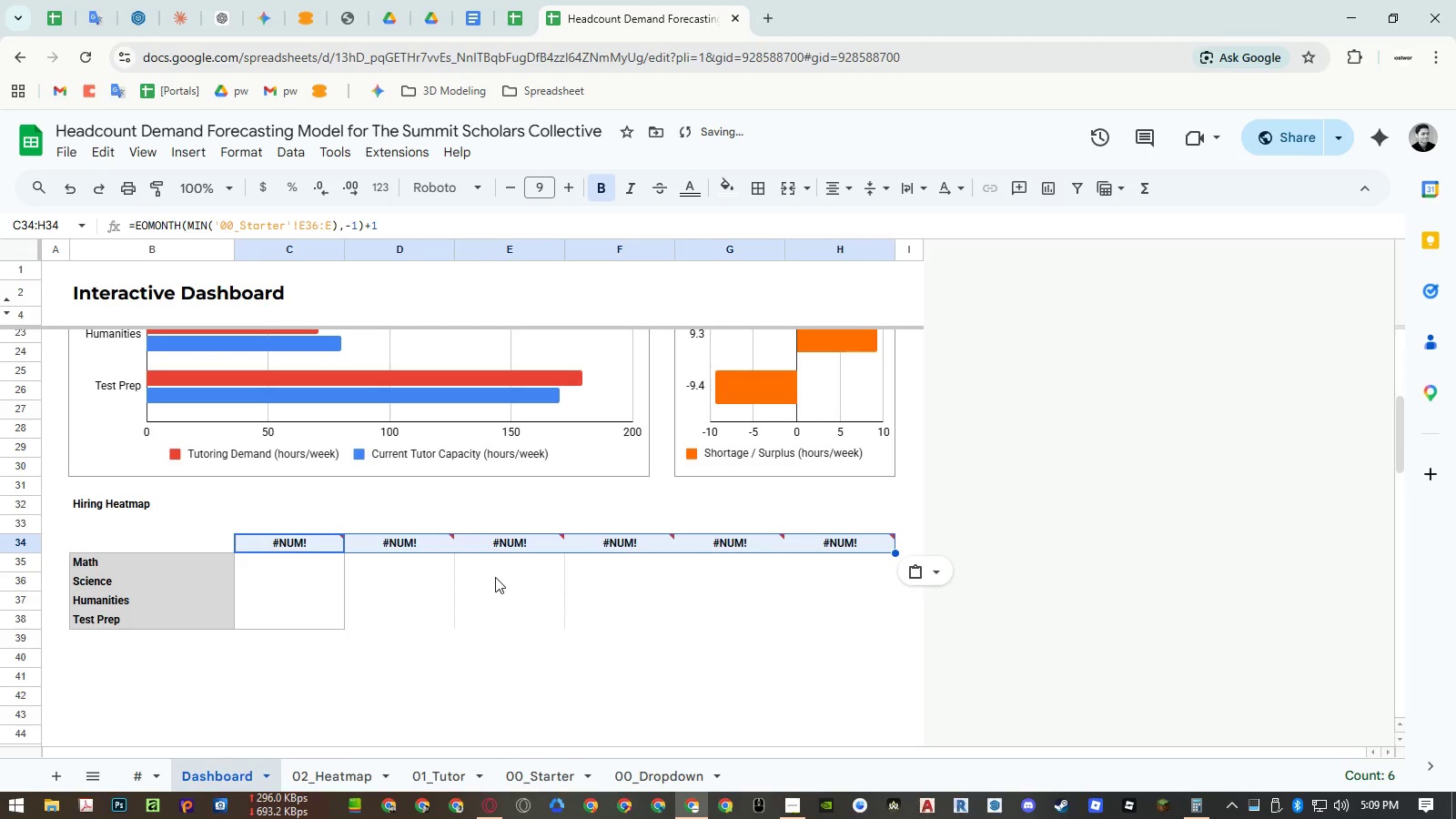 
key(Delete)
 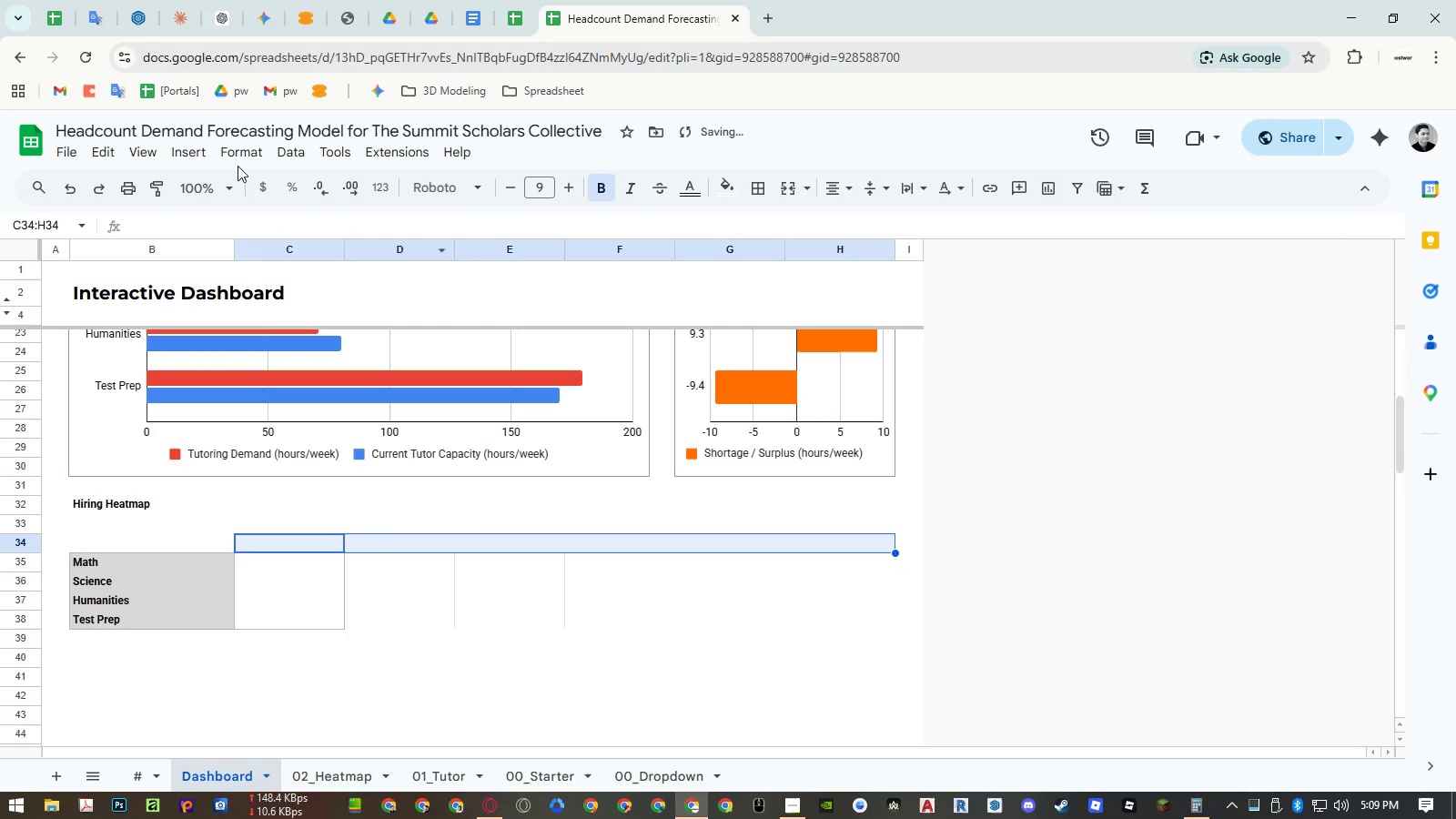 
key(Control+Z)
 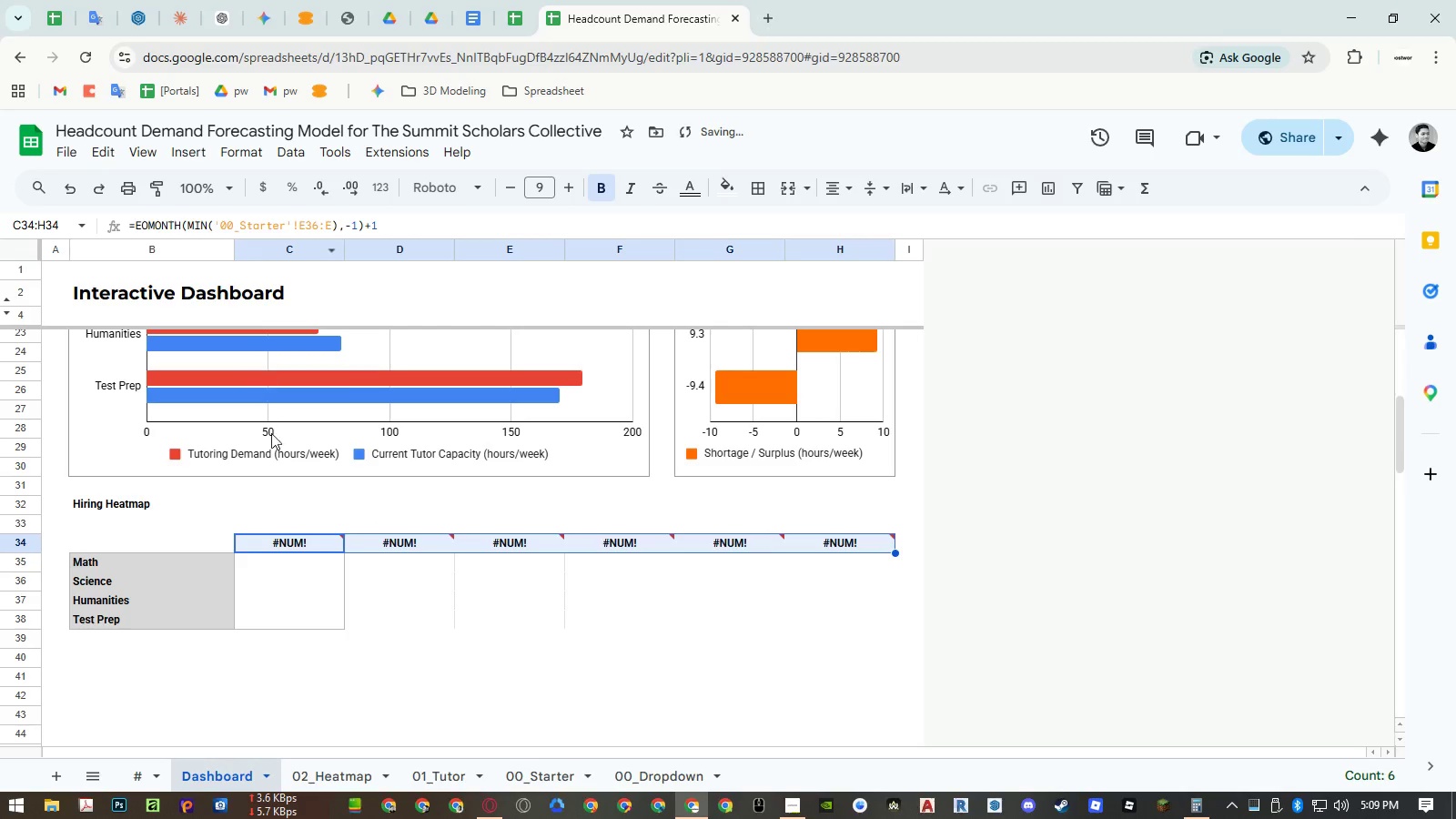 
key(Control+ControlLeft)
 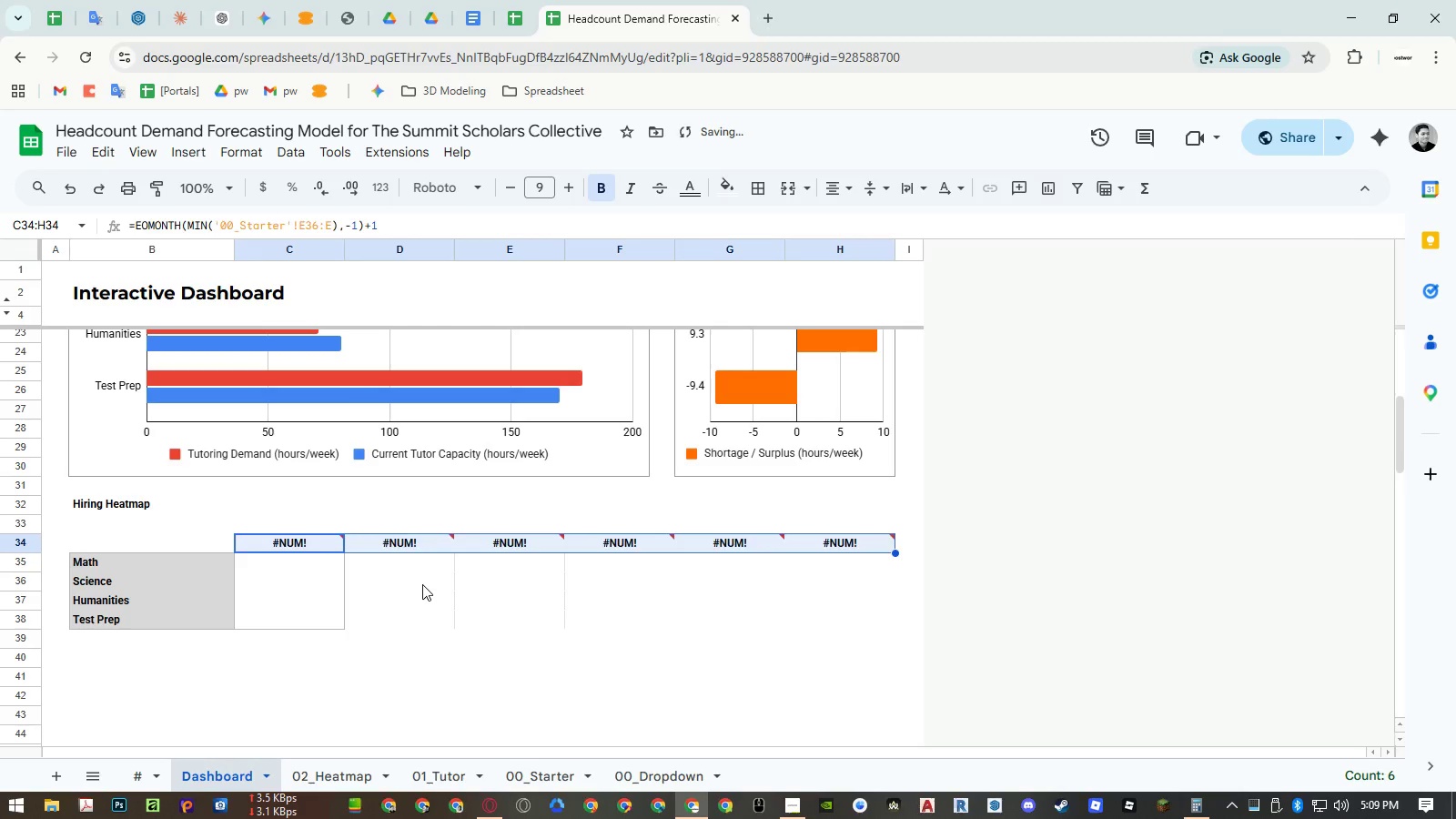 
key(Control+Shift+ShiftLeft)
 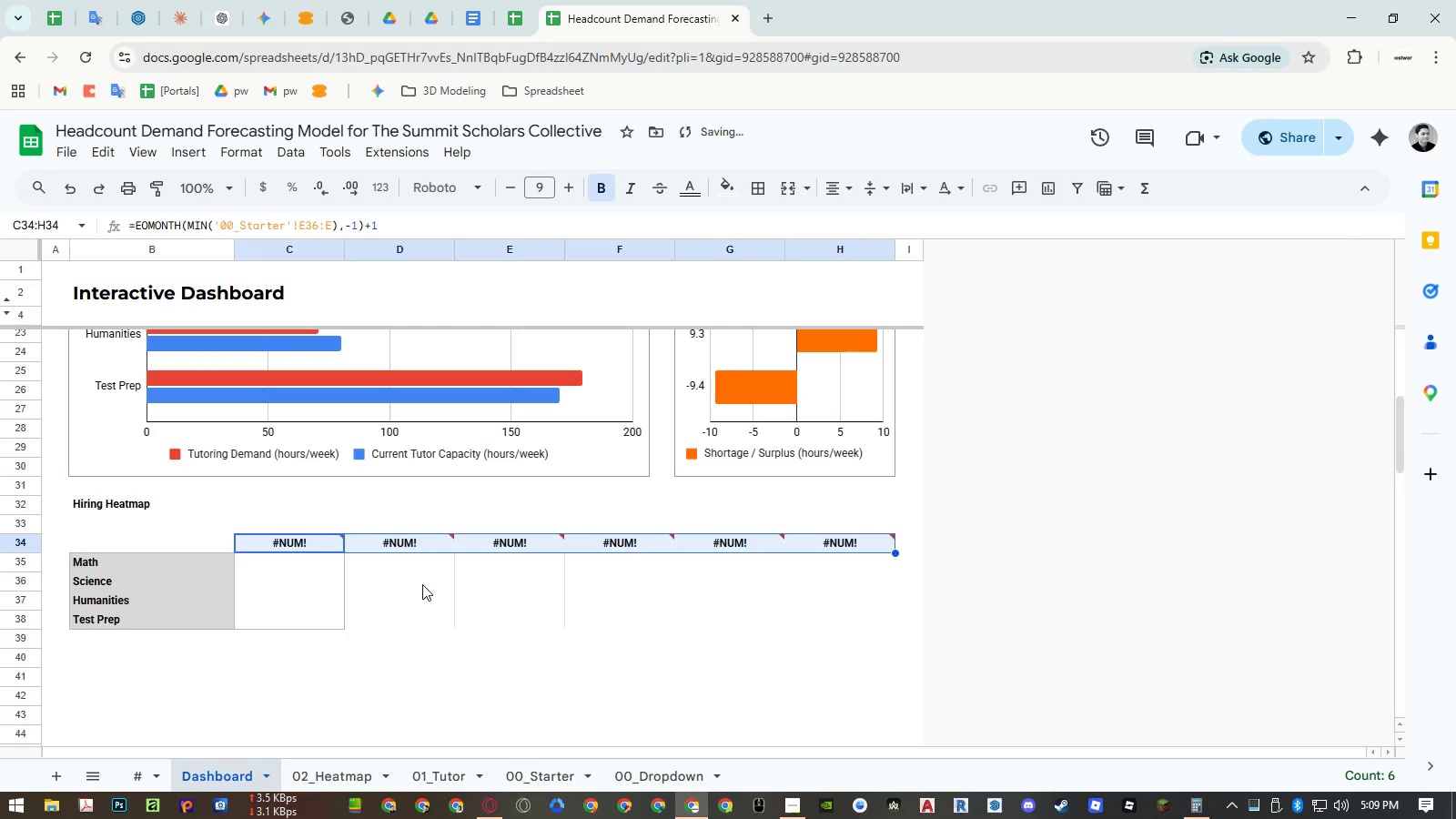 
key(Control+Shift+V)
 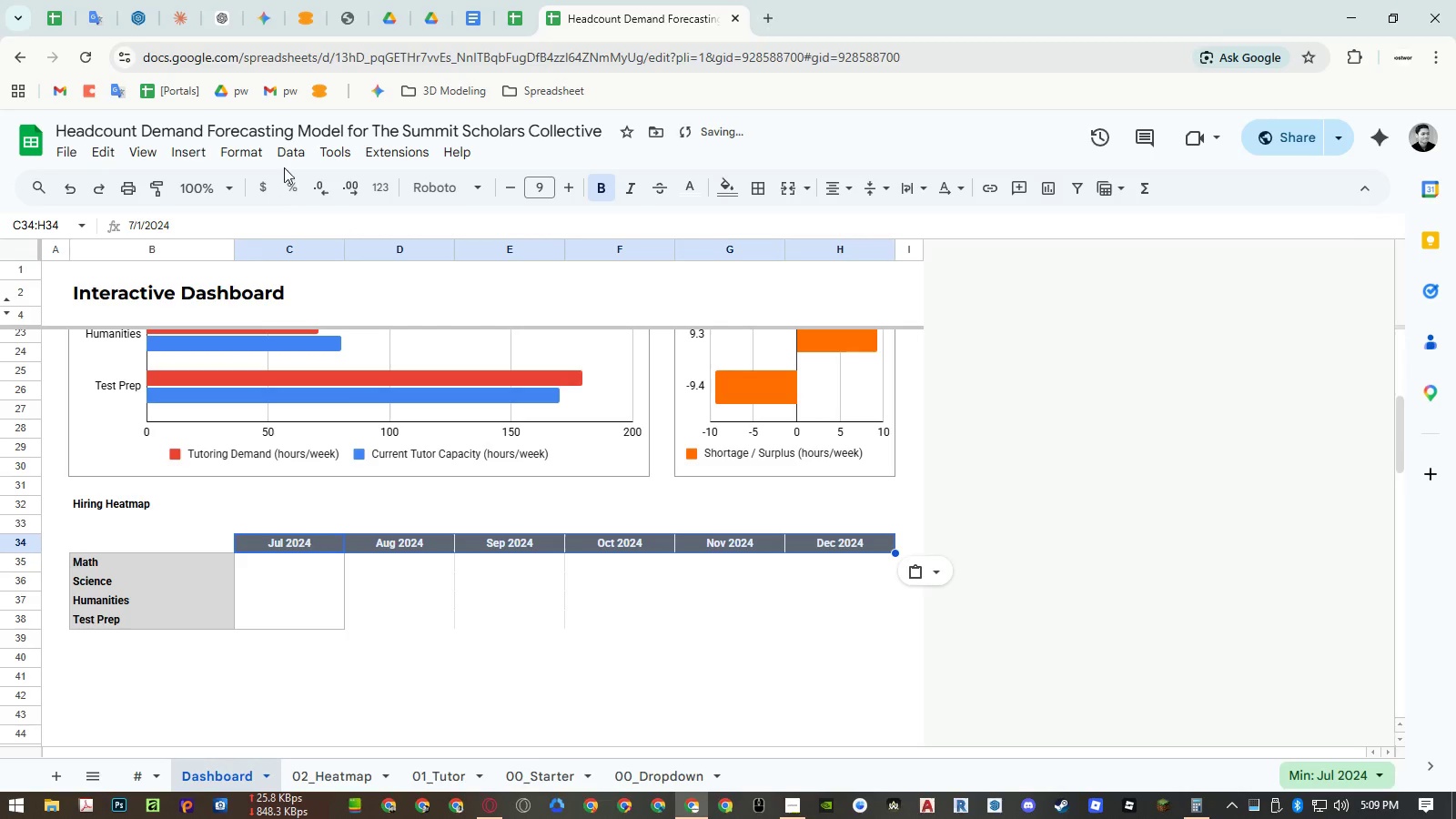 
left_click([248, 157])
 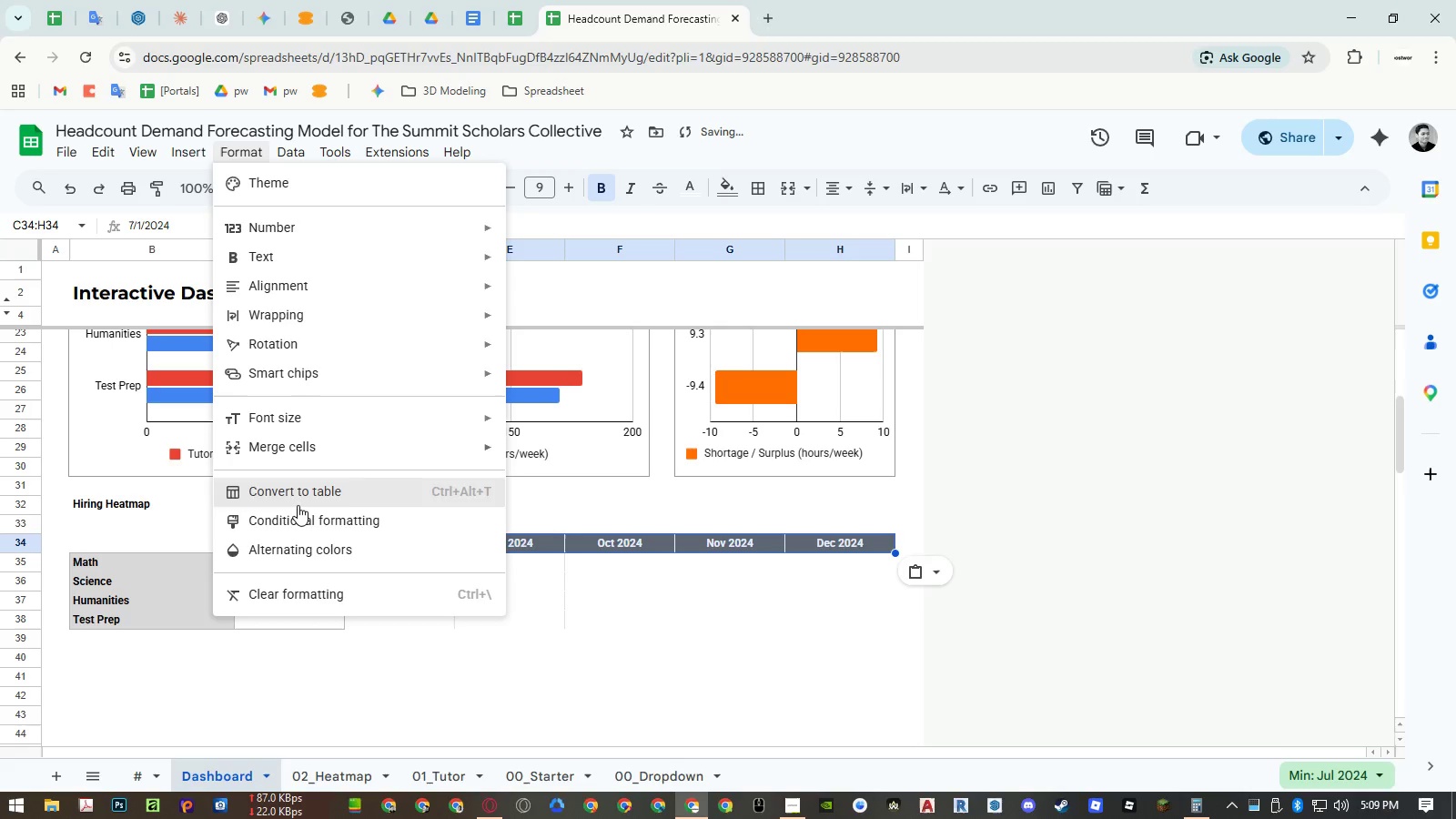 
left_click([298, 514])
 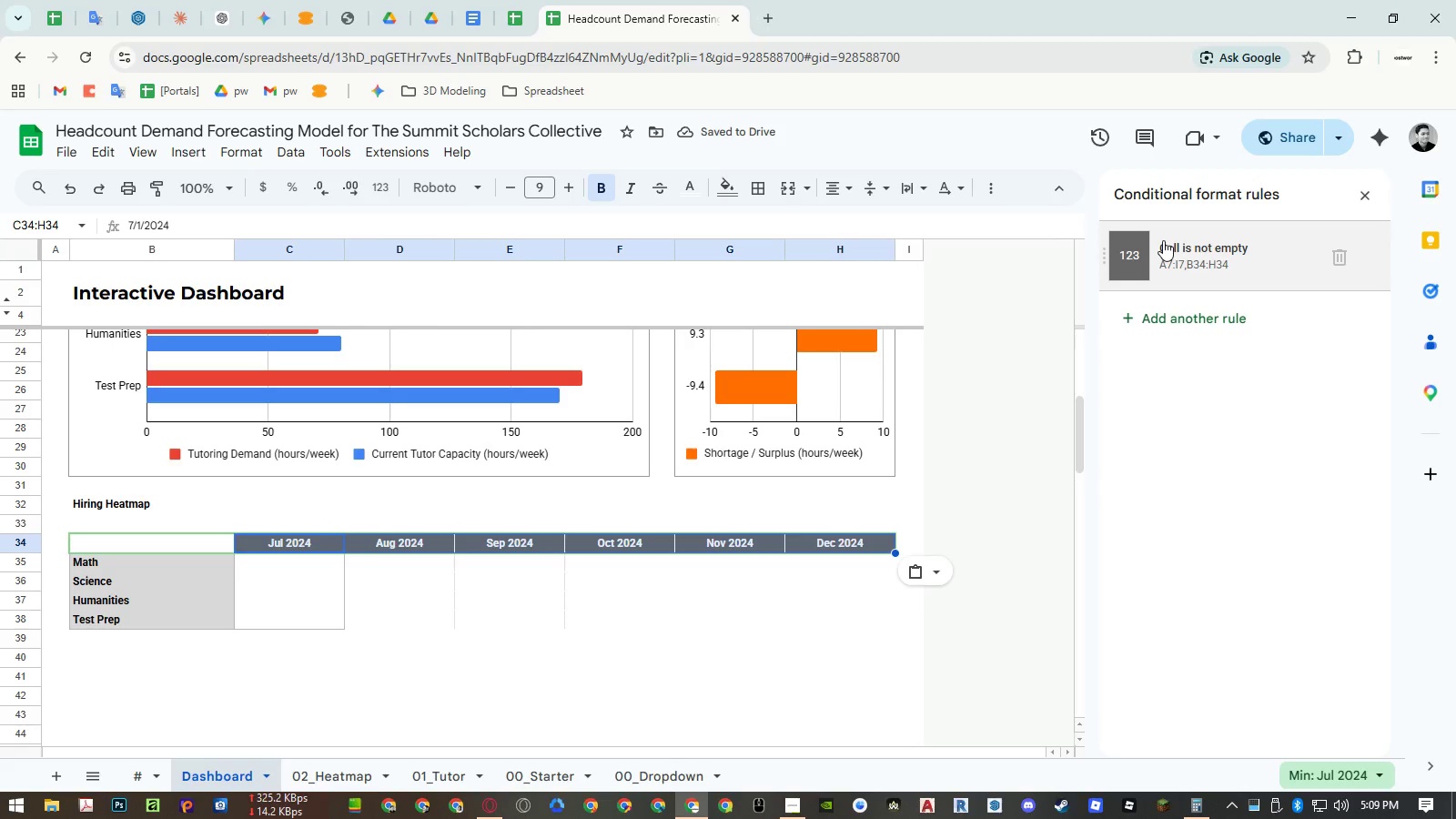 
scroll: coordinate [757, 430], scroll_direction: up, amount: 4.0
 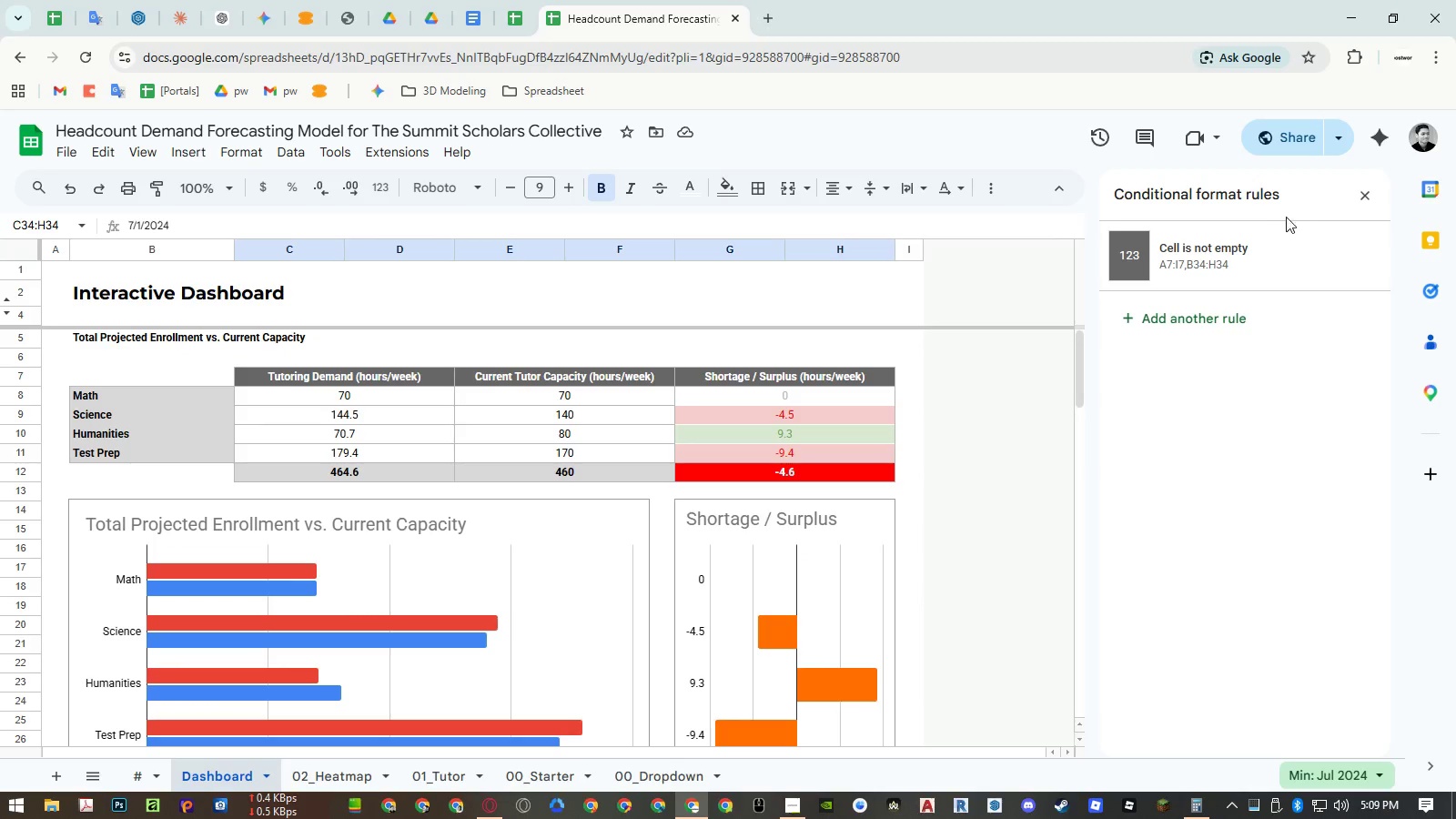 
mouse_move([1233, 248])
 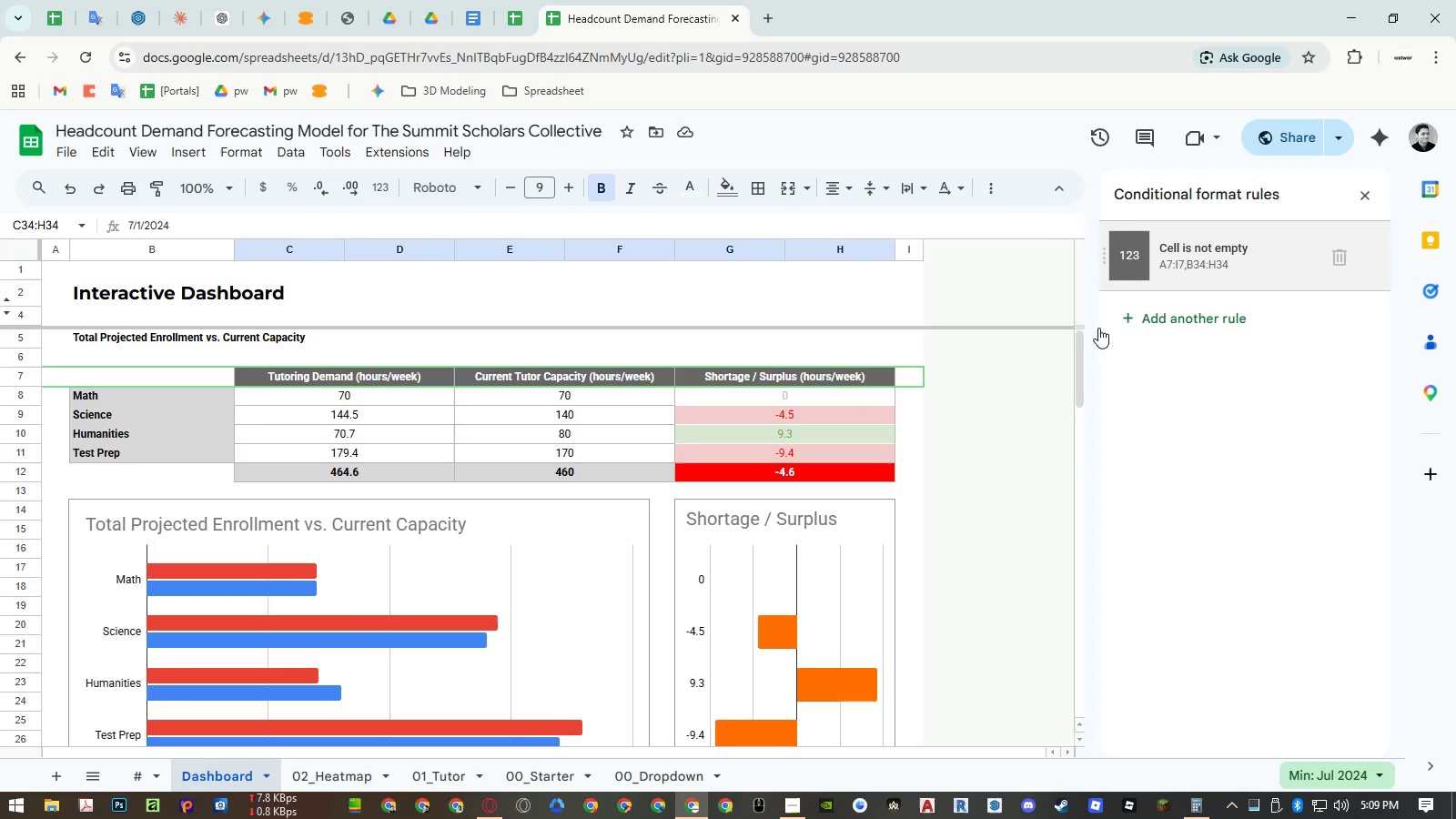 
scroll: coordinate [647, 456], scroll_direction: down, amount: 3.0
 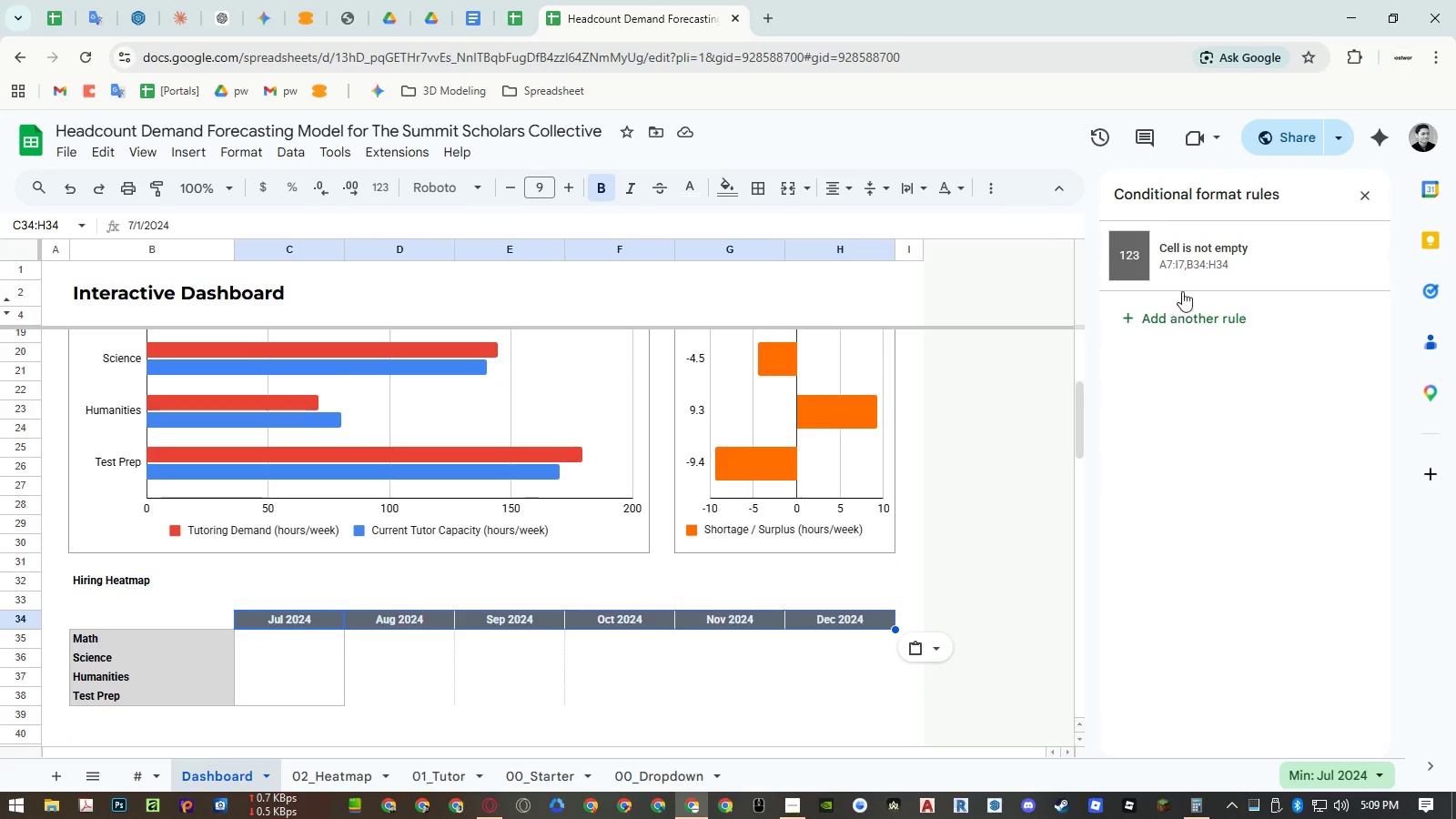 
left_click([1198, 268])
 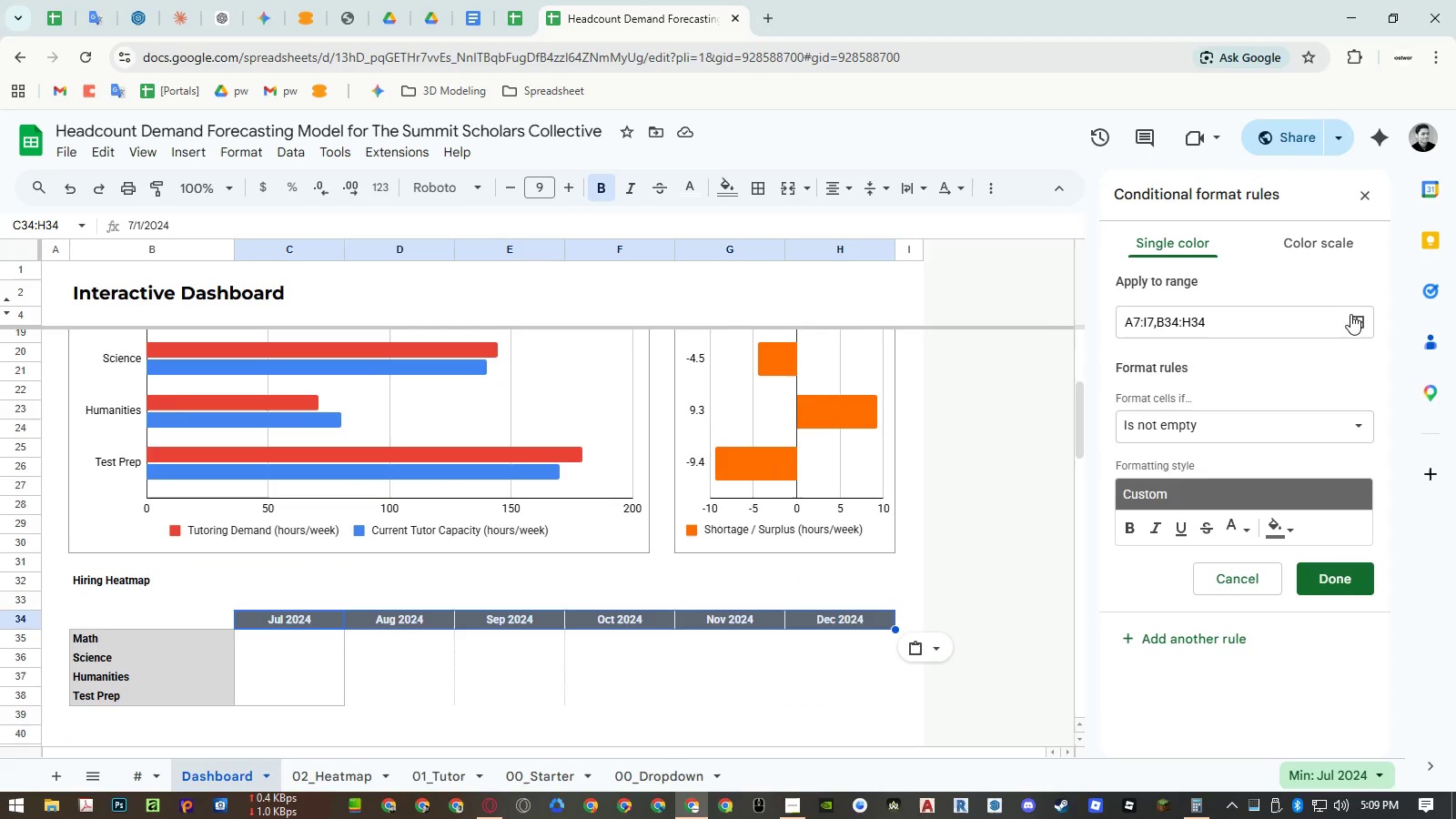 
left_click([1350, 321])
 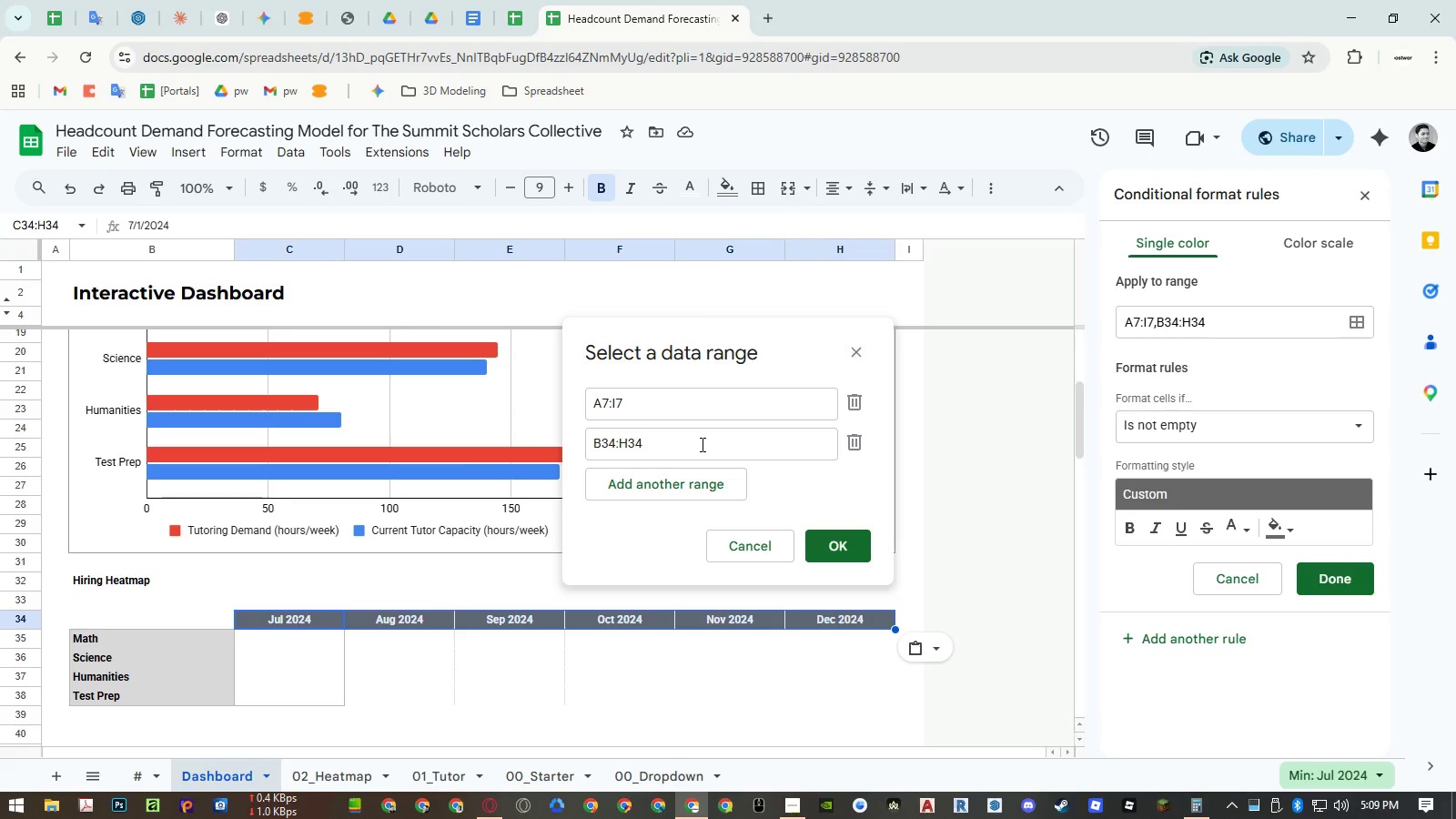 
left_click([701, 444])
 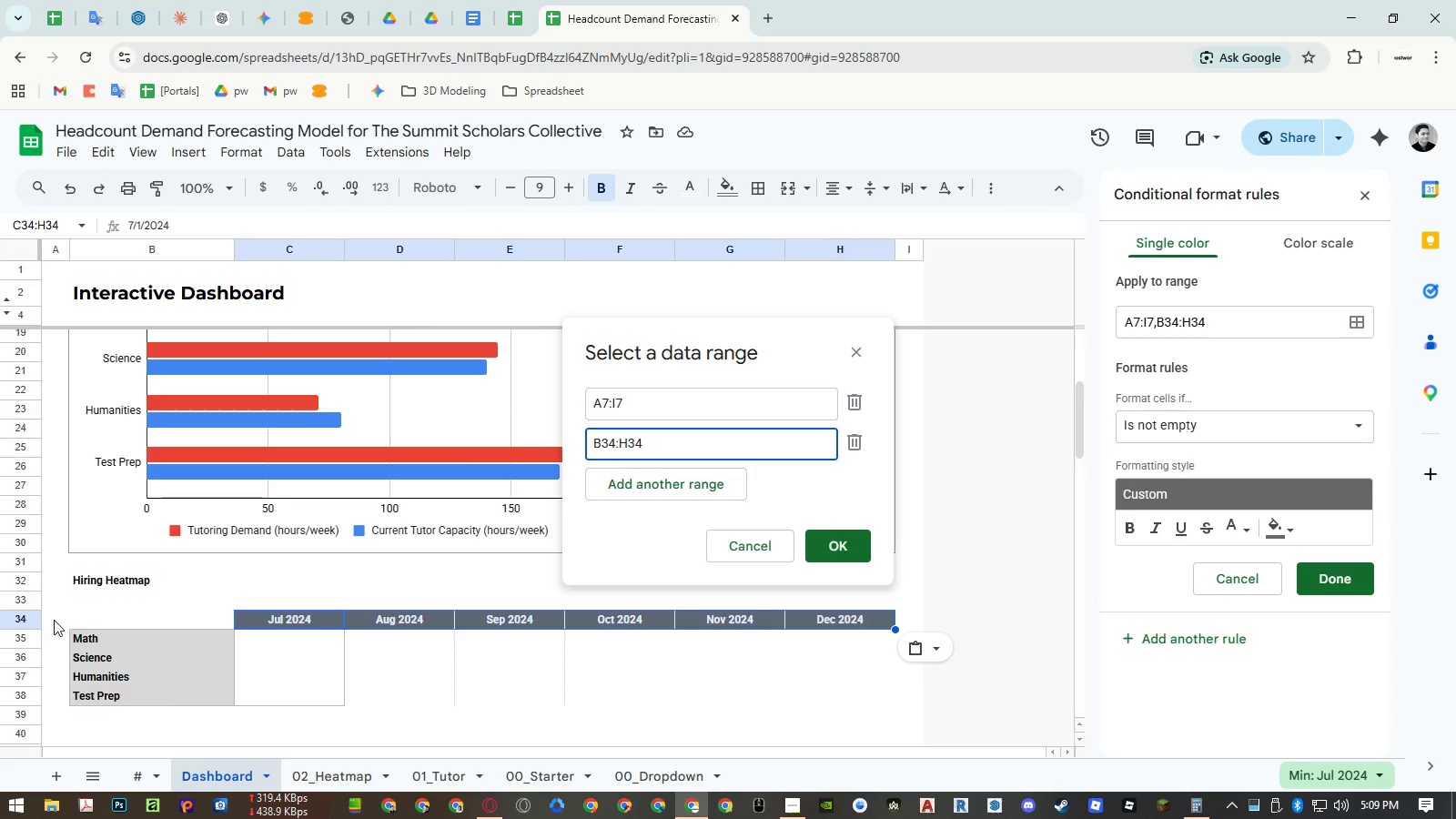 
left_click([30, 620])
 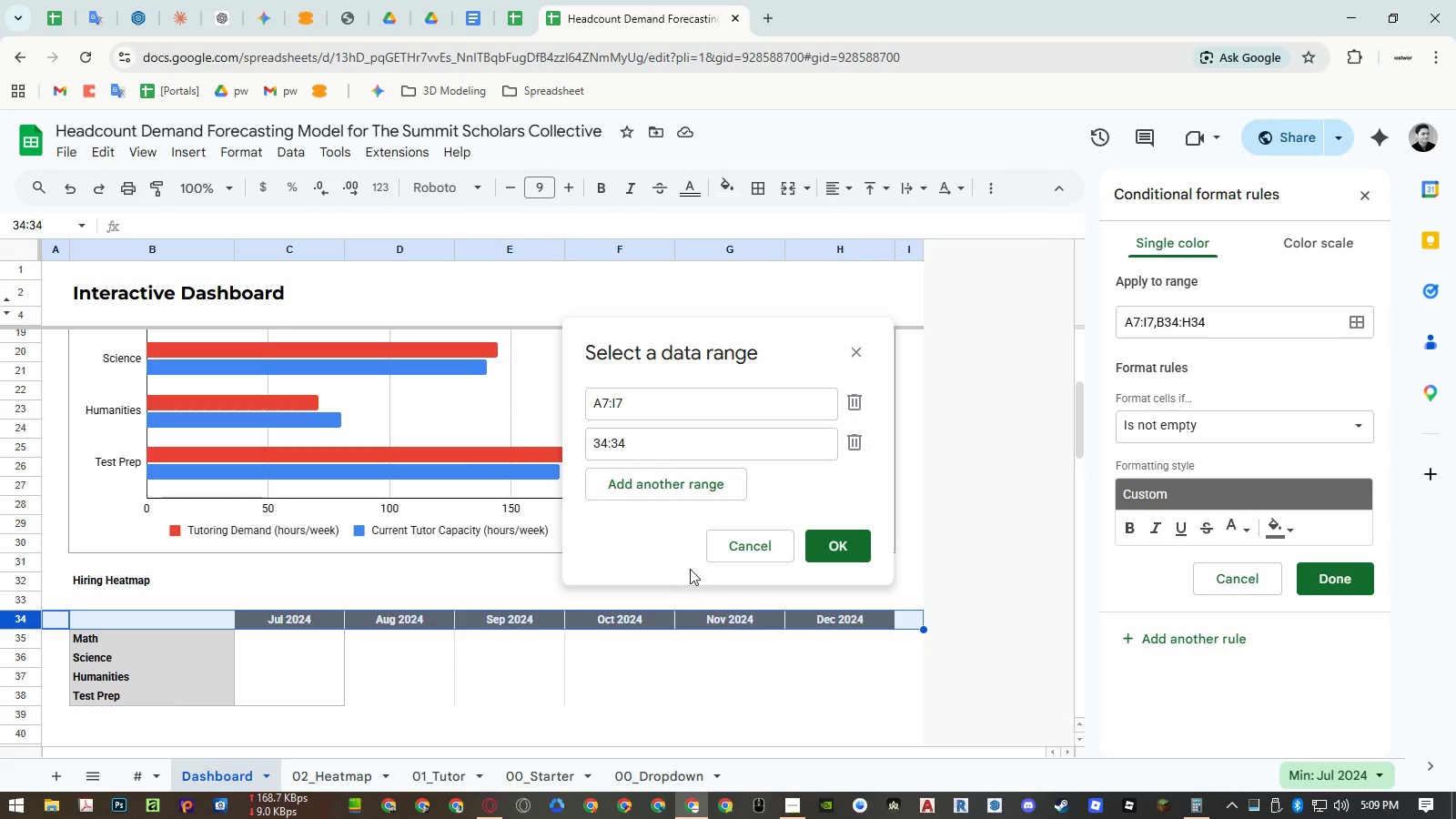 
left_click([848, 557])
 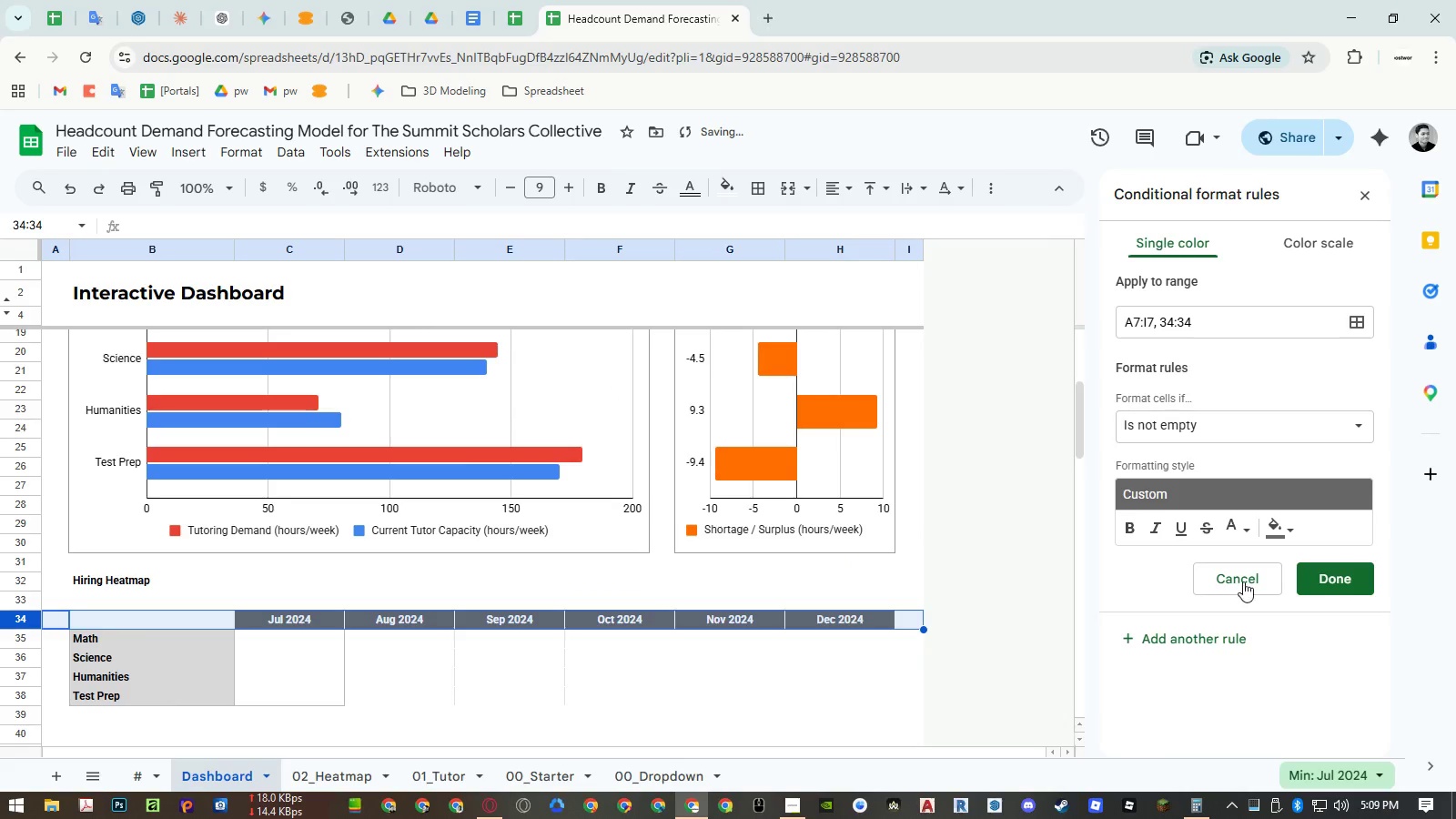 
left_click([1355, 583])
 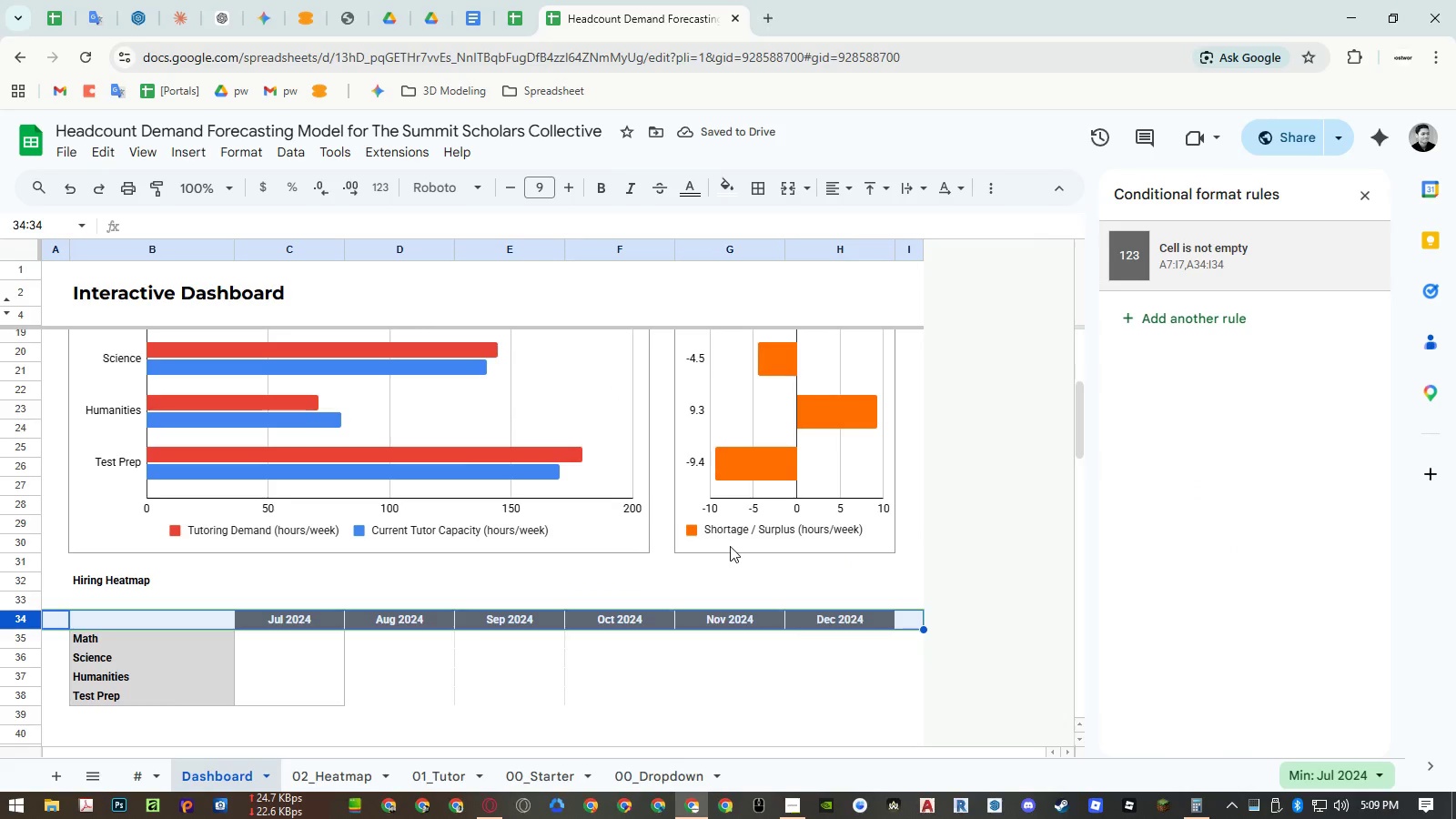 
left_click([723, 573])
 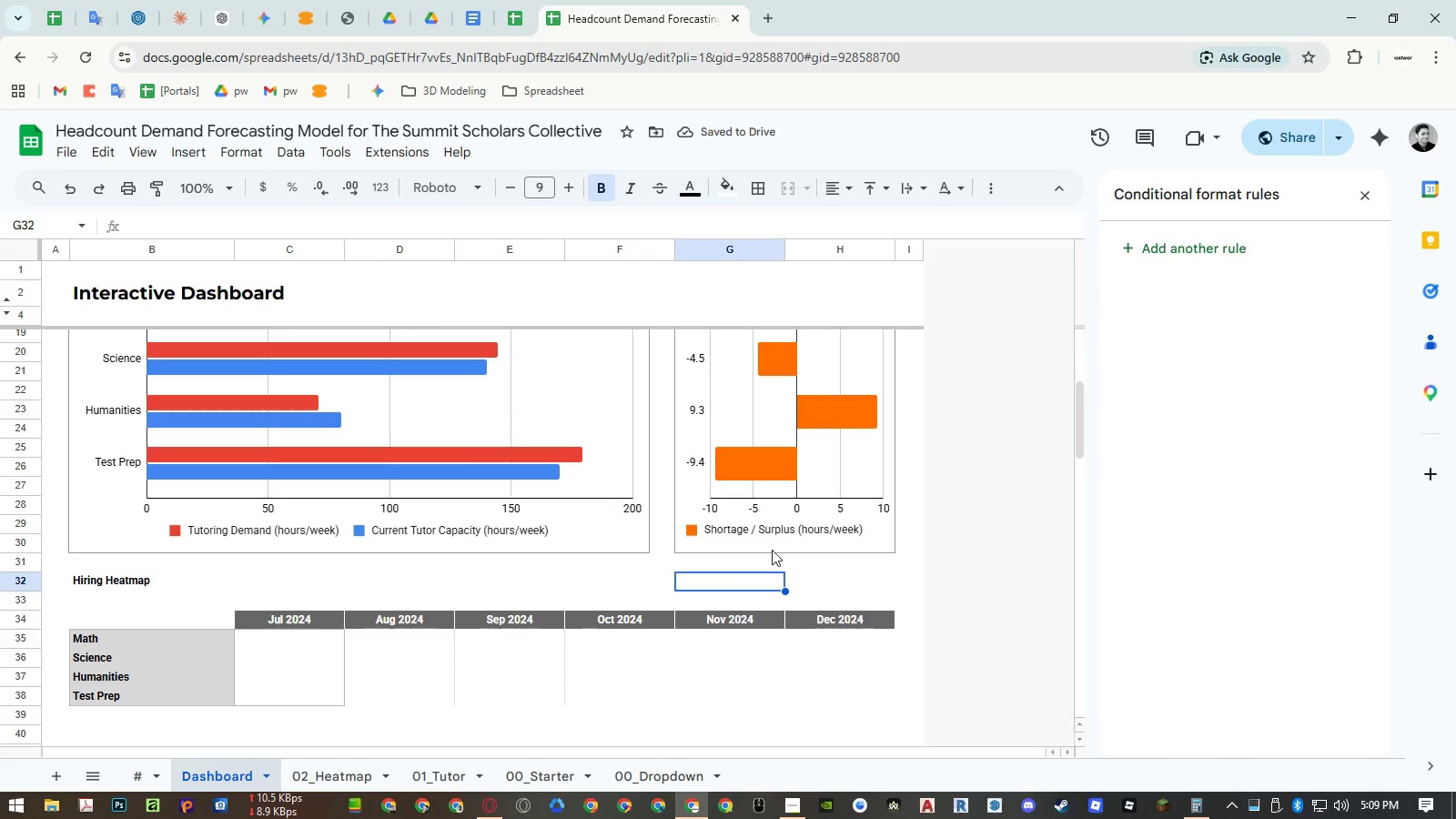 
scroll: coordinate [818, 534], scroll_direction: up, amount: 1.0
 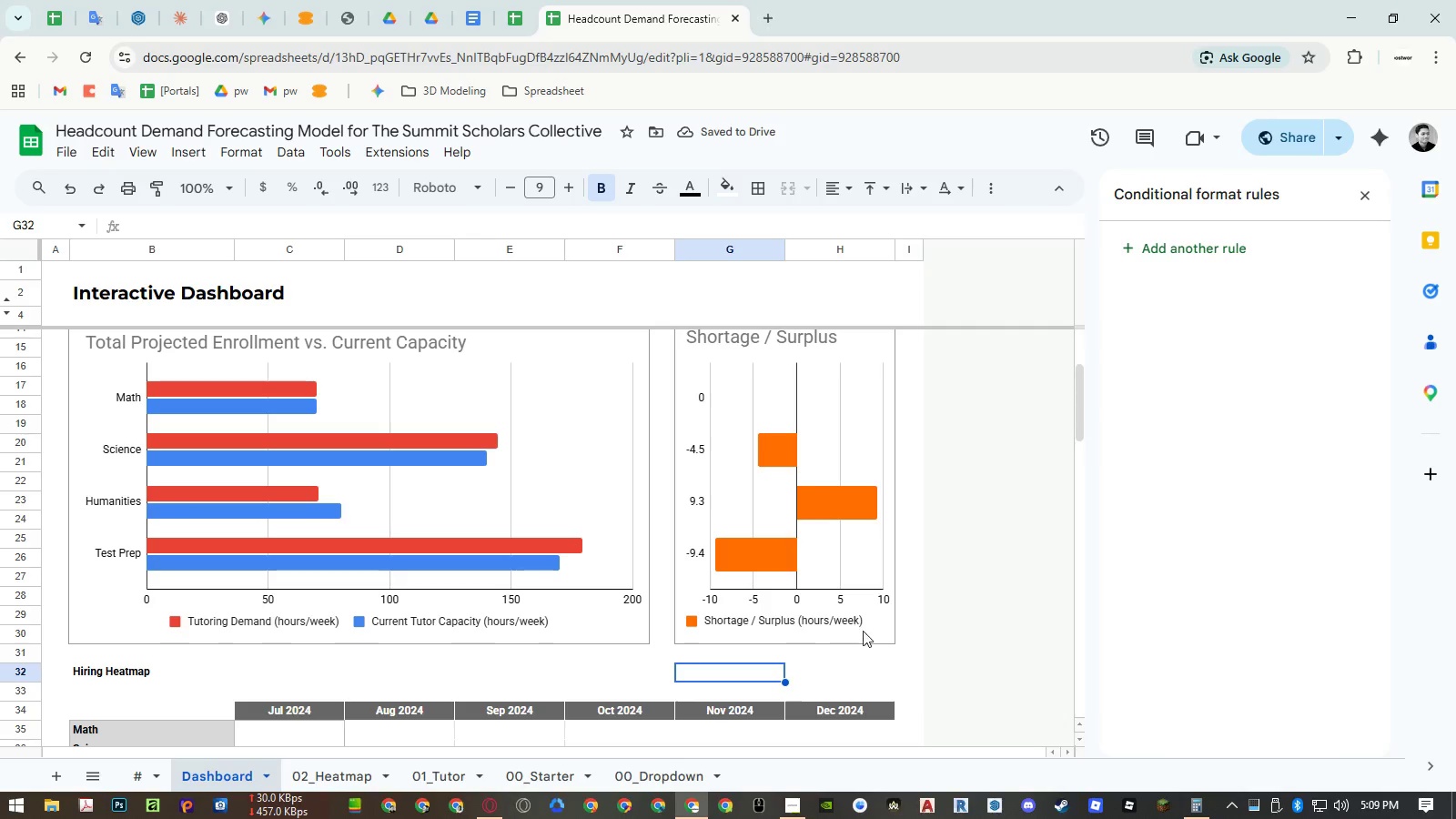 
left_click([921, 700])
 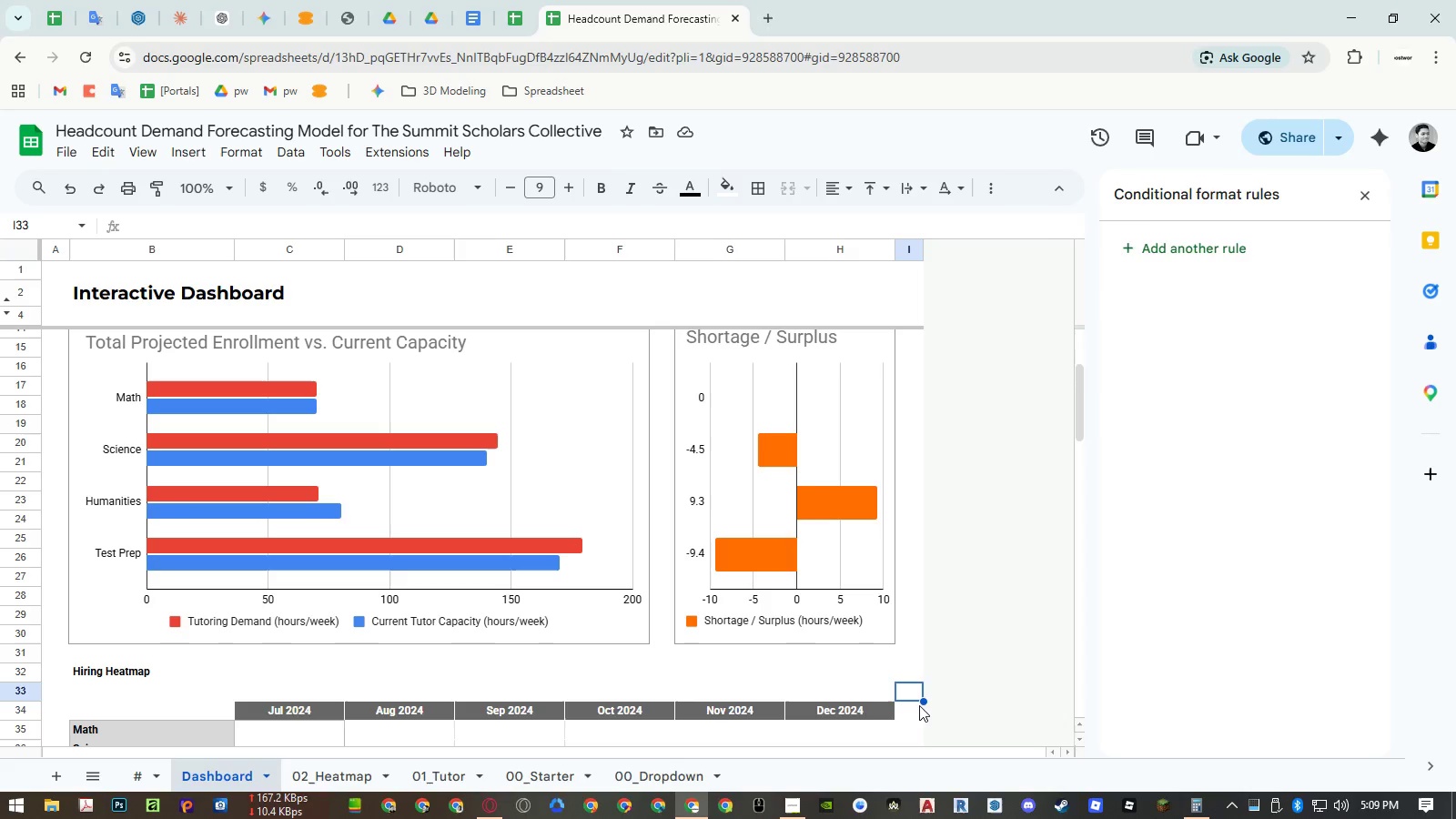 
double_click([918, 709])
 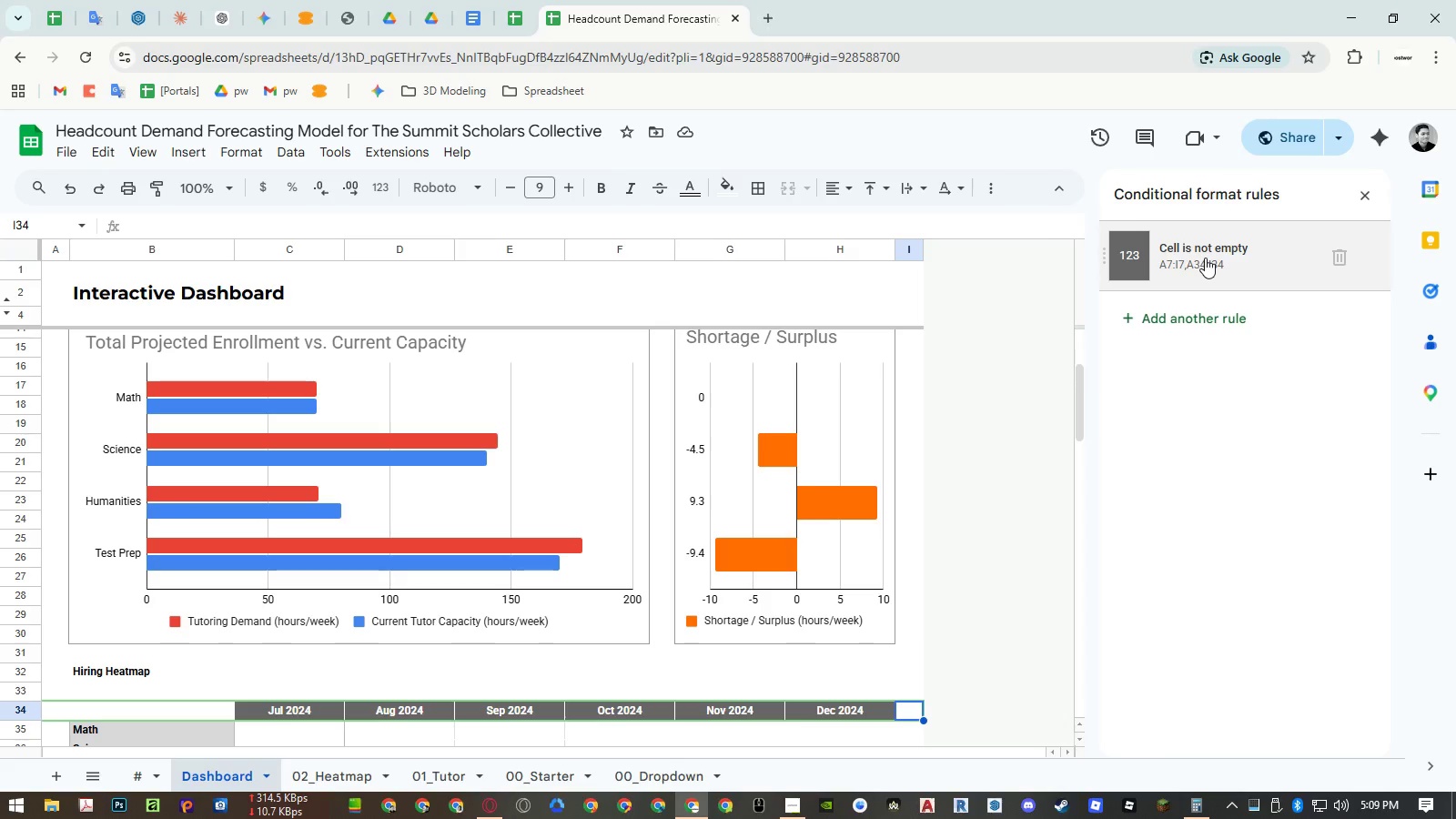 
scroll: coordinate [892, 358], scroll_direction: up, amount: 3.0
 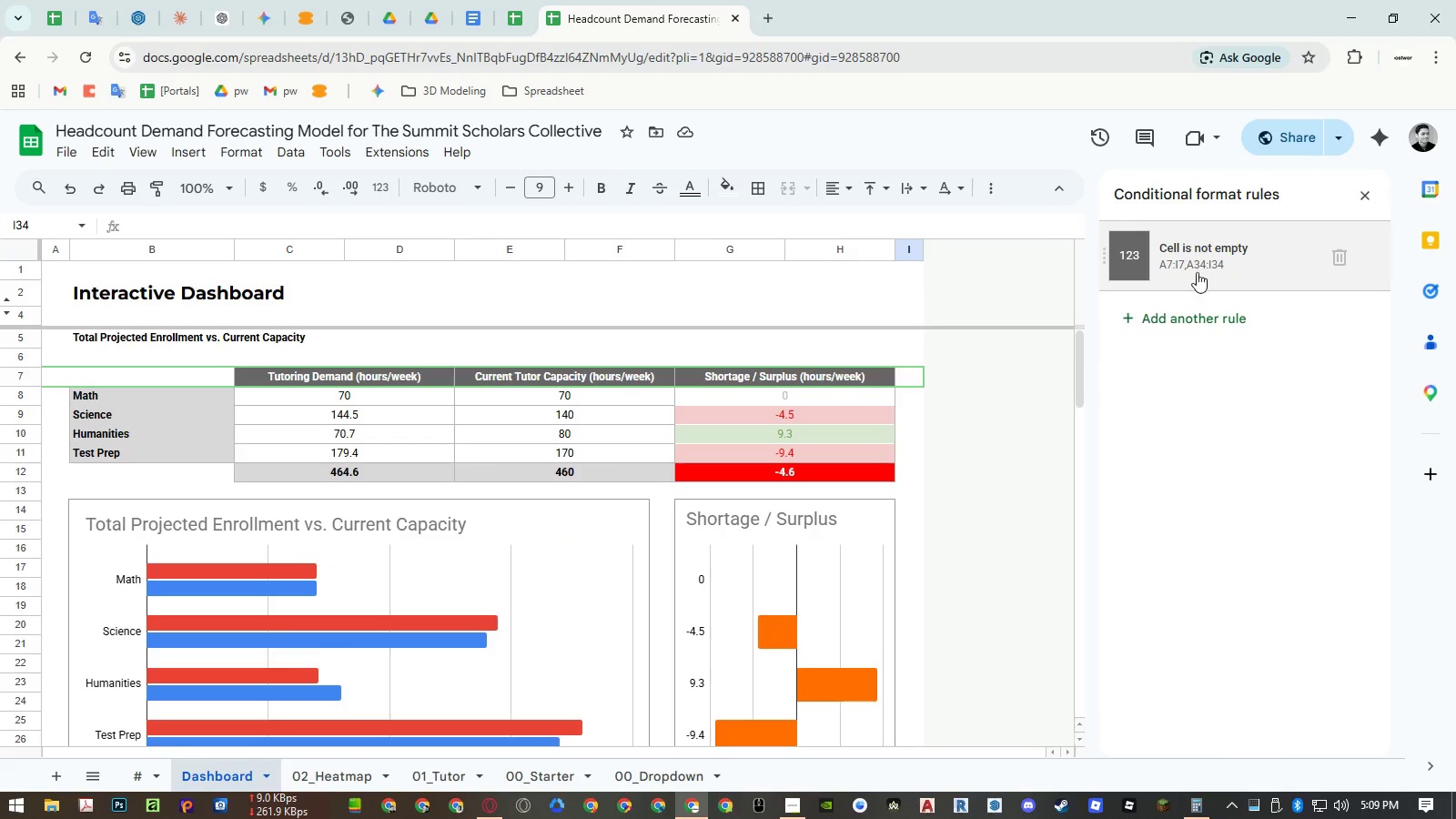 
scroll: coordinate [867, 428], scroll_direction: down, amount: 4.0
 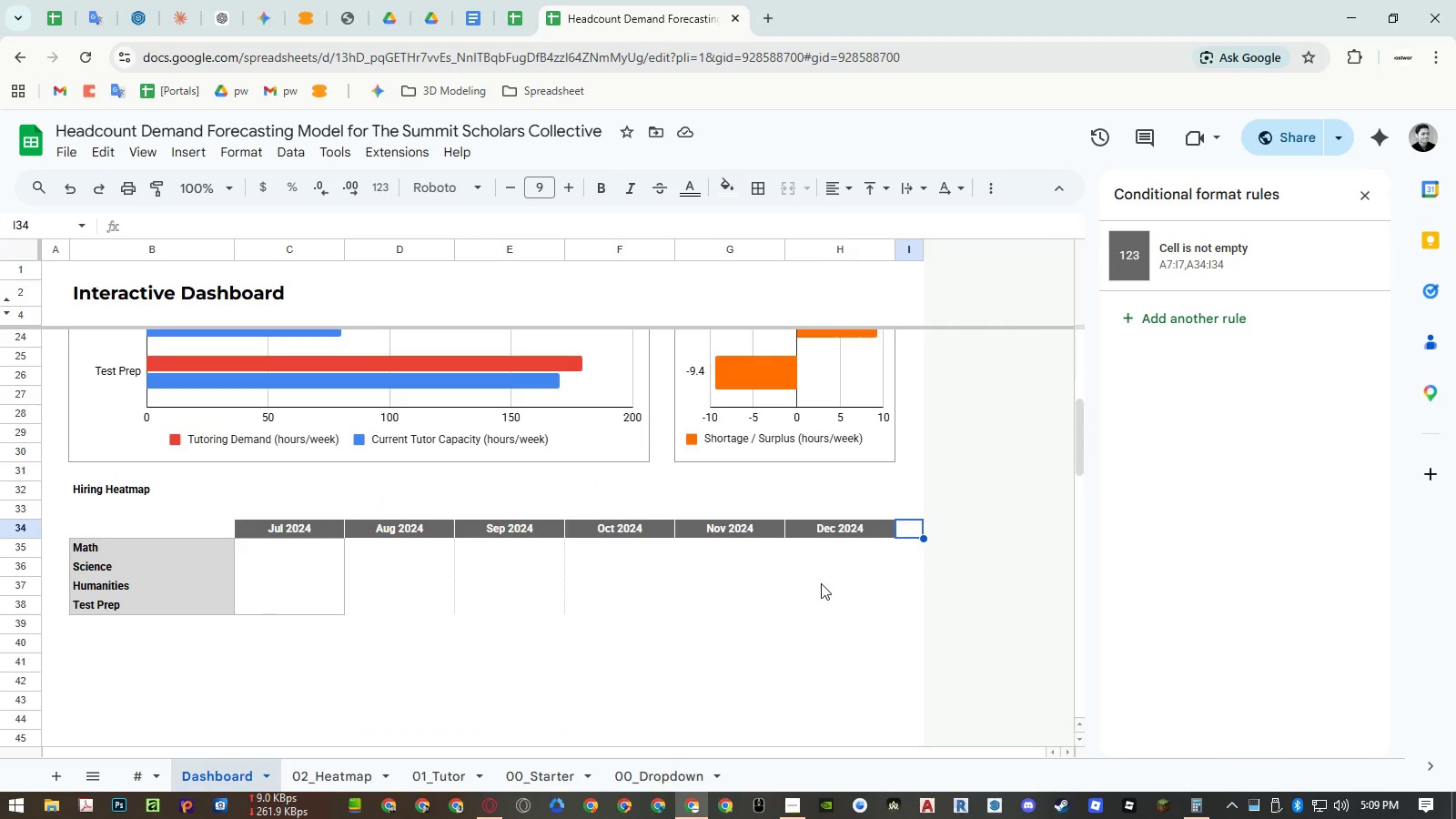 
left_click([803, 615])
 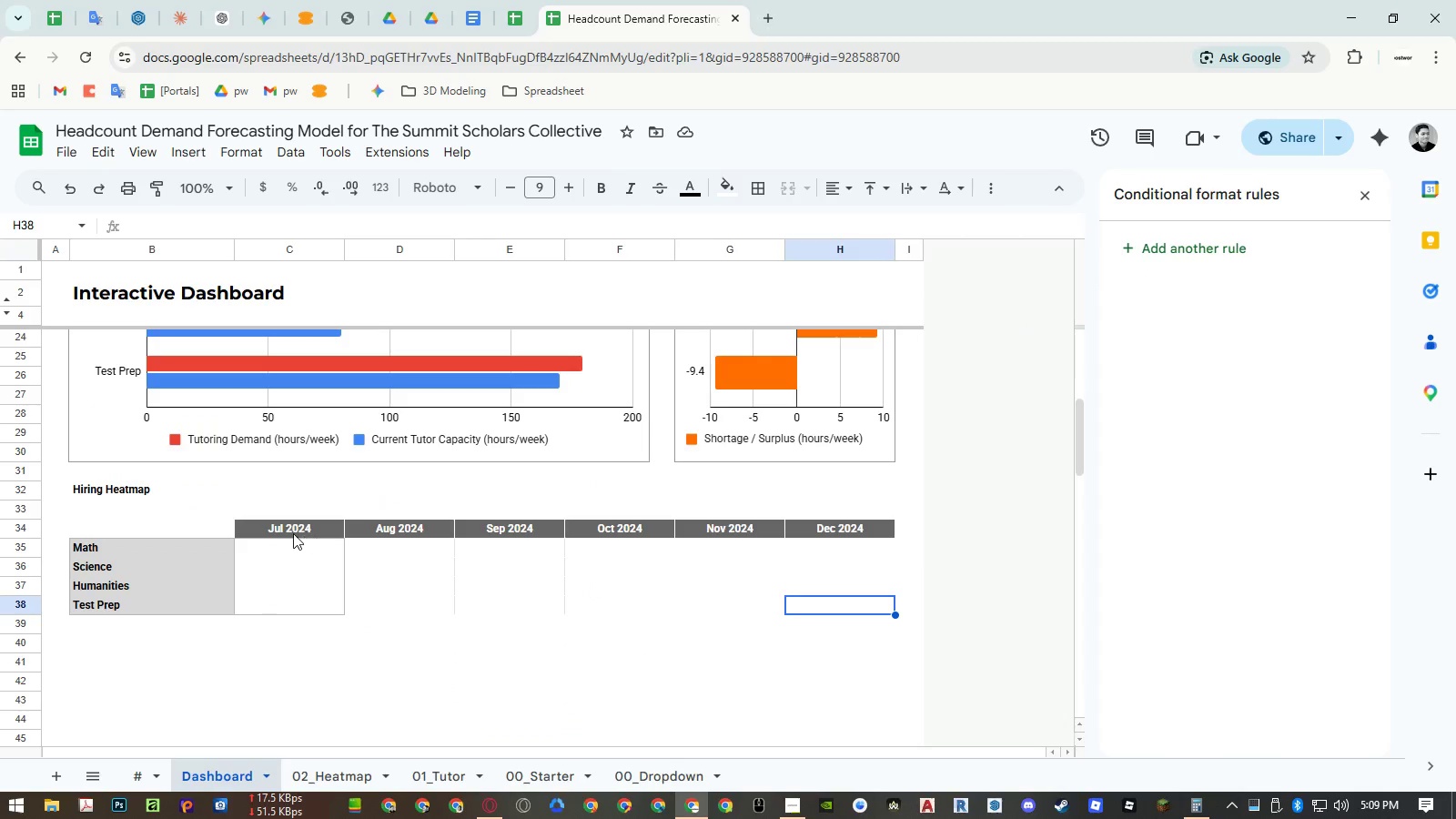 
left_click_drag(start_coordinate=[291, 531], to_coordinate=[838, 532])
 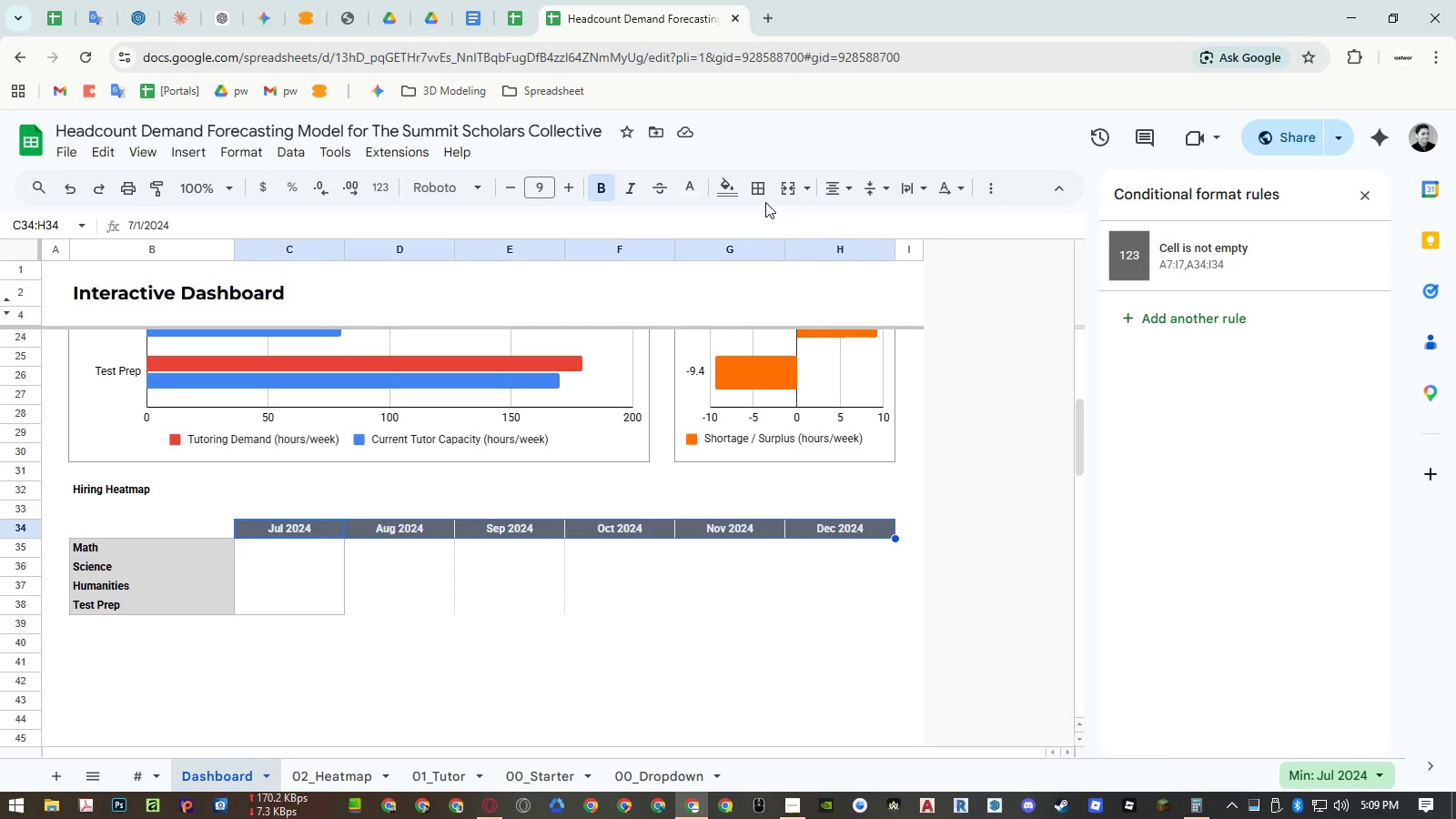 
double_click([758, 187])
 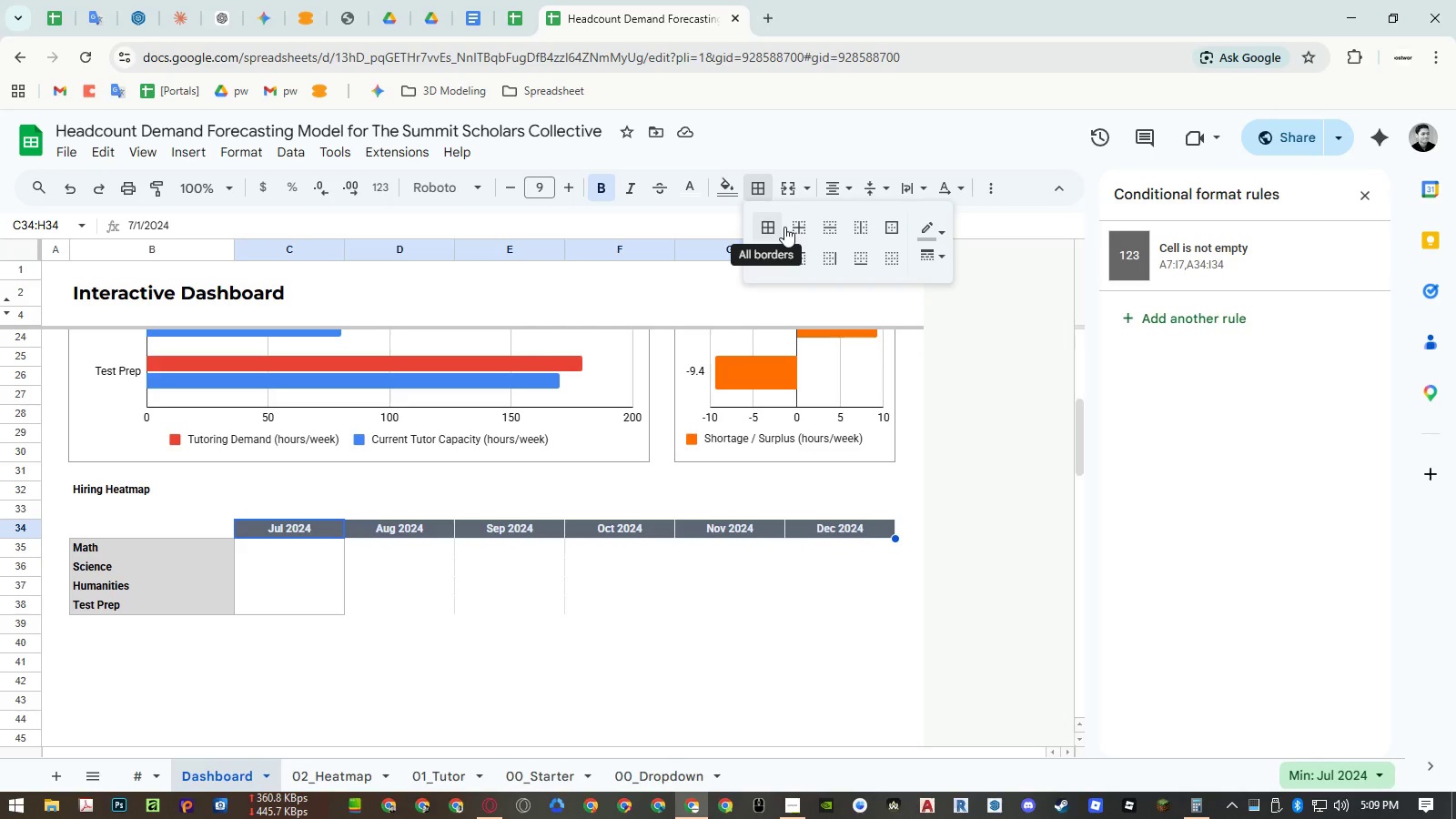 
left_click([930, 231])
 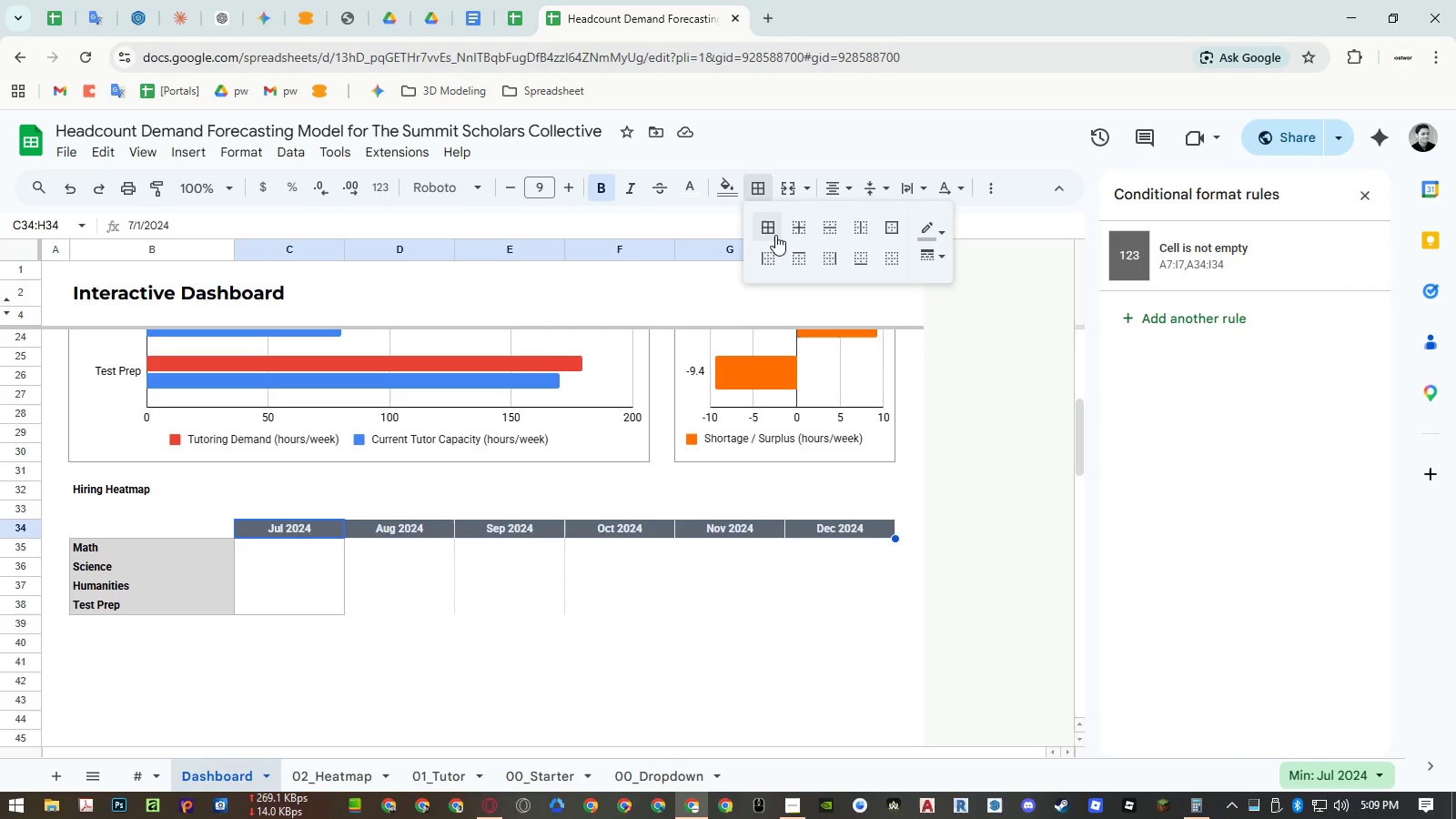 
left_click([768, 233])
 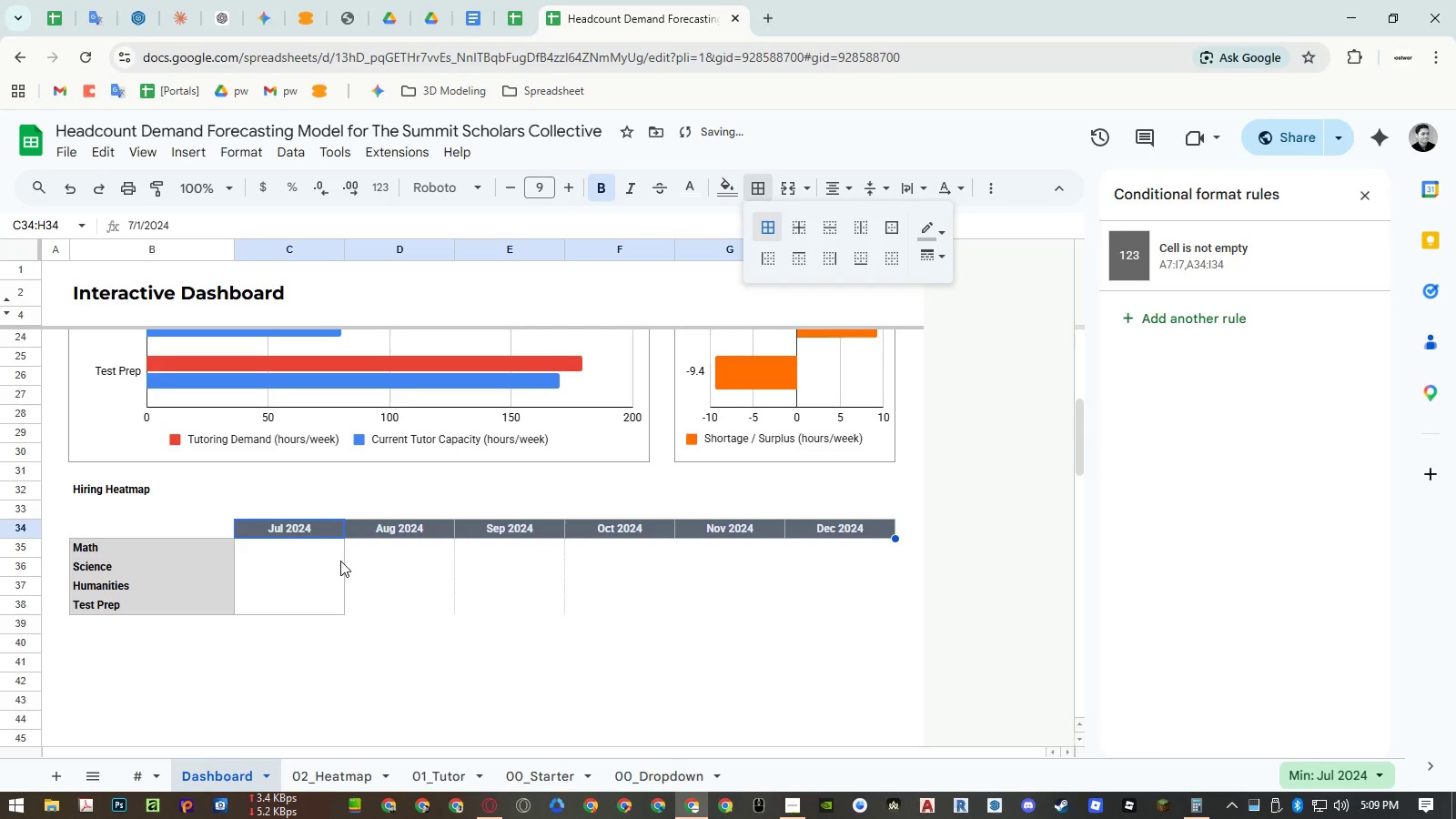 
left_click([389, 609])
 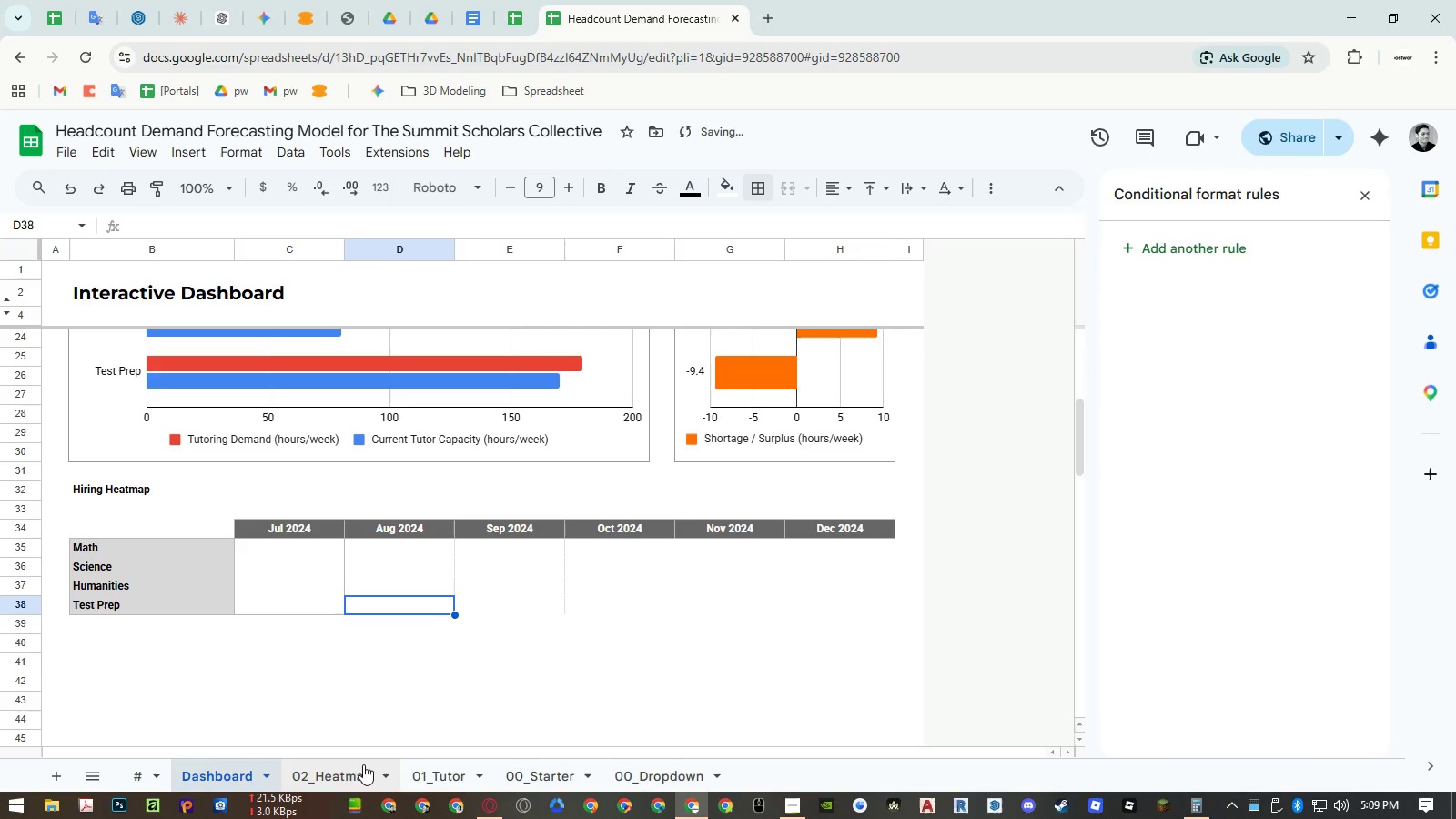 
left_click([350, 768])
 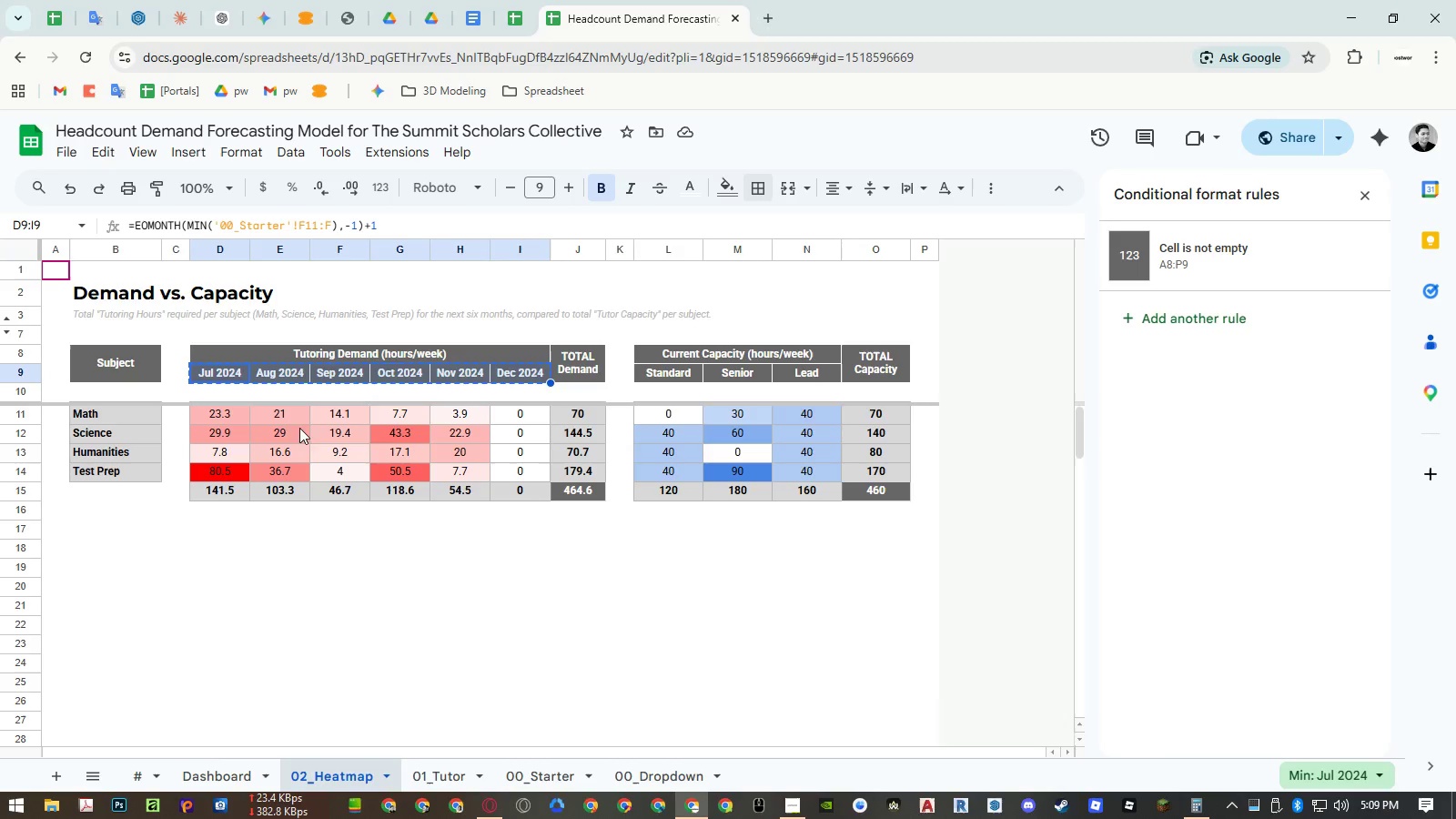 
left_click_drag(start_coordinate=[233, 417], to_coordinate=[519, 480])
 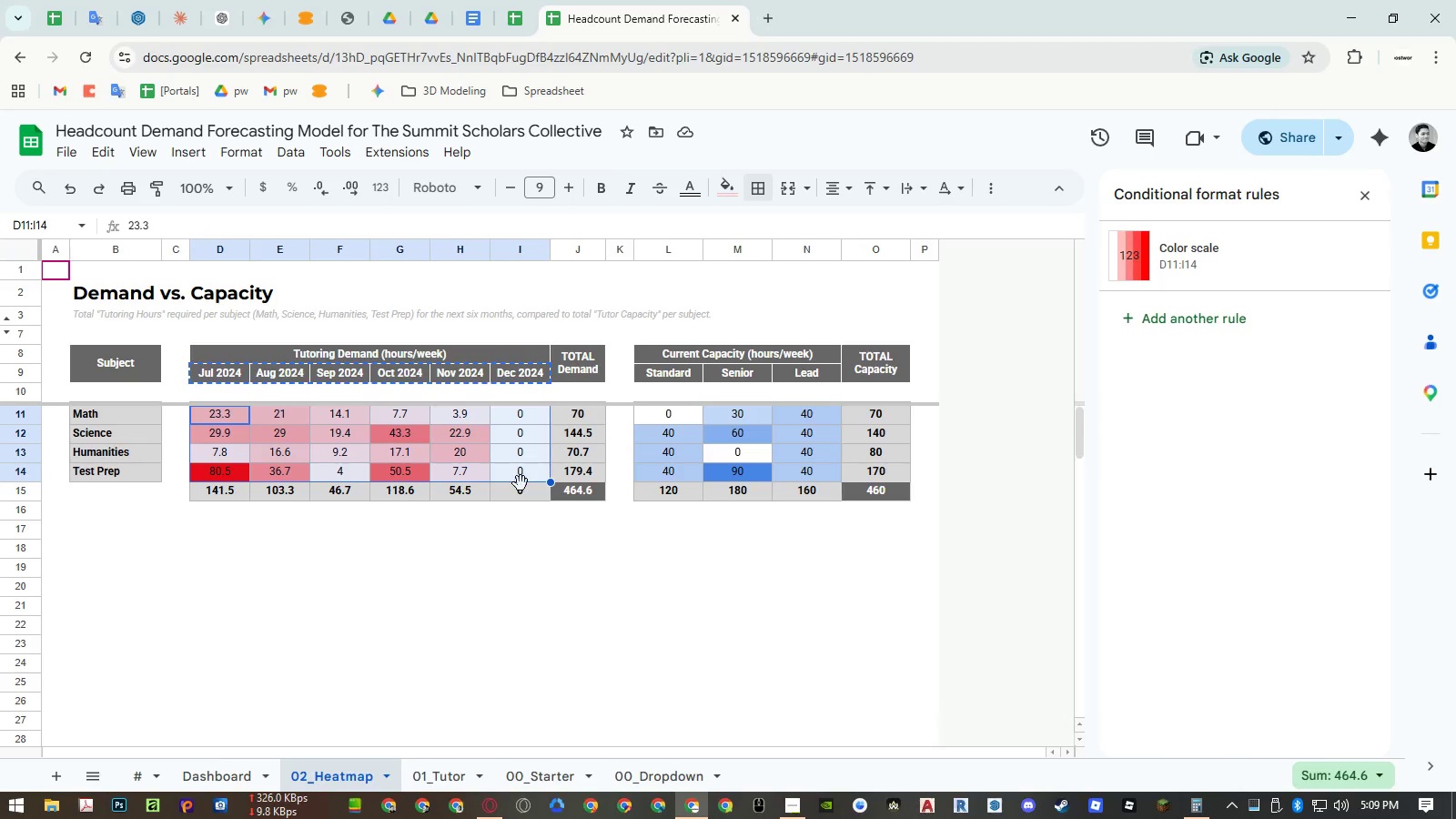 
key(Control+ControlLeft)
 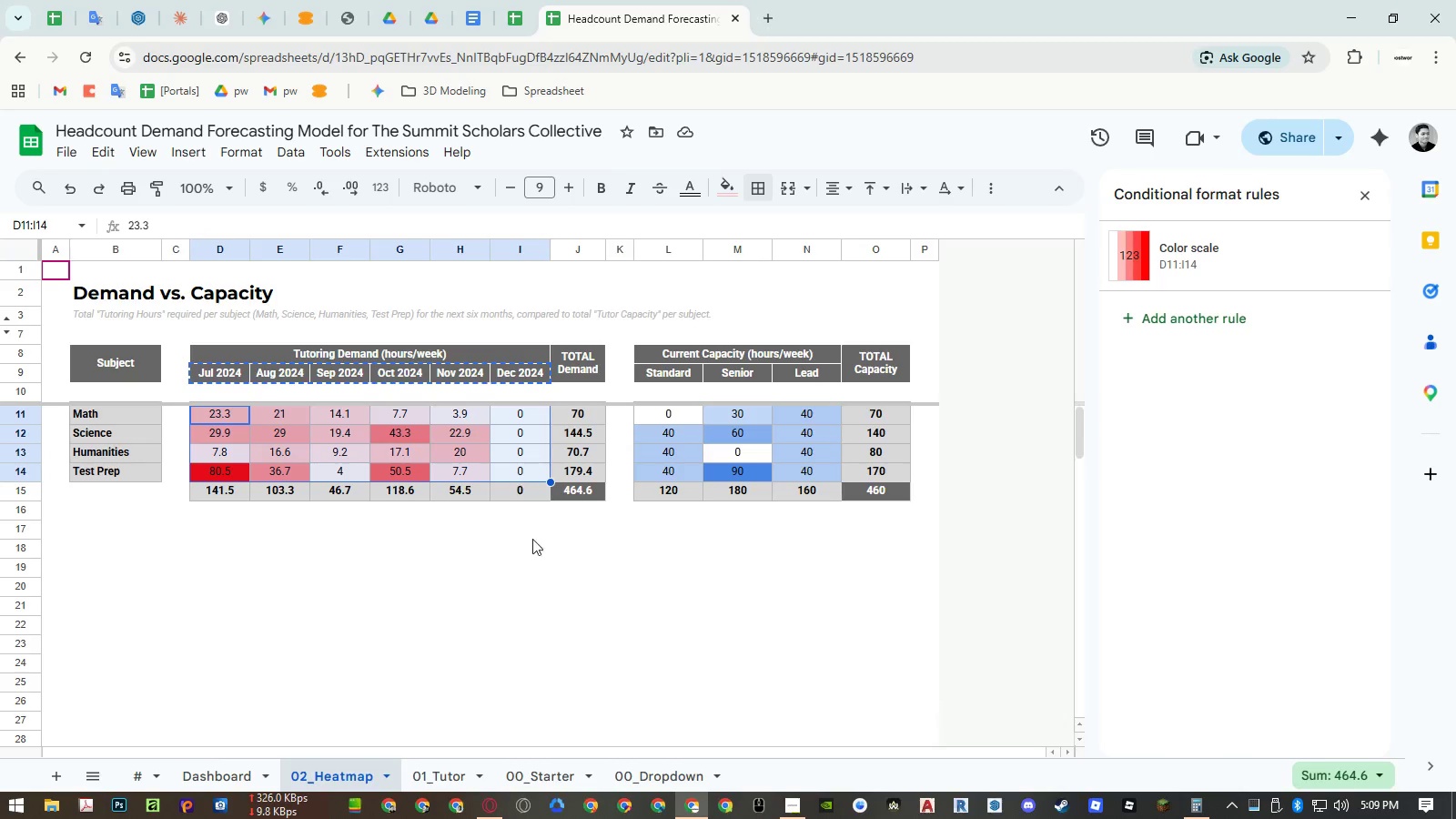 
key(Control+C)
 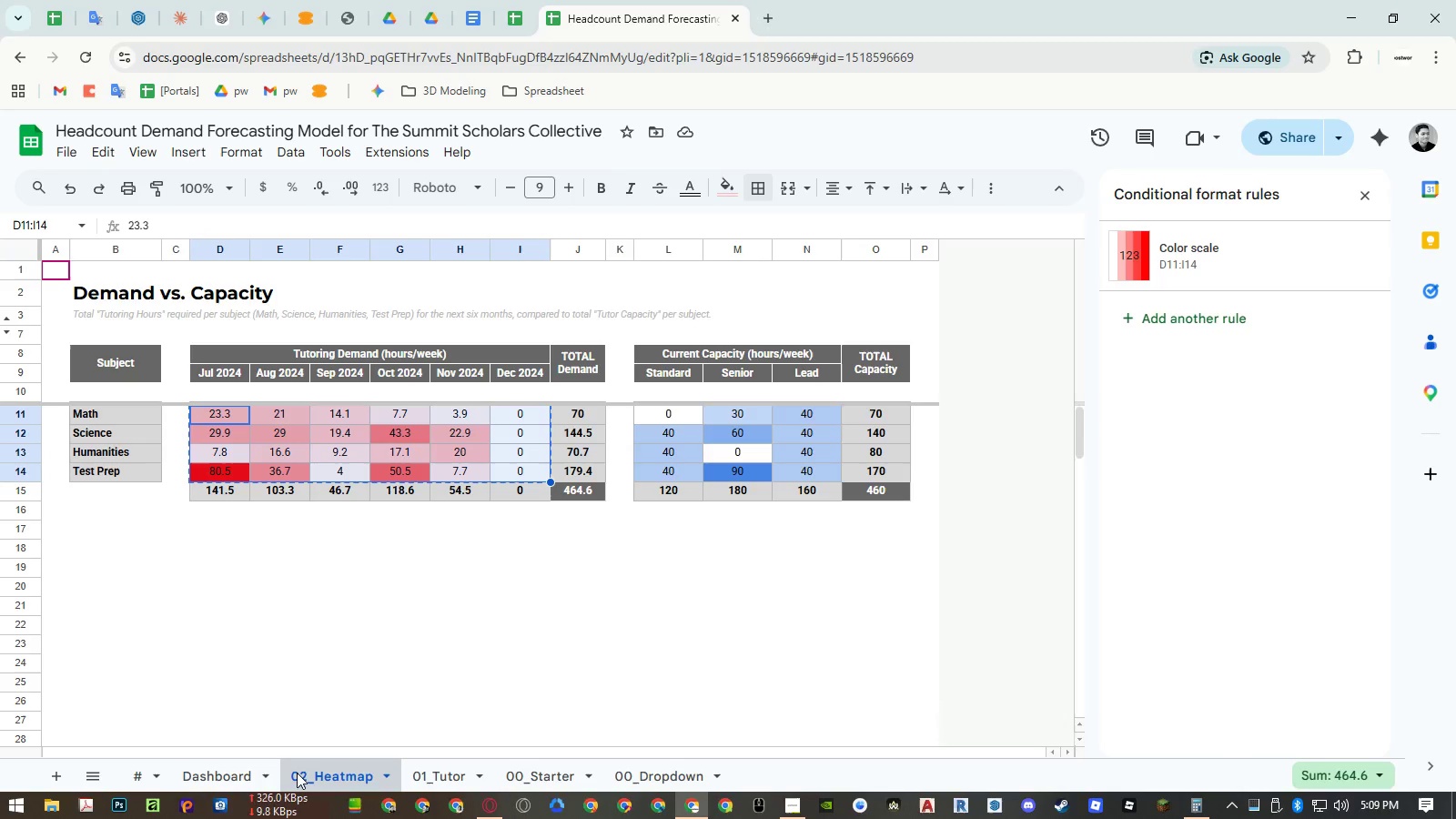 
left_click([258, 773])
 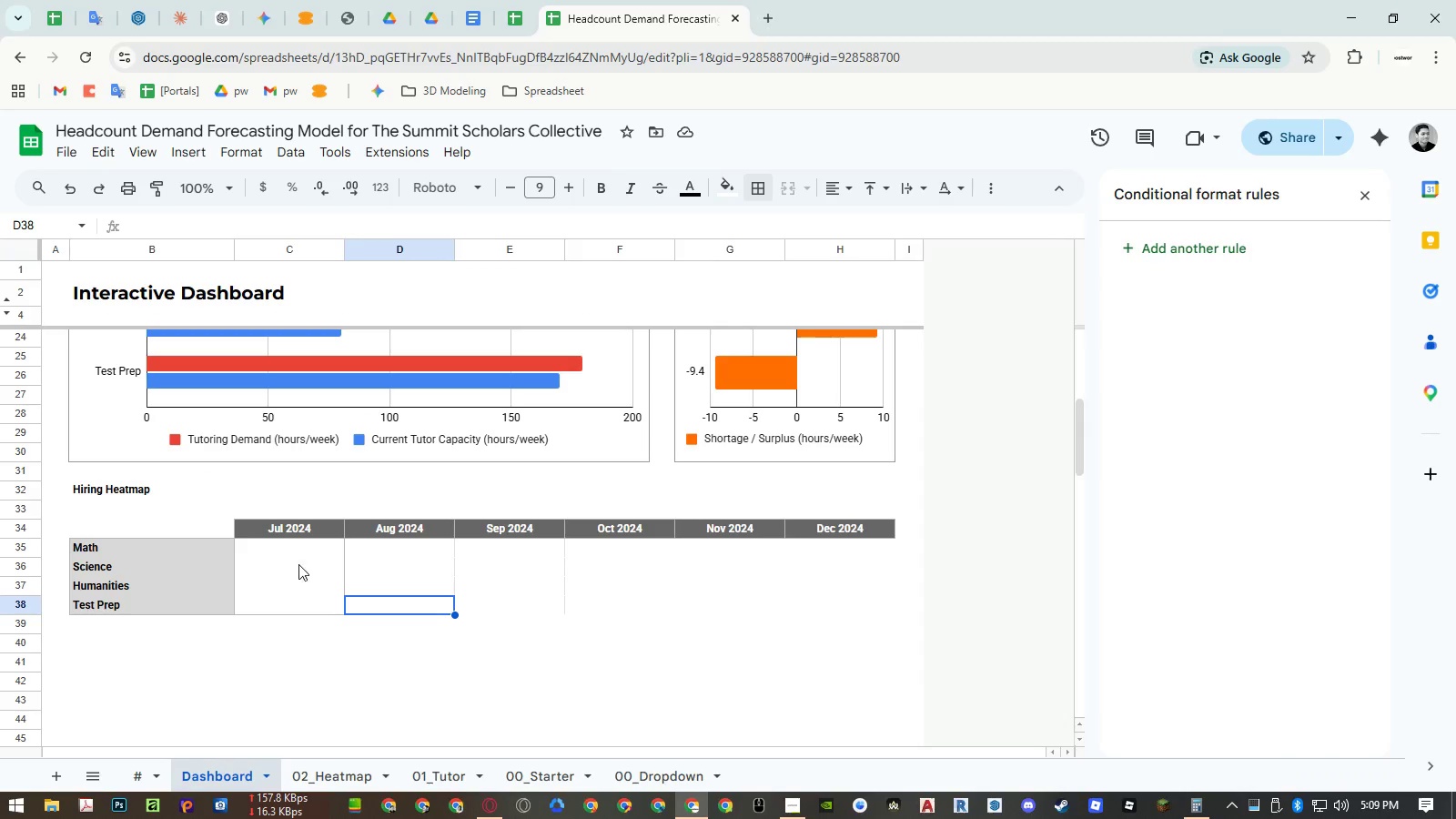 
left_click([292, 552])
 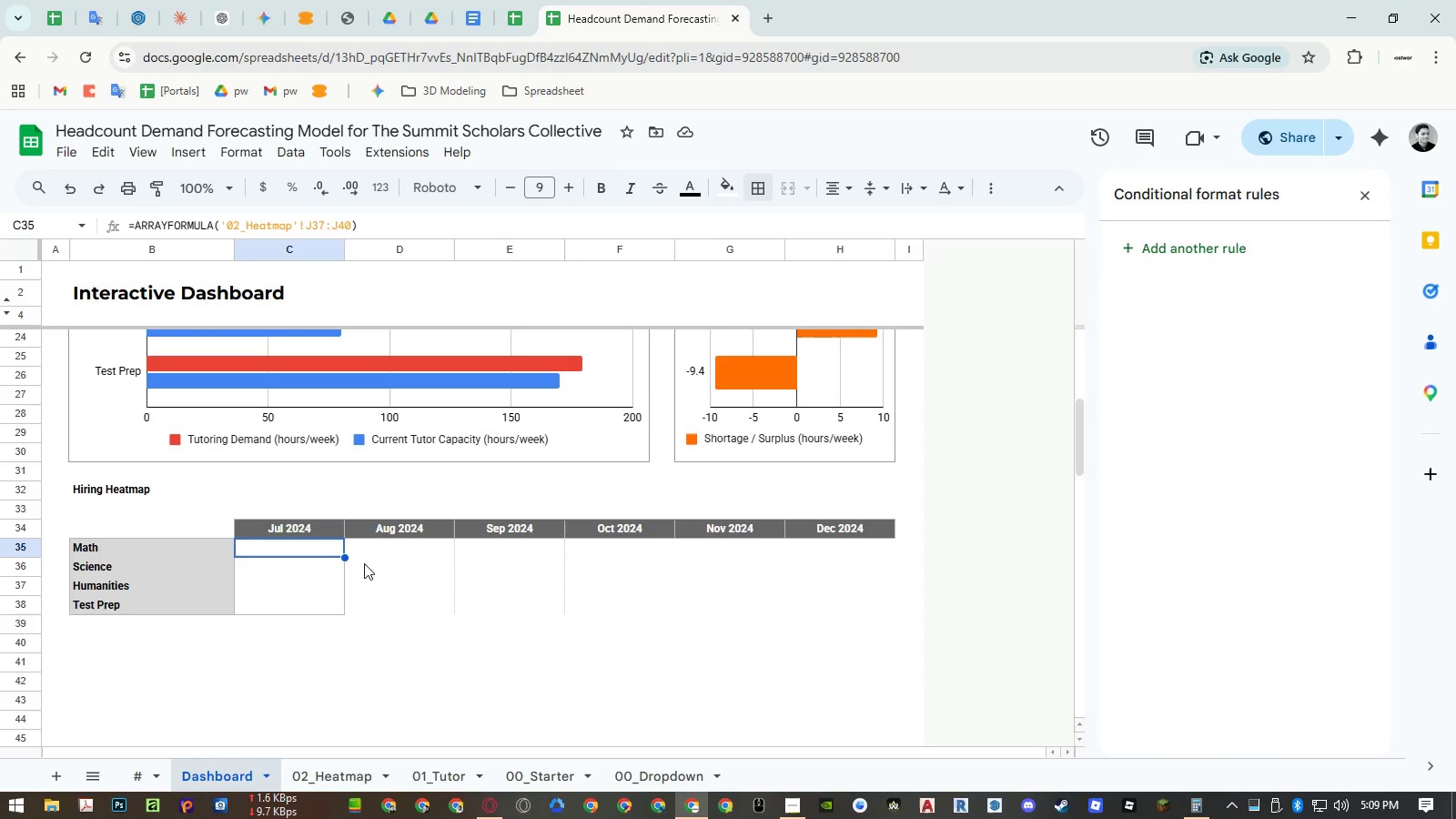 
key(Control+ControlLeft)
 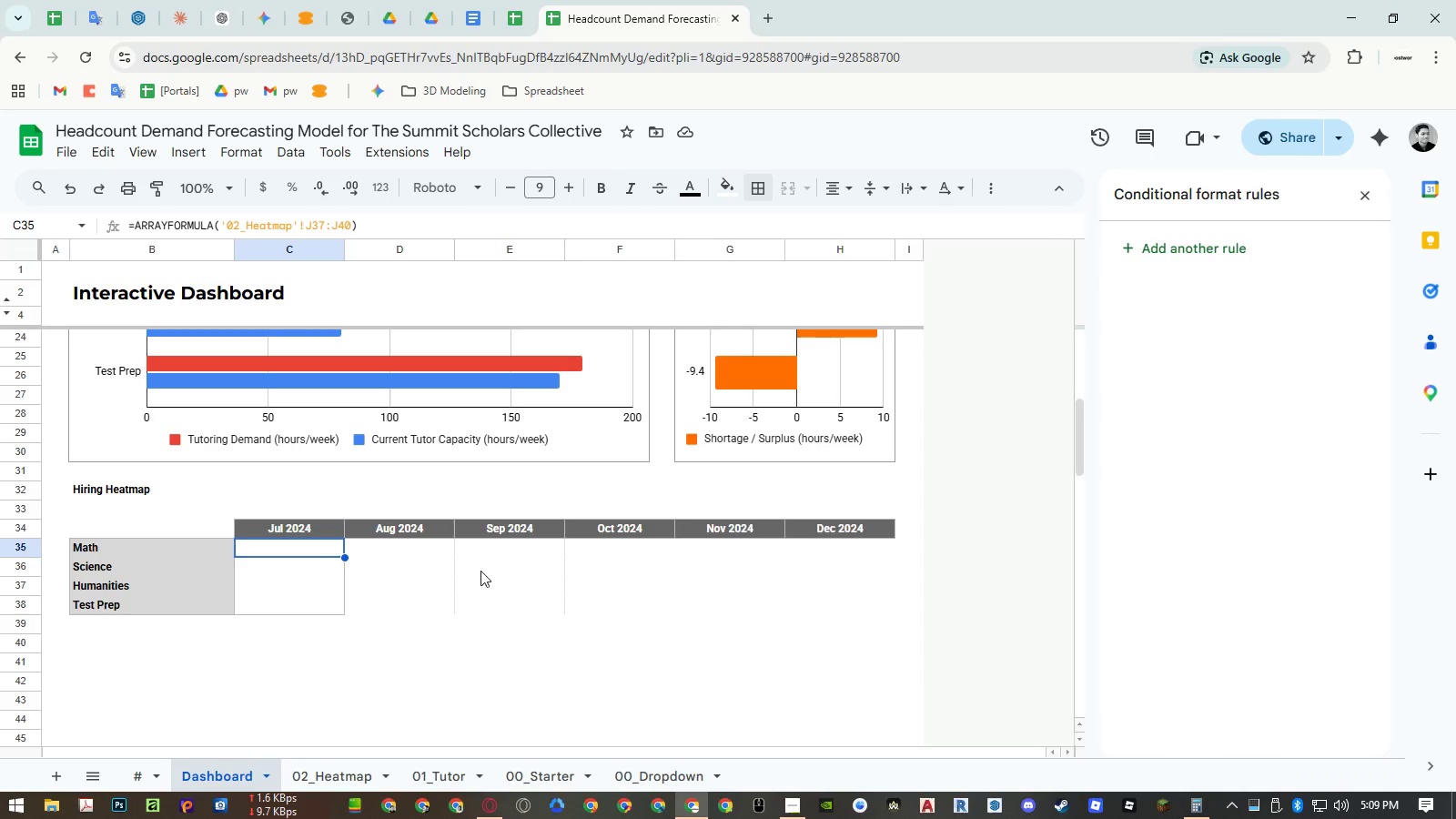 
key(Control+V)
 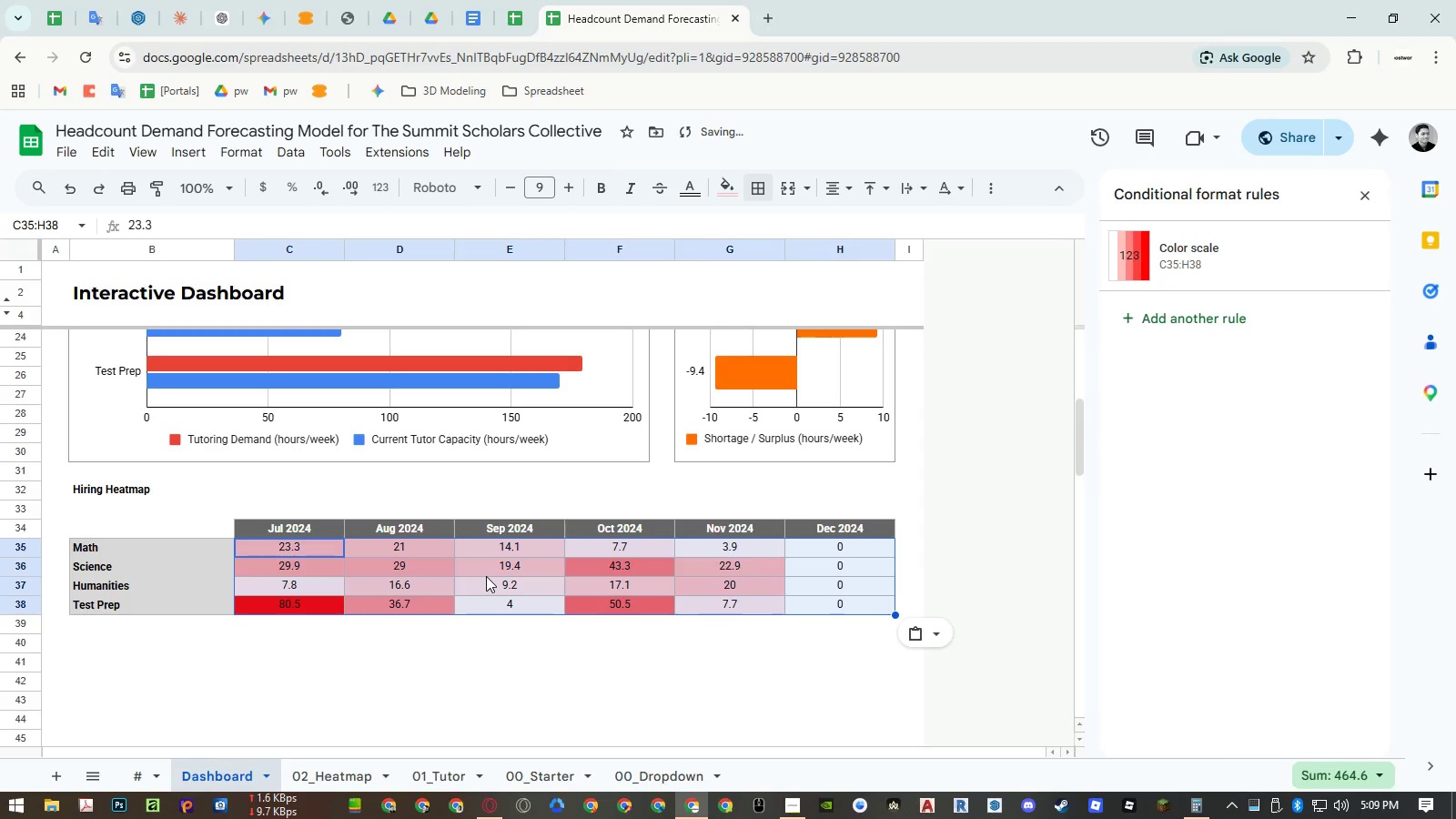 
key(Delete)
 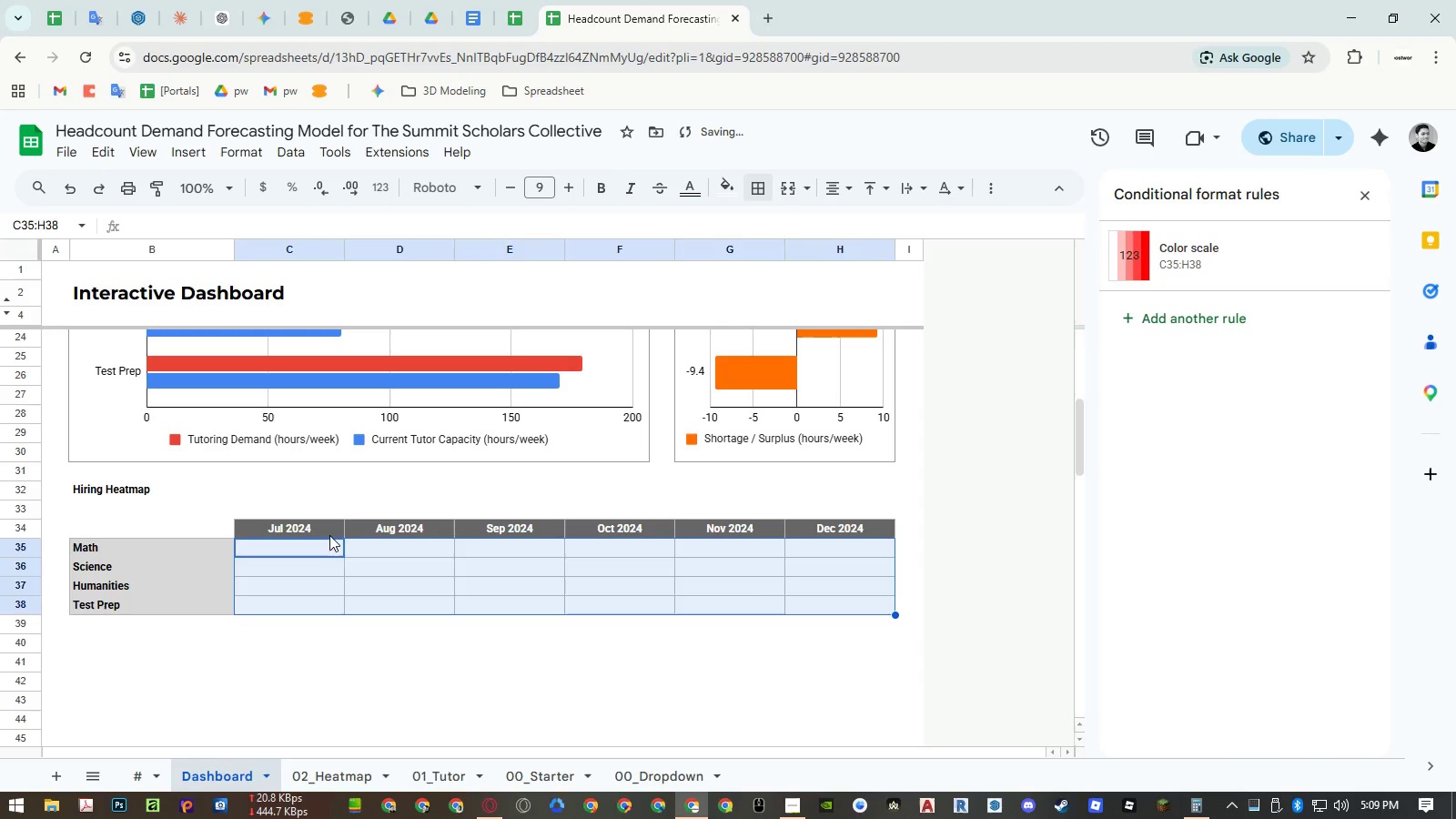 
left_click_drag(start_coordinate=[329, 535], to_coordinate=[807, 533])
 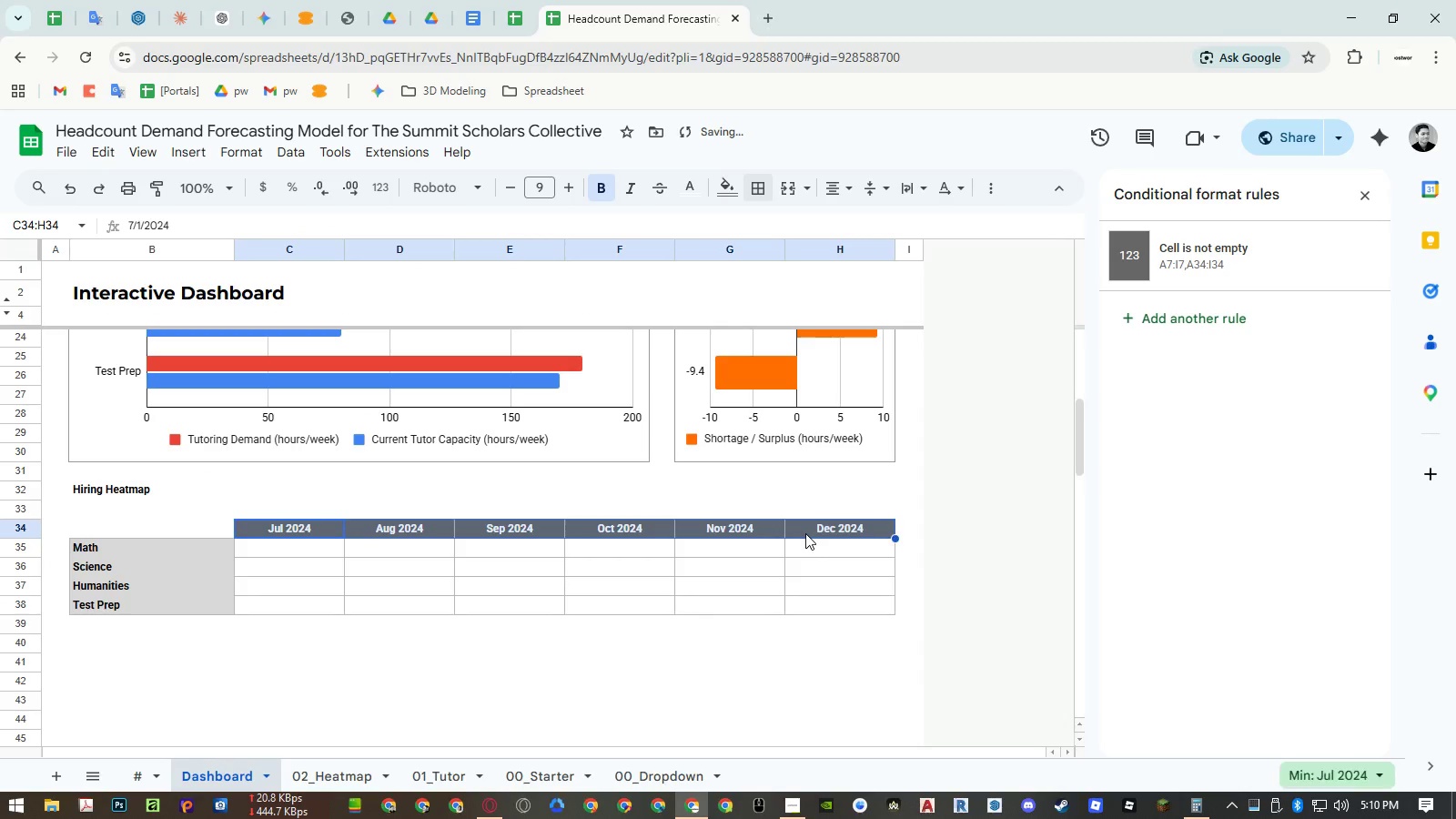 
key(Delete)
 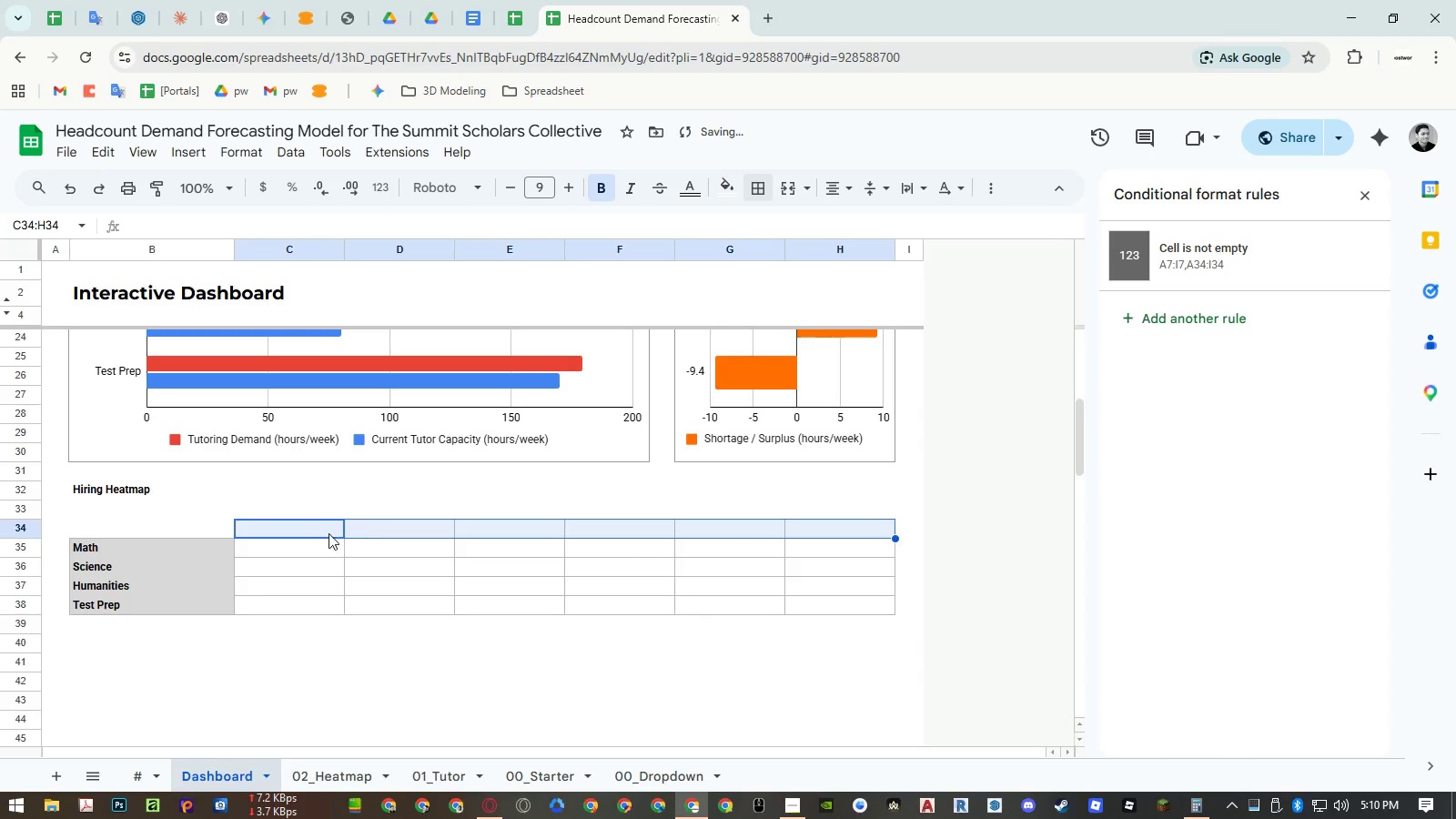 
left_click([329, 533])
 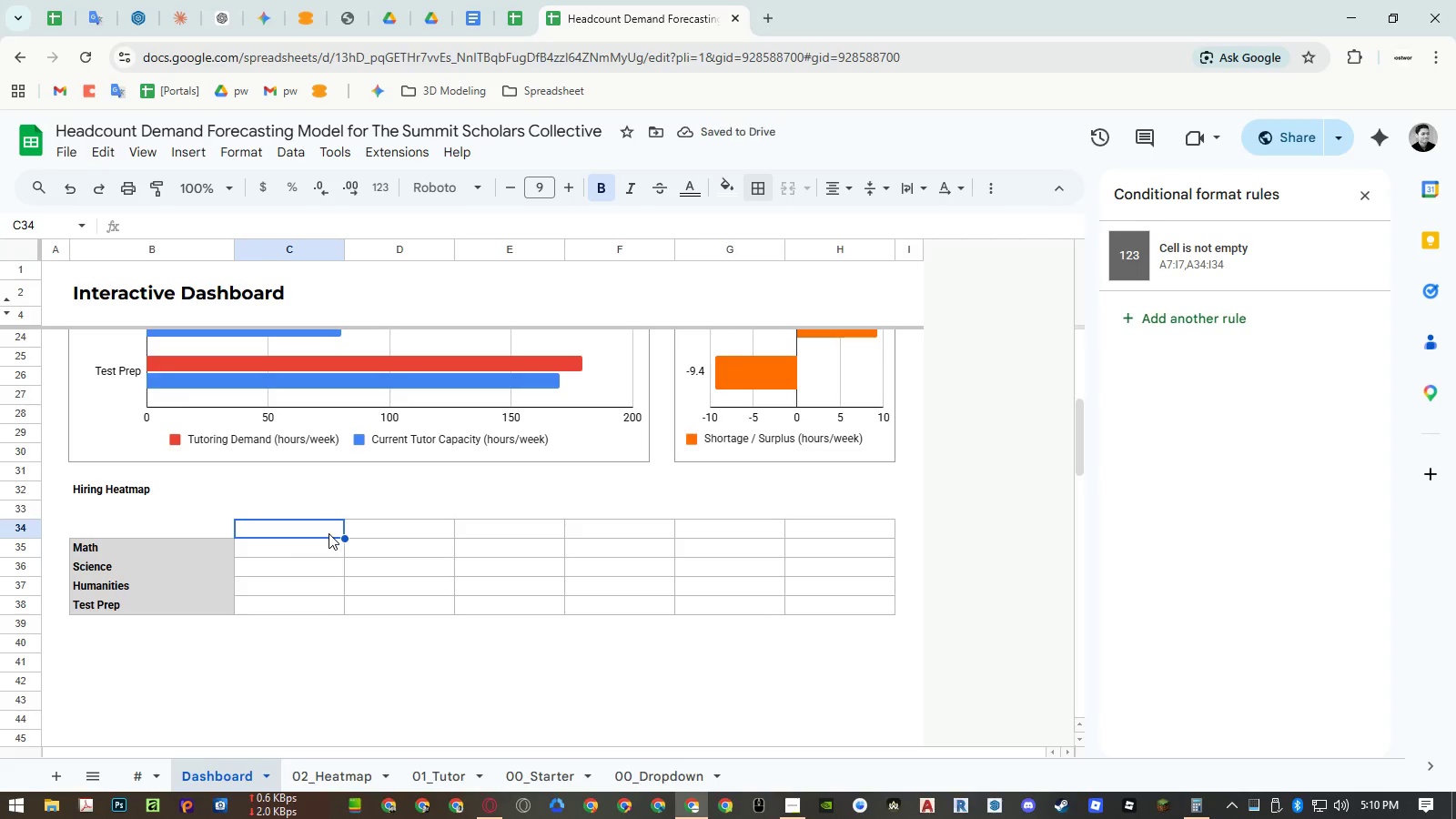 
type(=arr)
 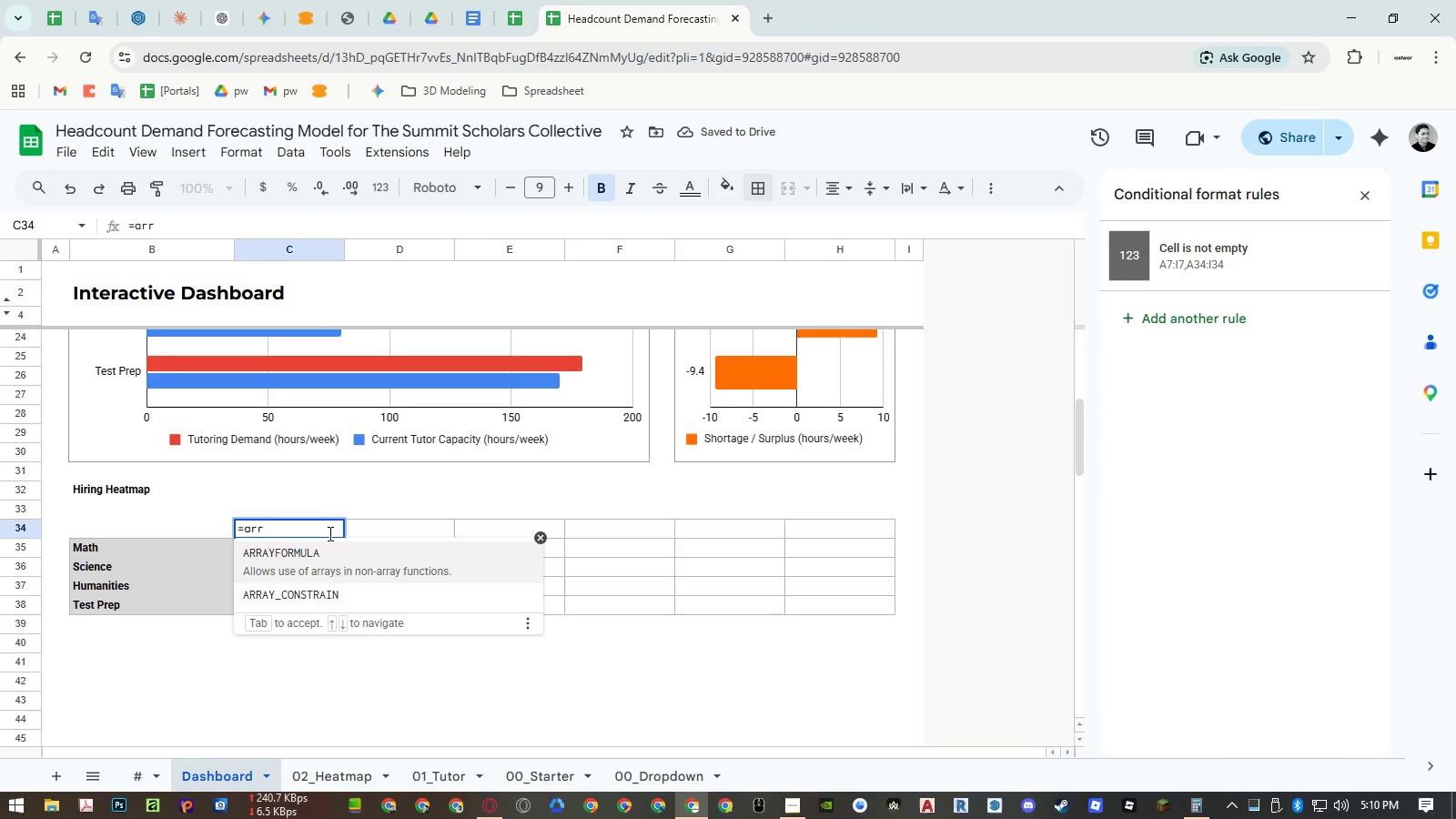 
key(Enter)
 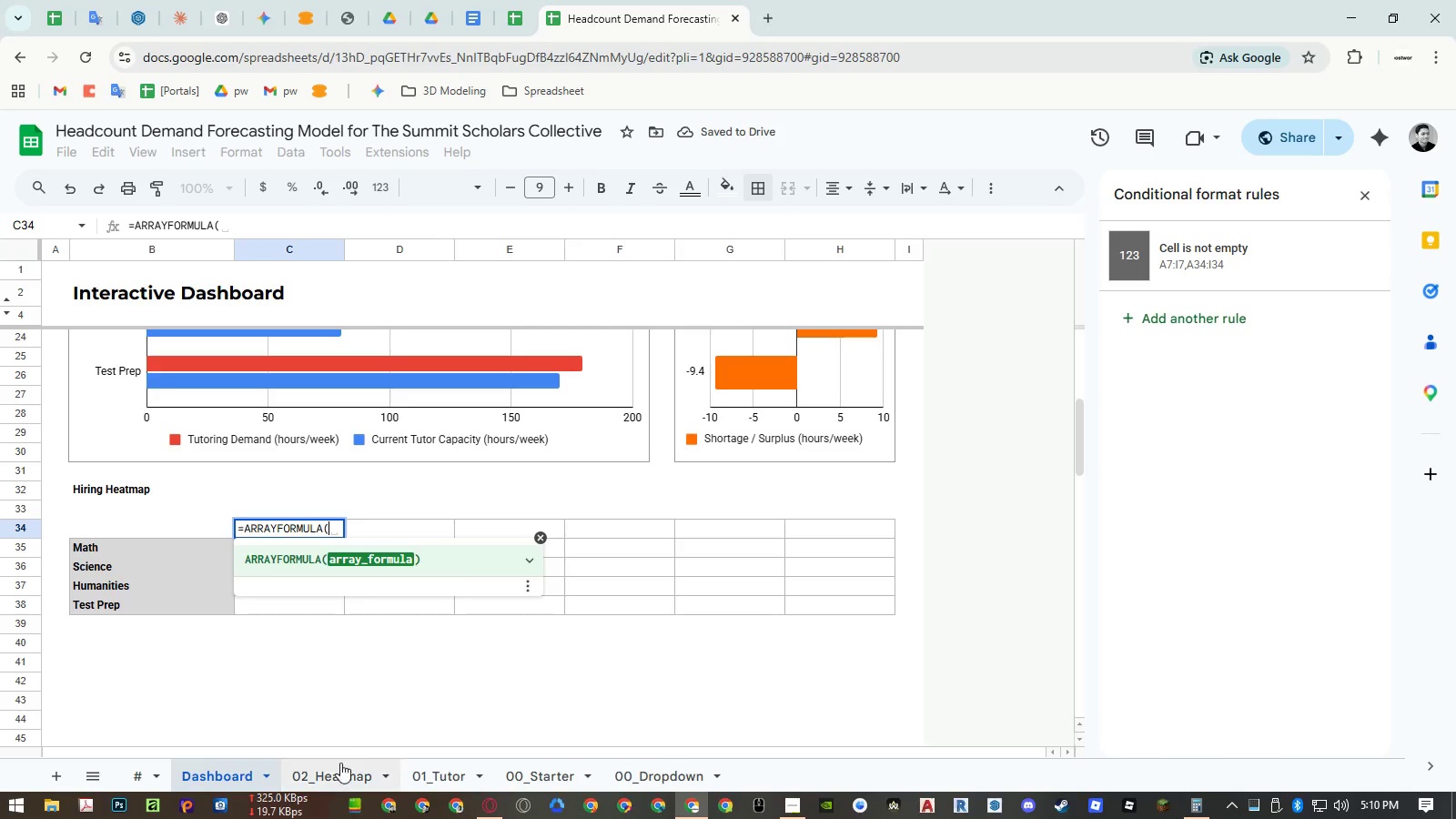 
left_click([340, 767])
 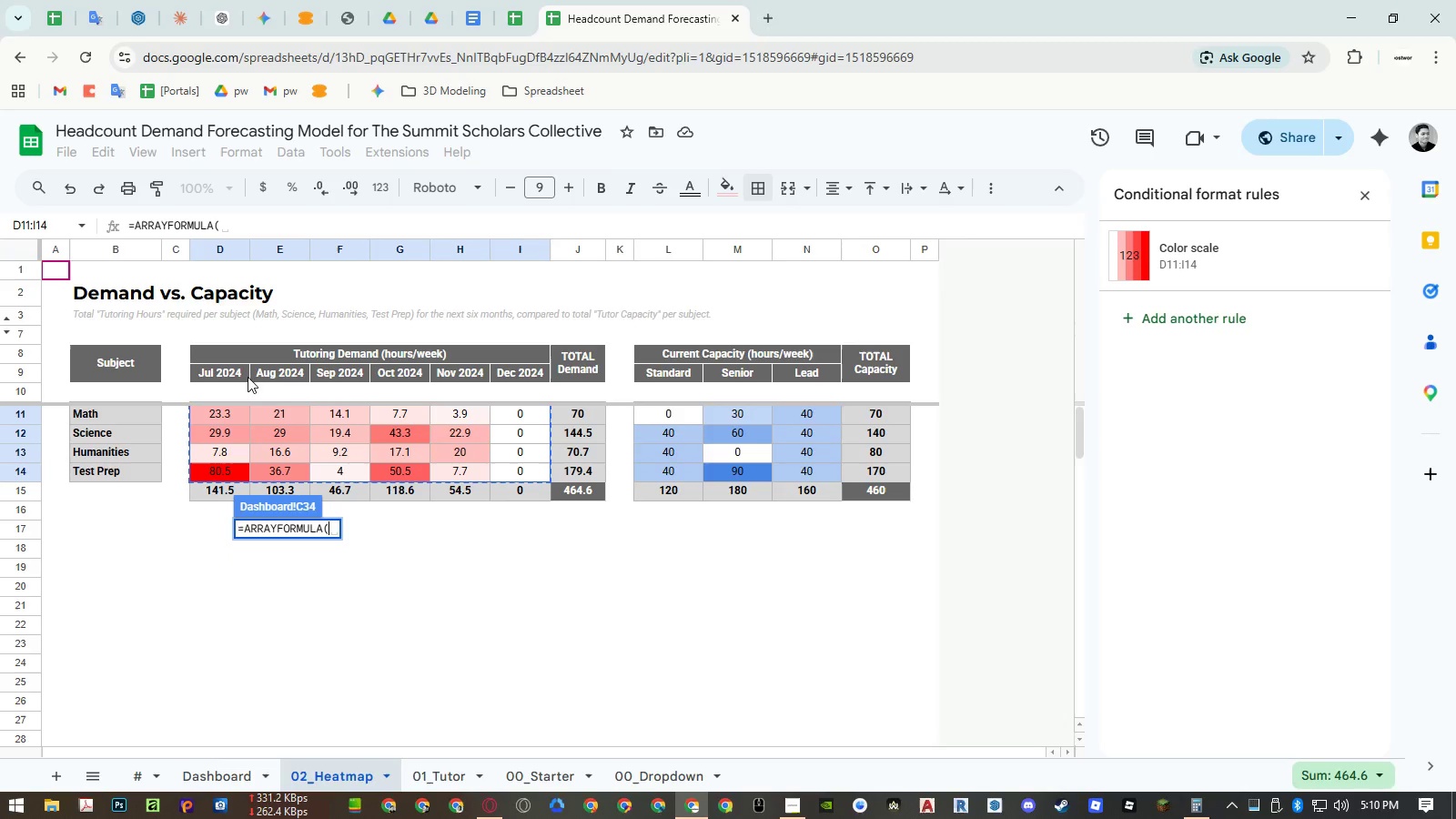 
left_click_drag(start_coordinate=[230, 378], to_coordinate=[506, 372])
 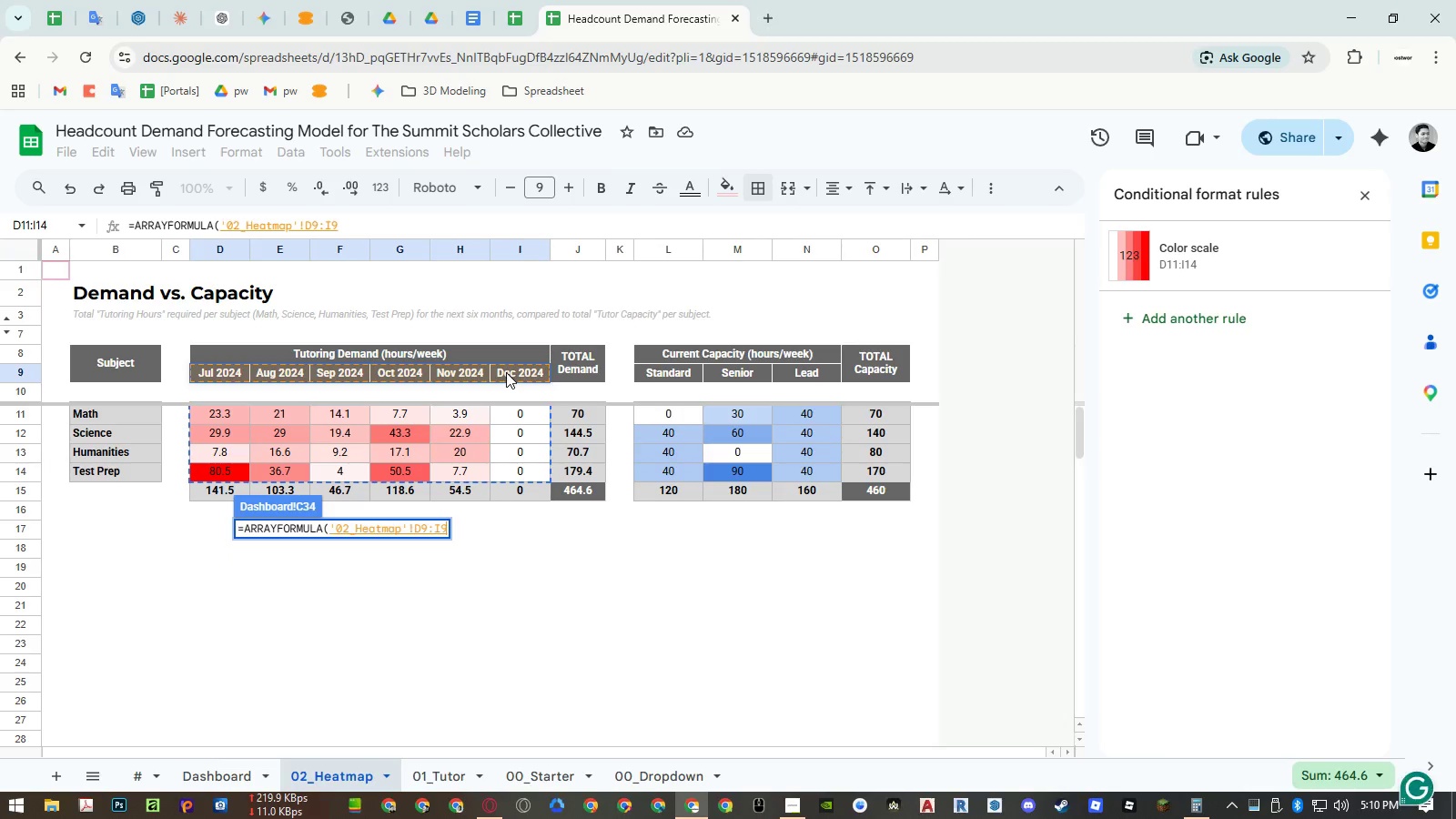 
key(Enter)
 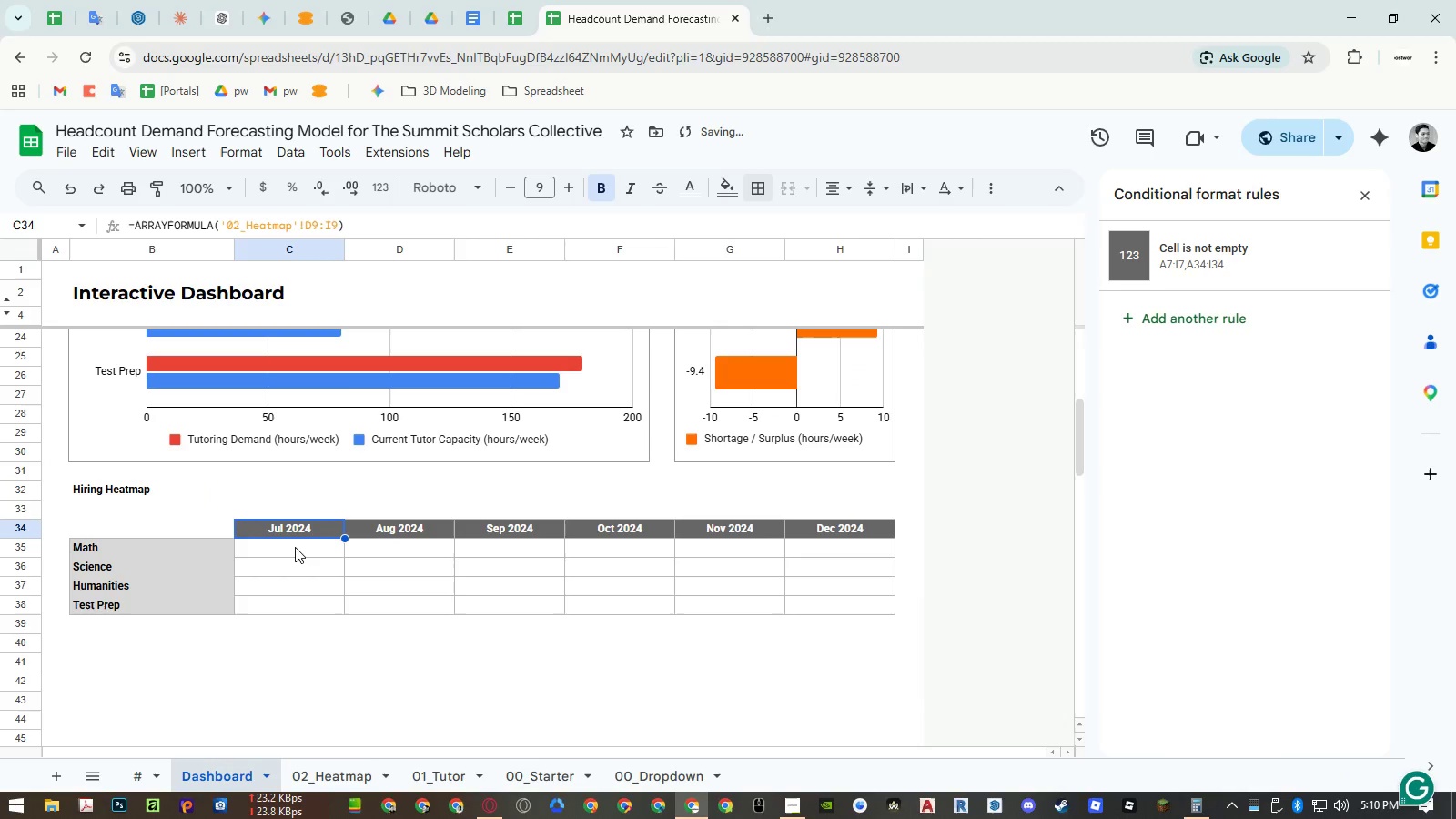 
left_click([295, 547])
 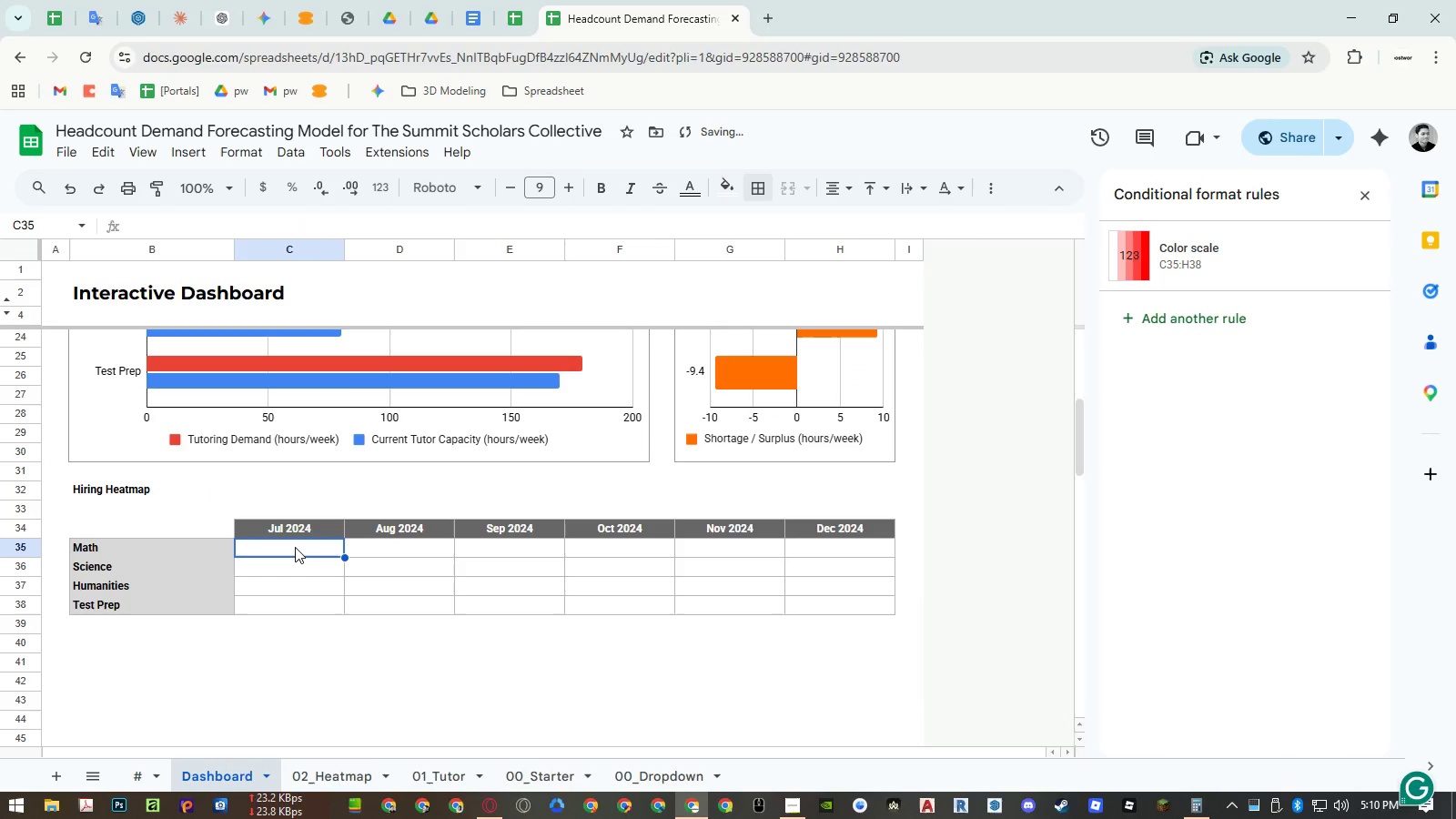 
type(=arr)
 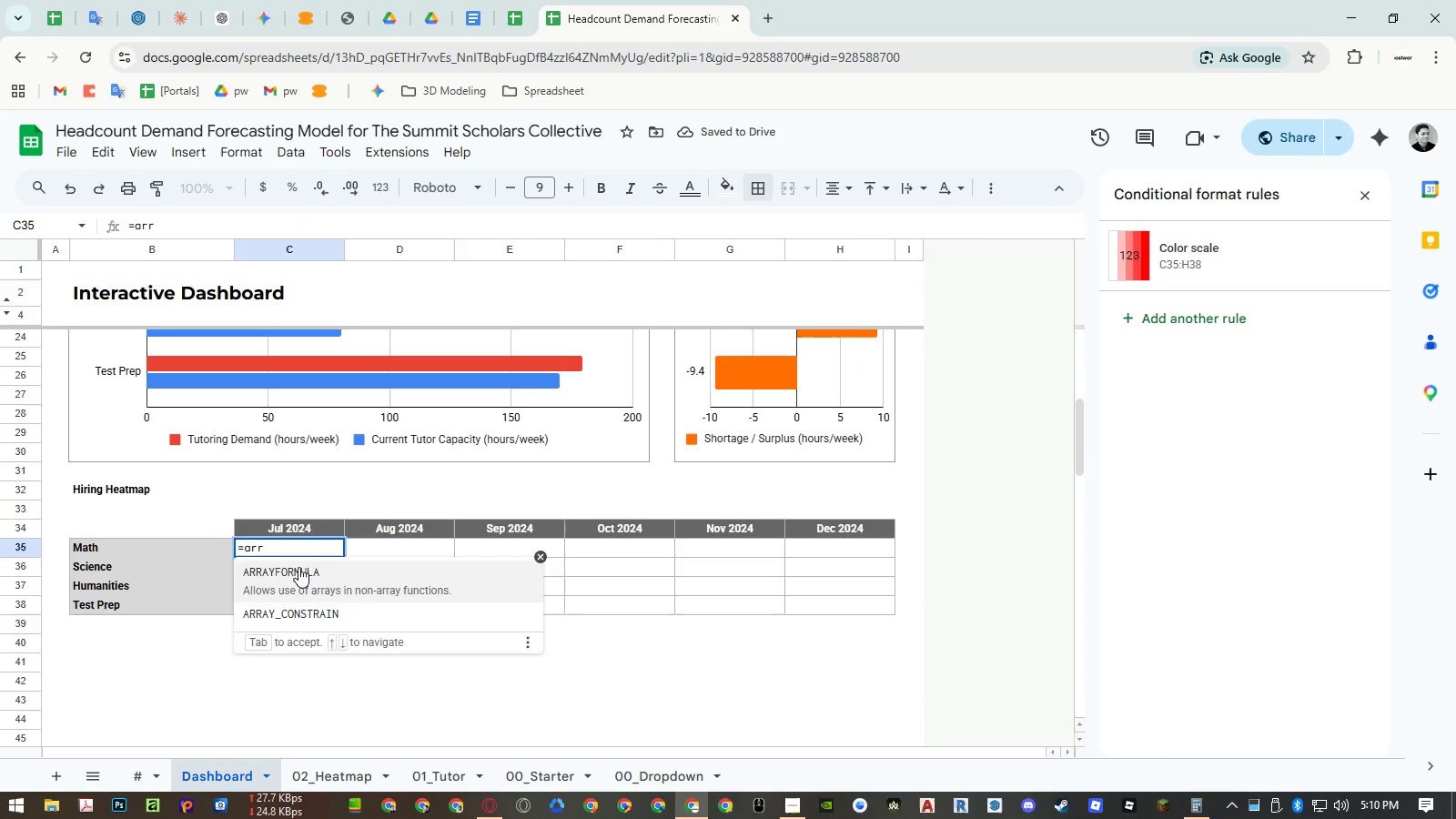 
left_click([298, 571])
 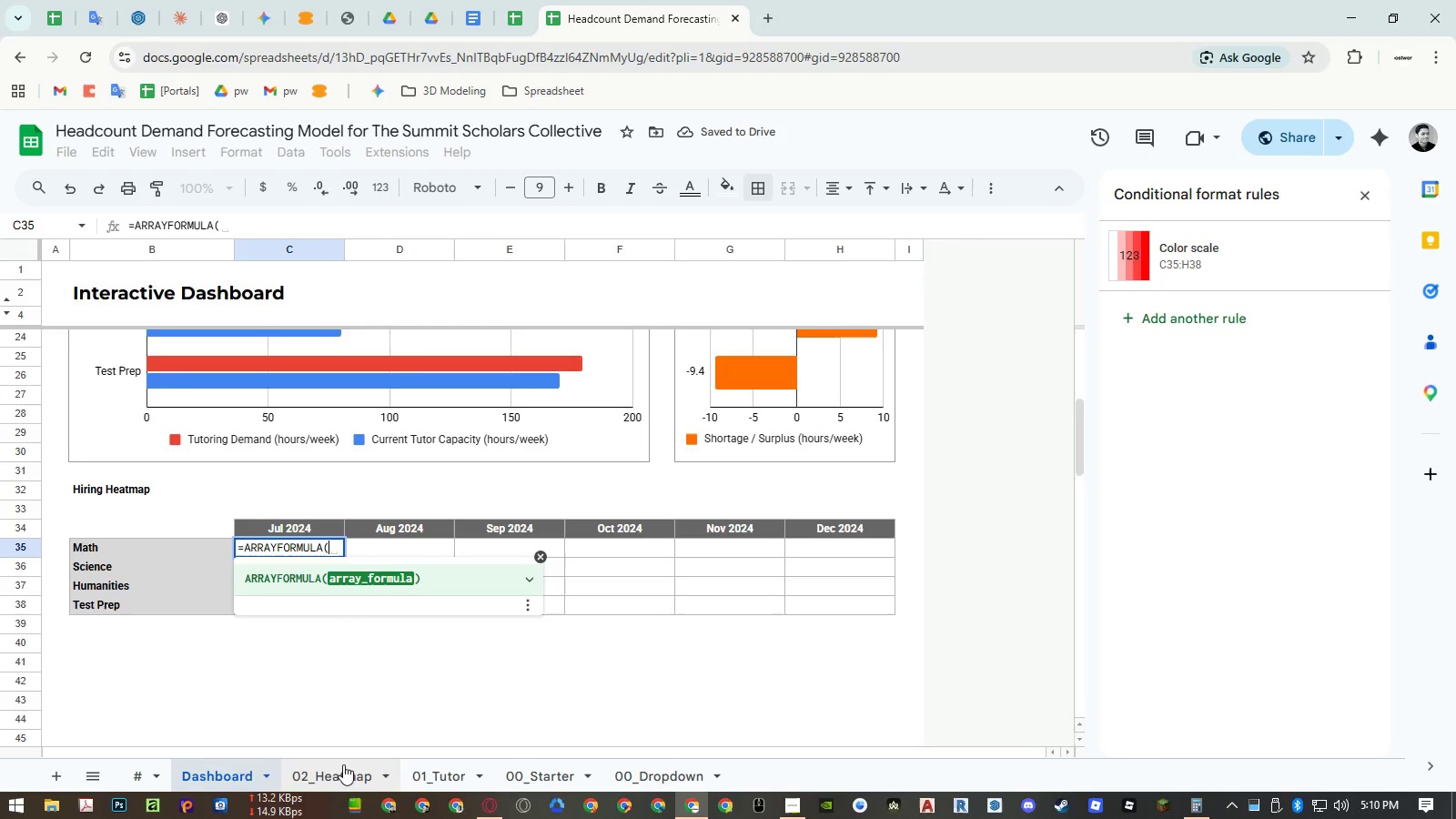 
left_click([343, 767])
 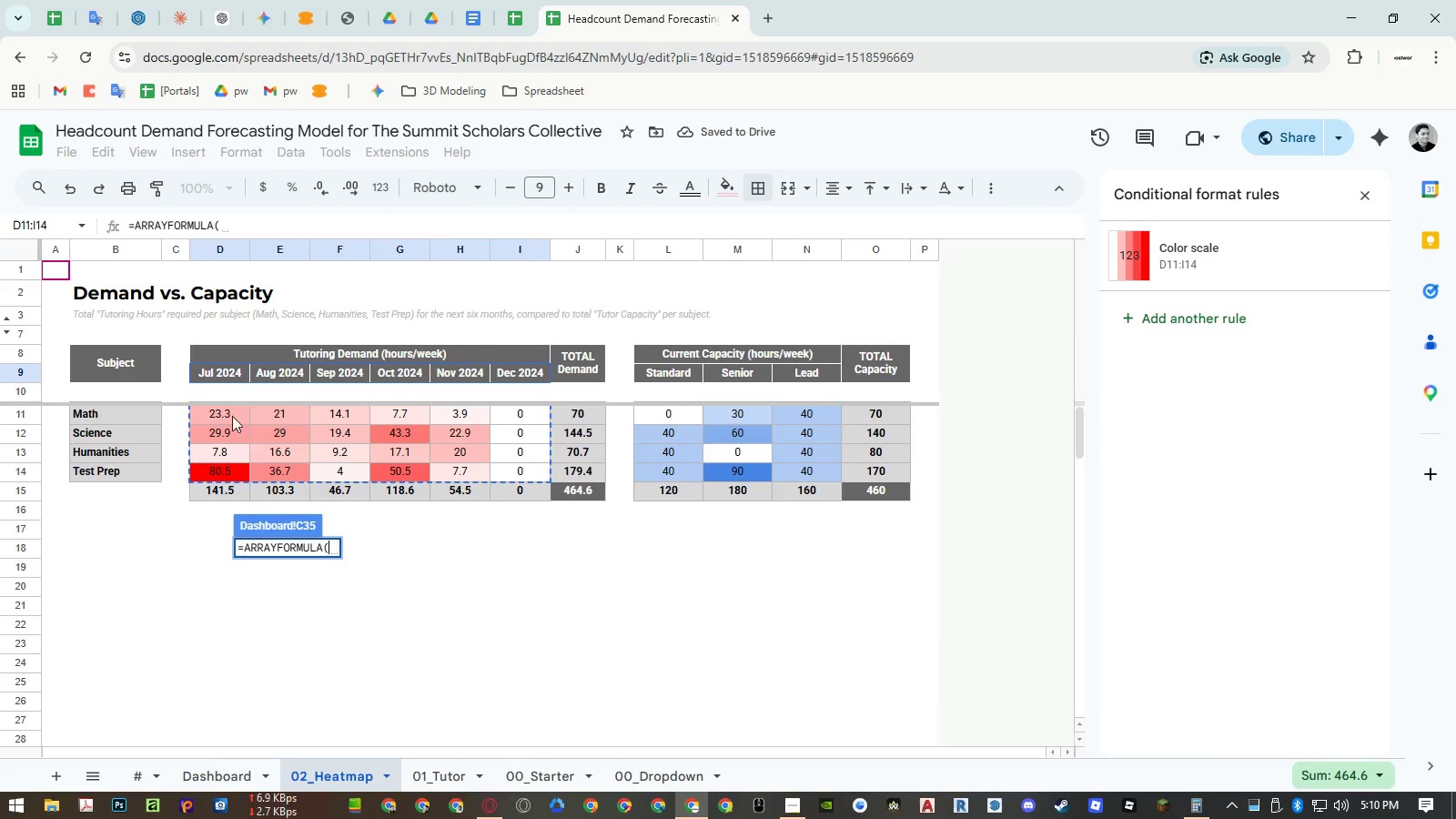 
left_click_drag(start_coordinate=[228, 415], to_coordinate=[517, 466])
 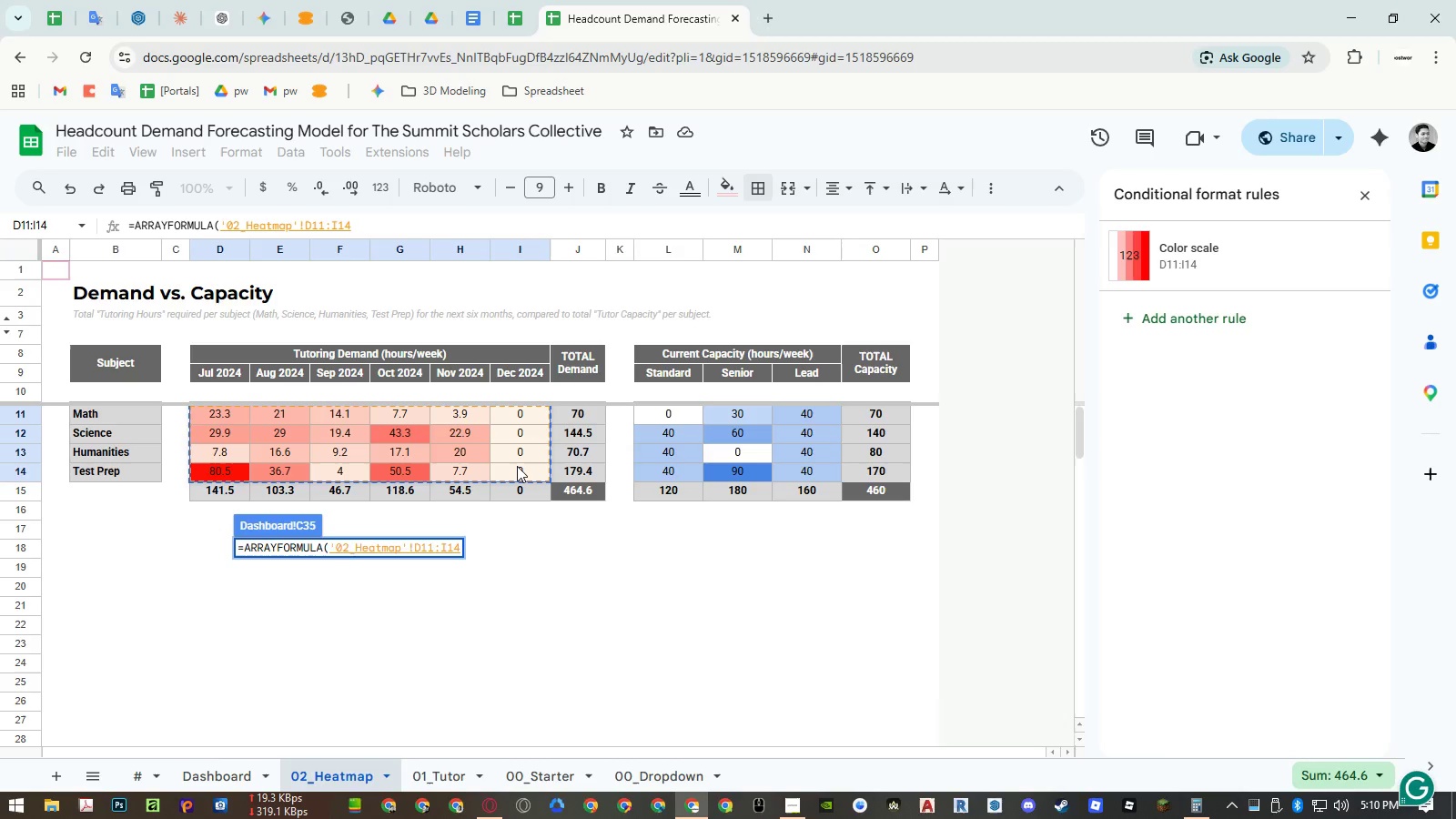 
key(Enter)
 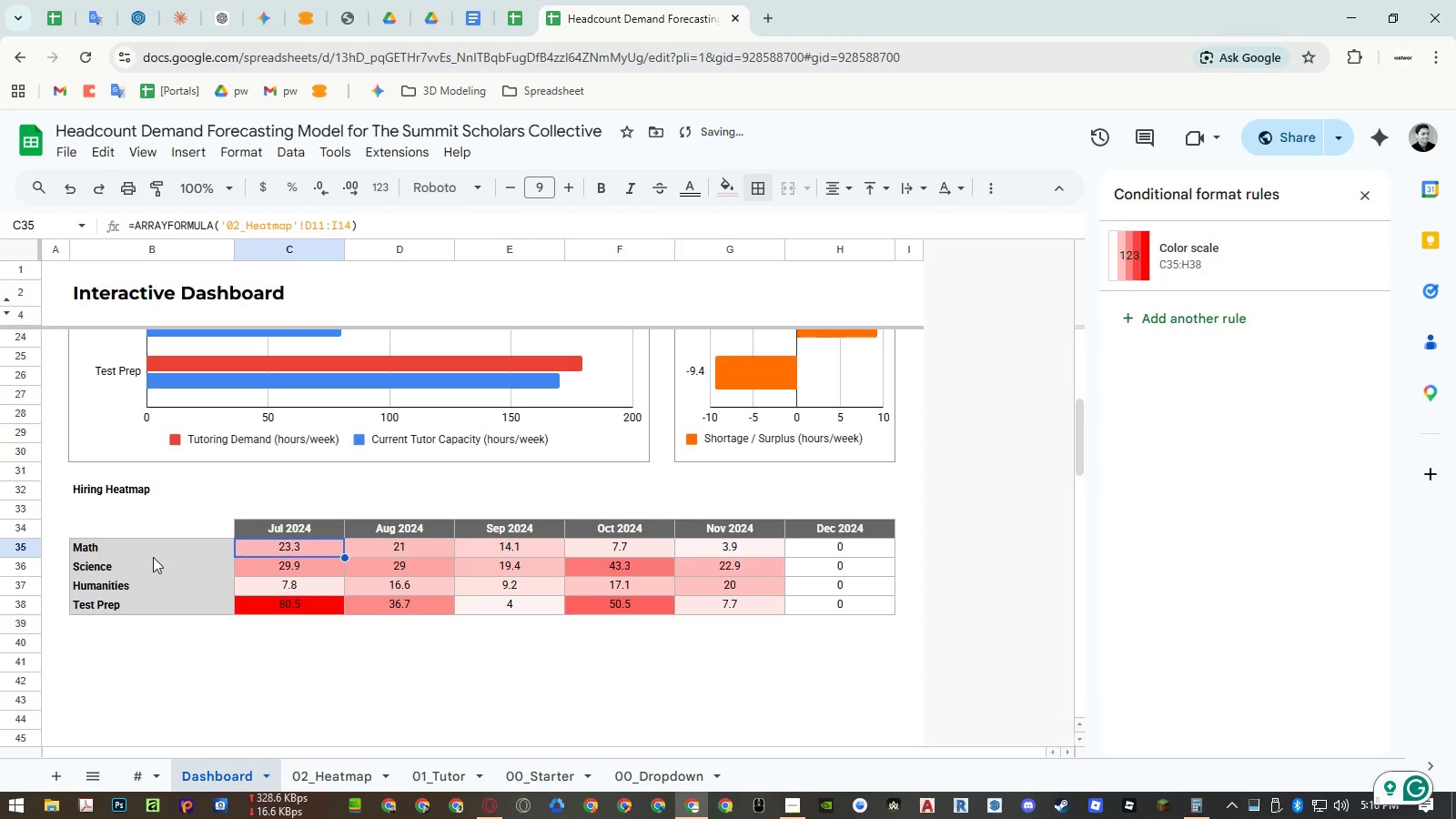 
left_click([151, 550])
 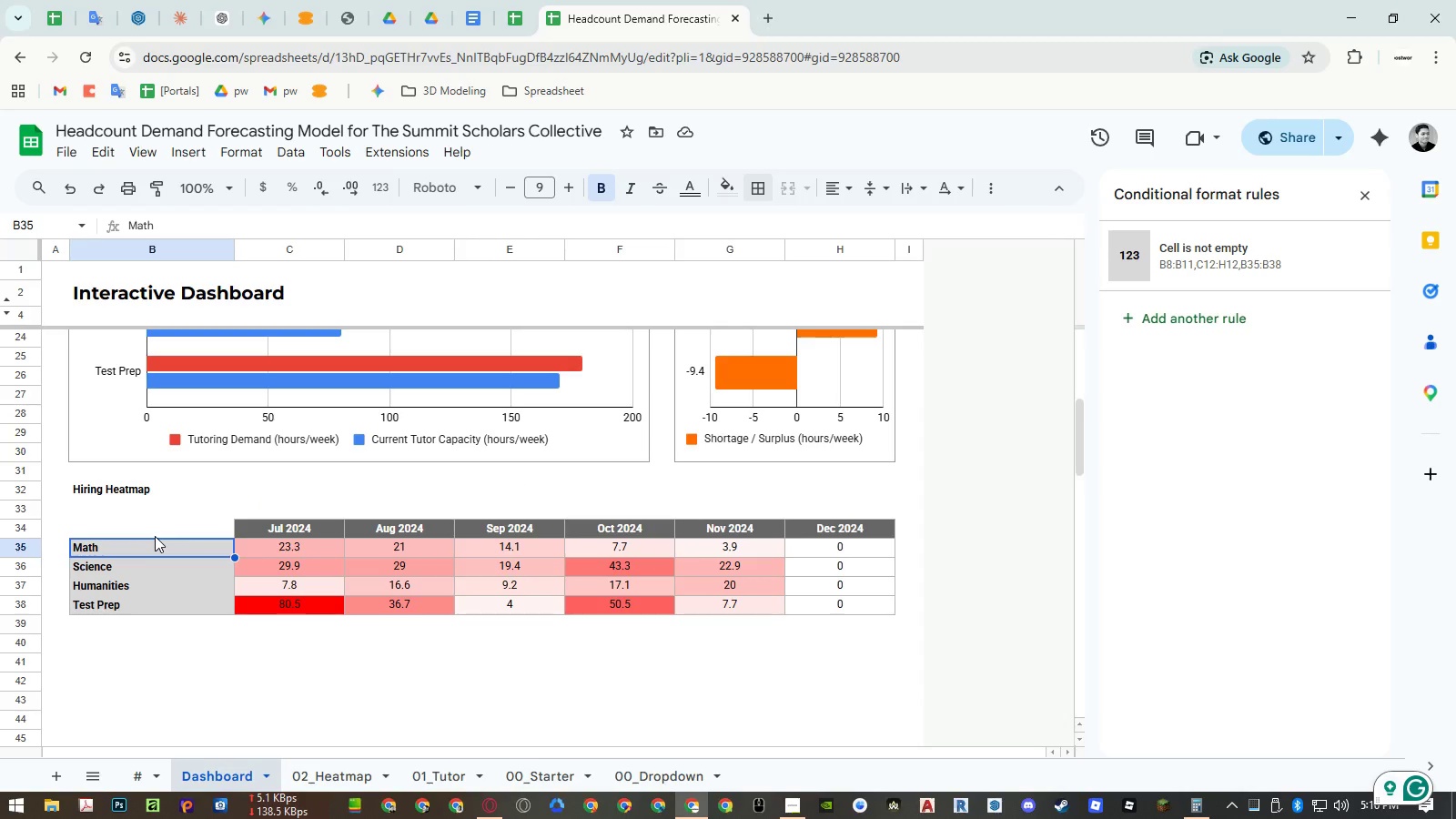 
wait(9.51)
 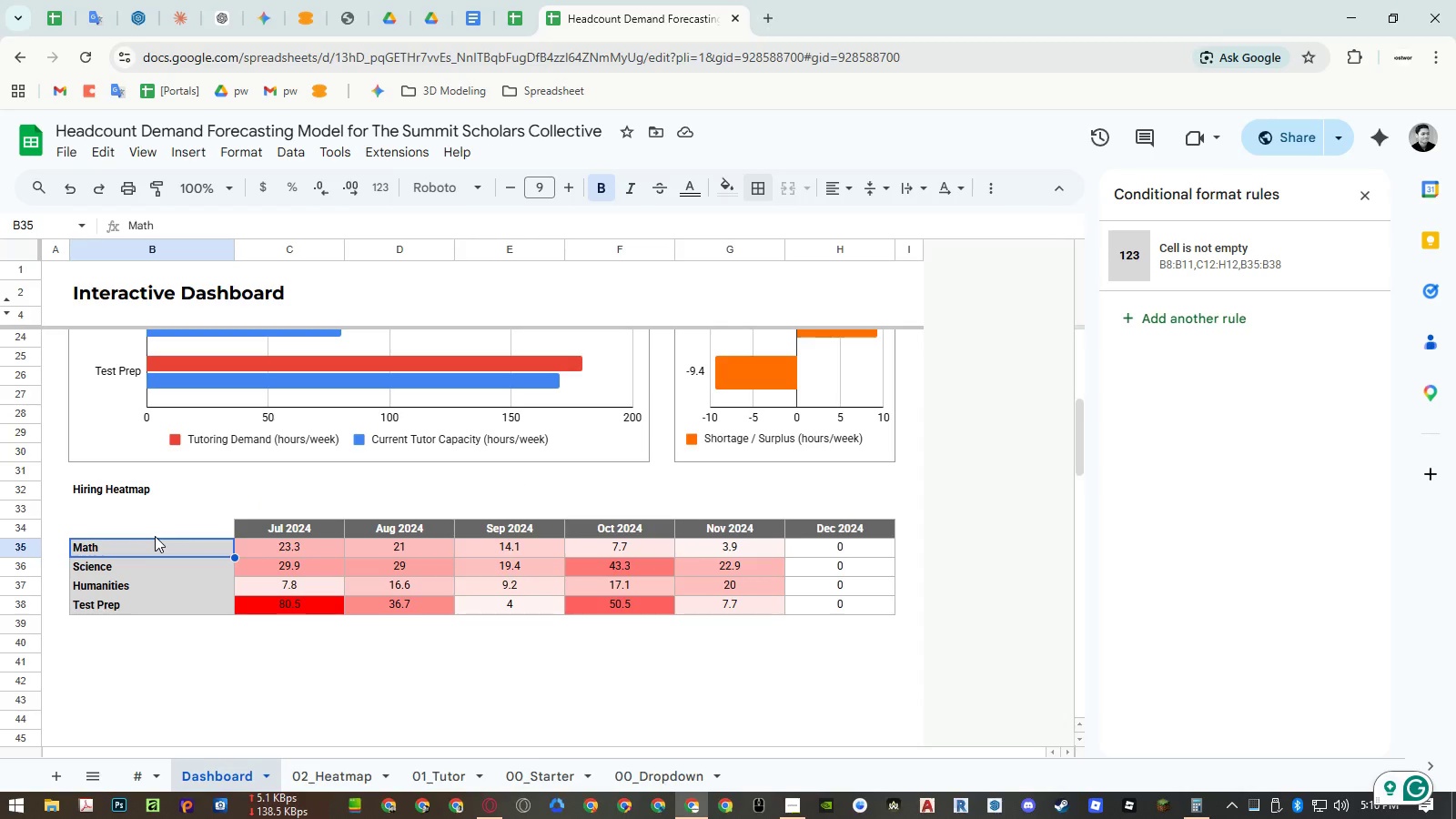 
left_click([84, 490])
 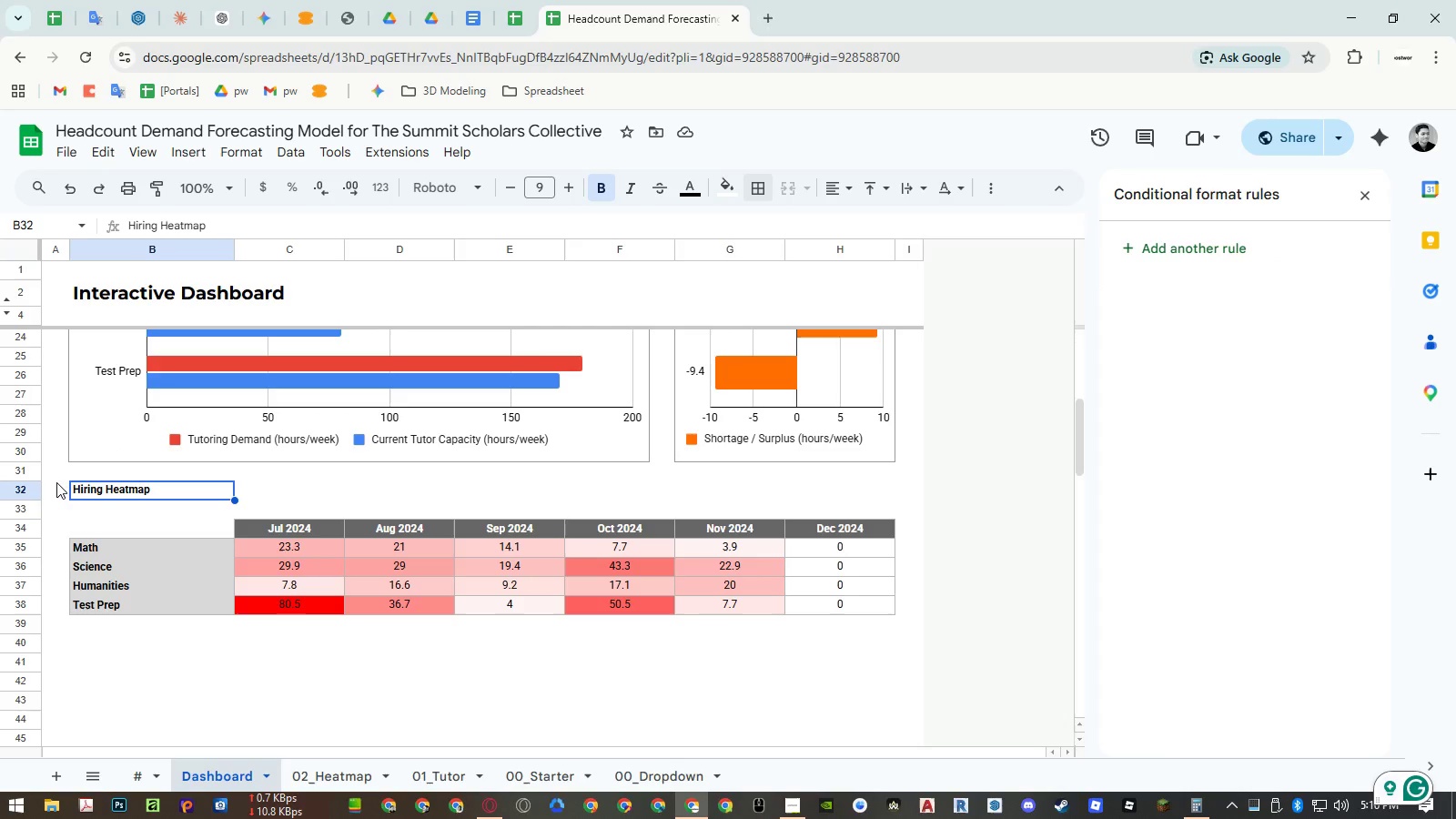 
left_click([24, 485])
 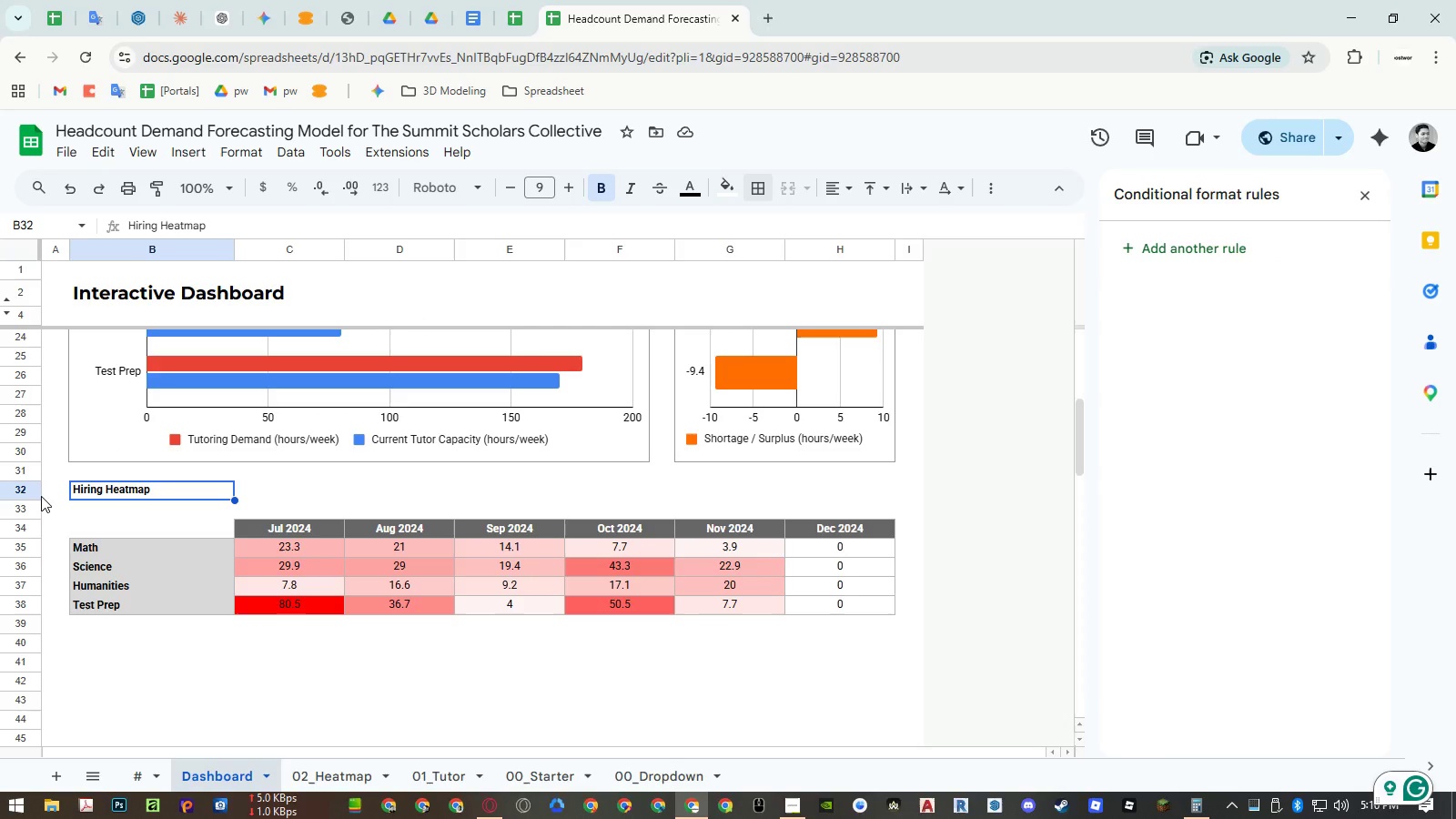 
left_click([30, 495])
 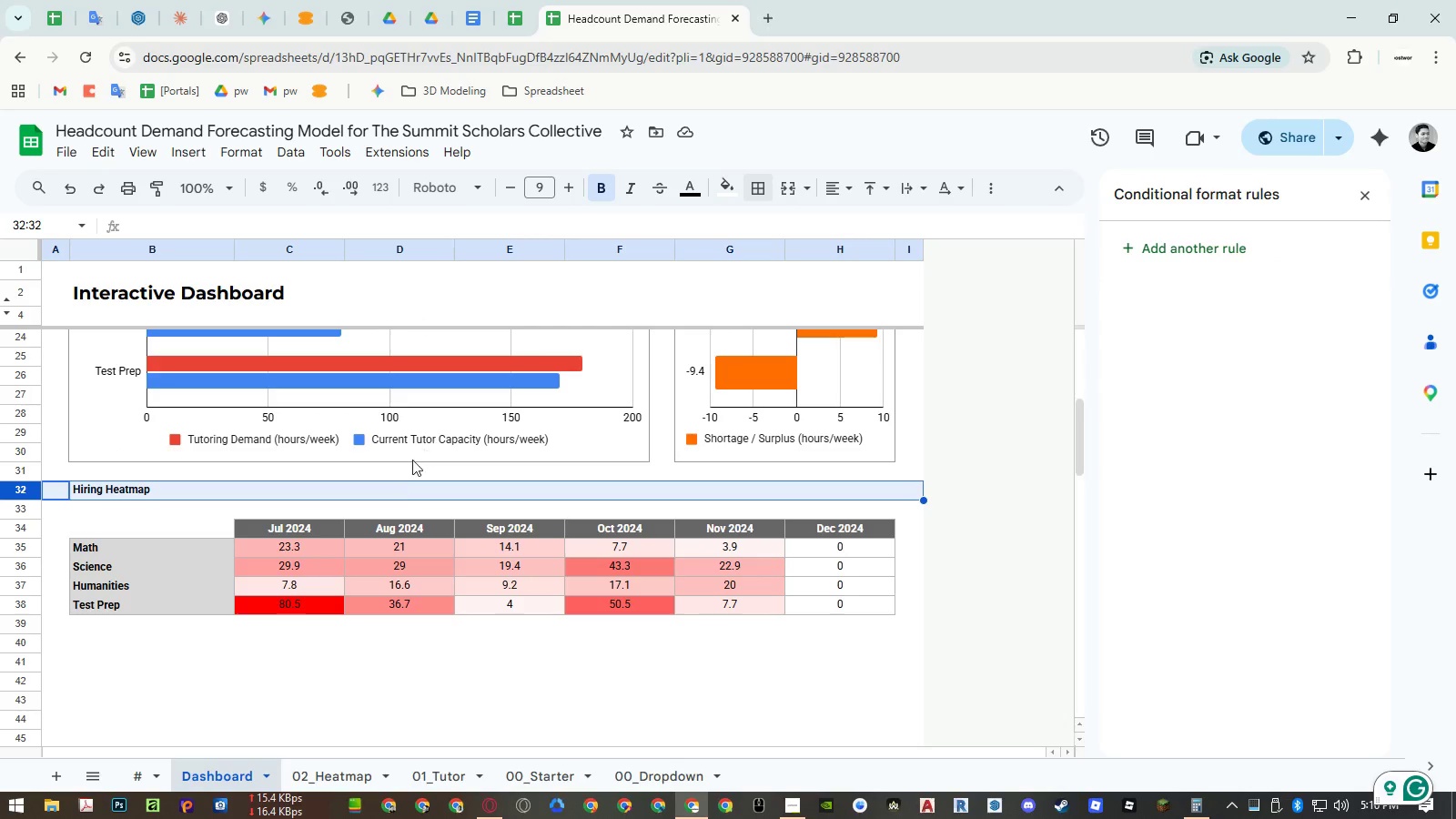 
left_click([369, 509])
 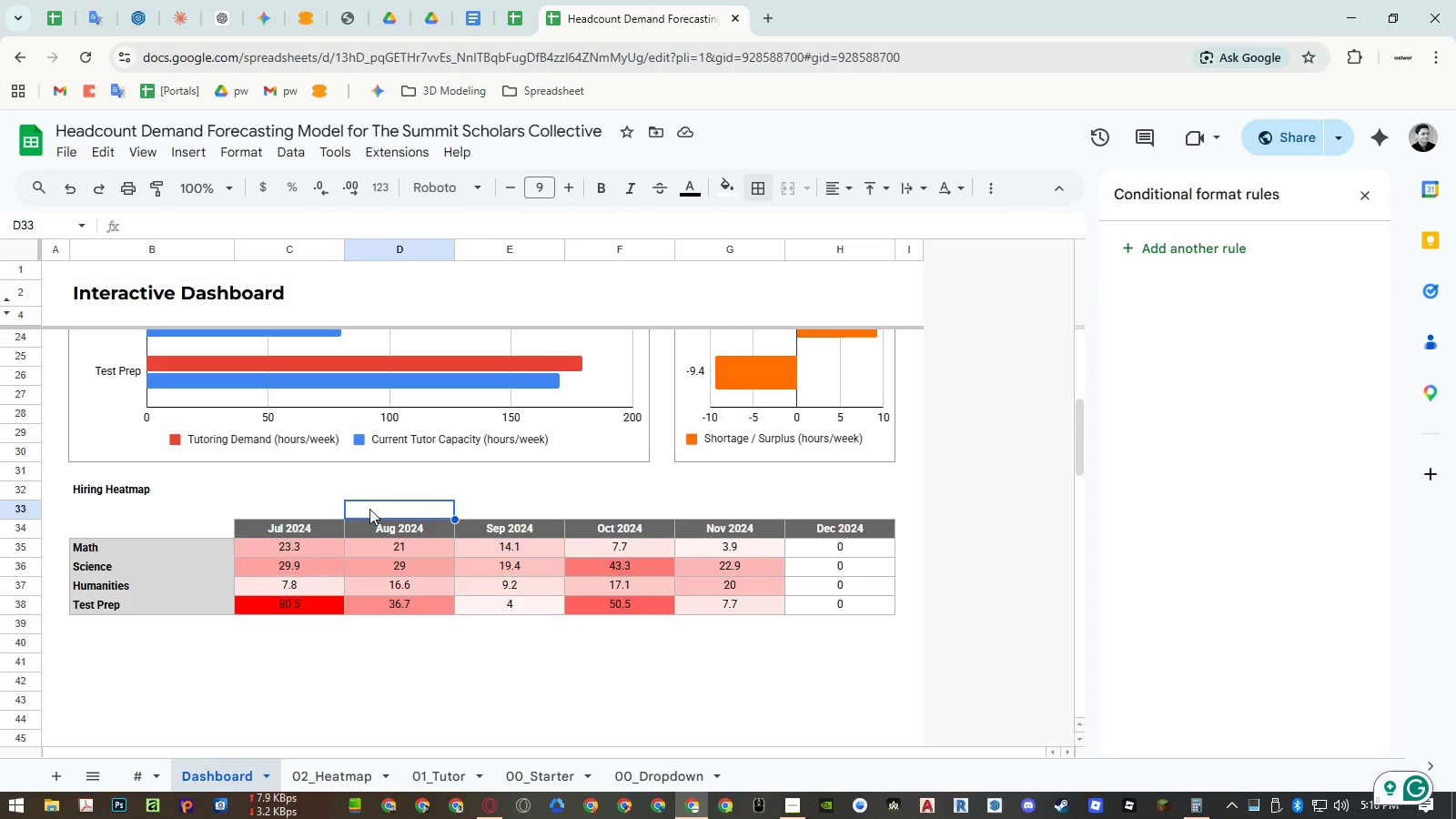 
key(Control+Z)
 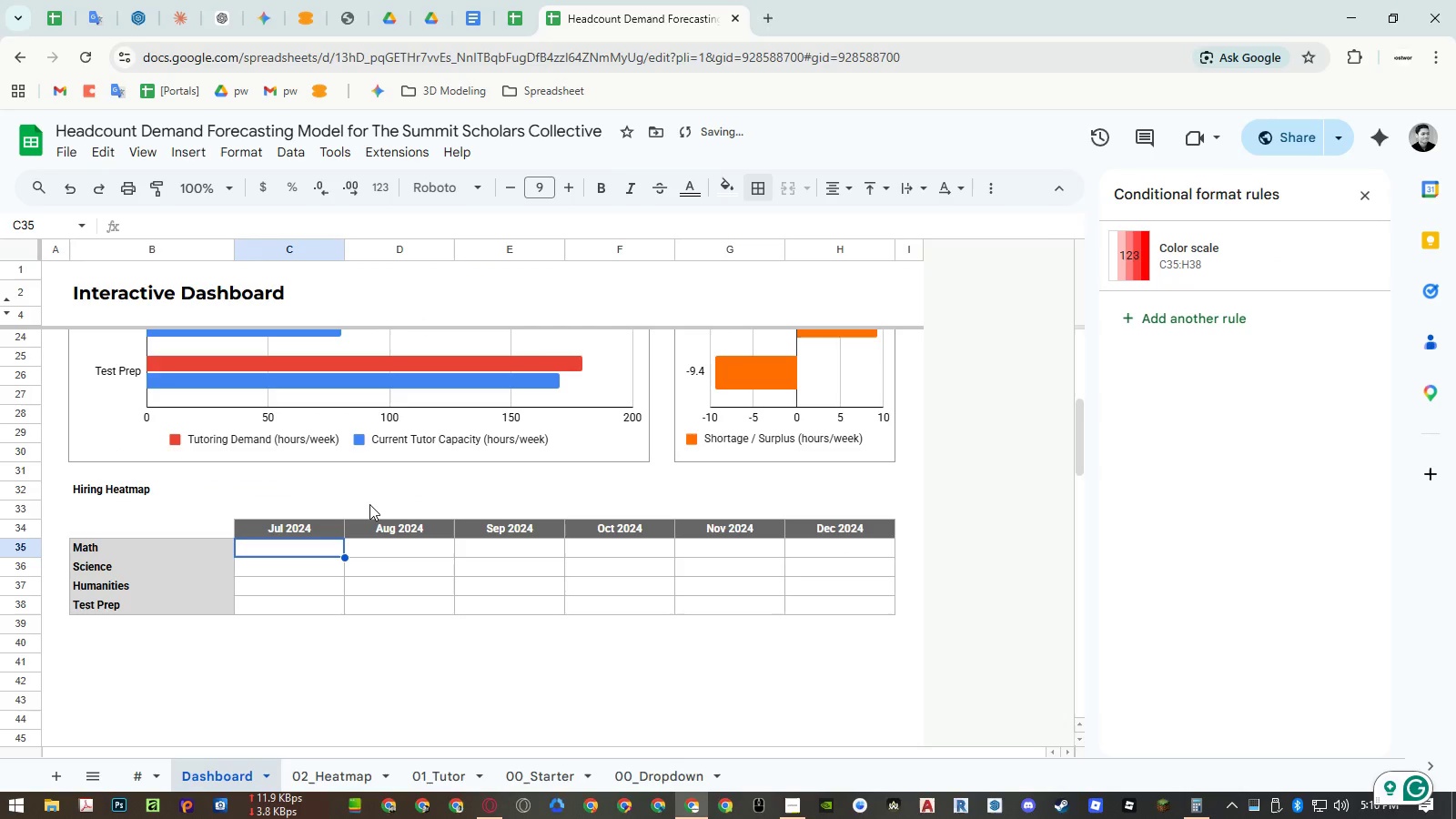 
key(Control+Y)
 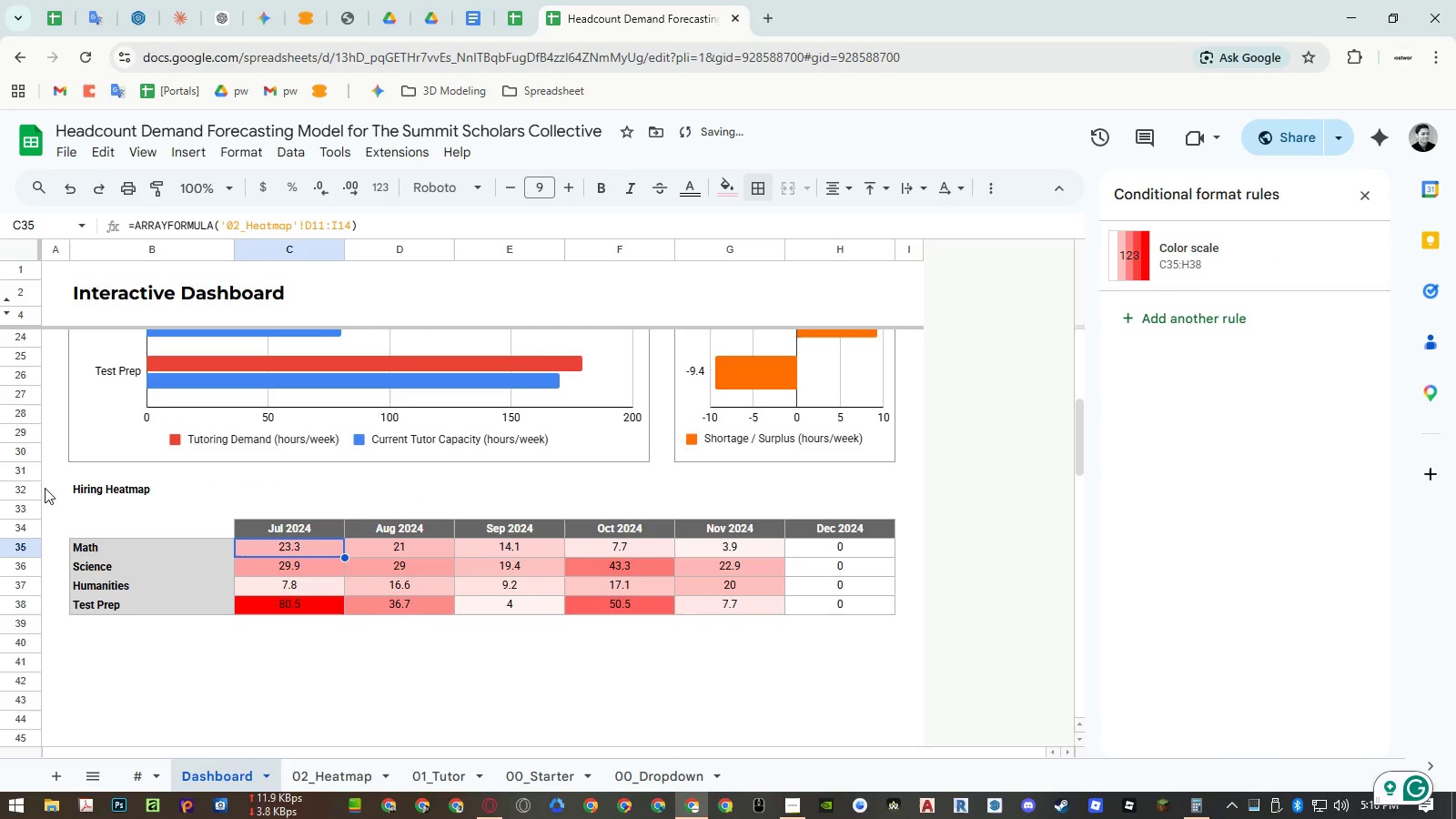 
left_click([26, 490])
 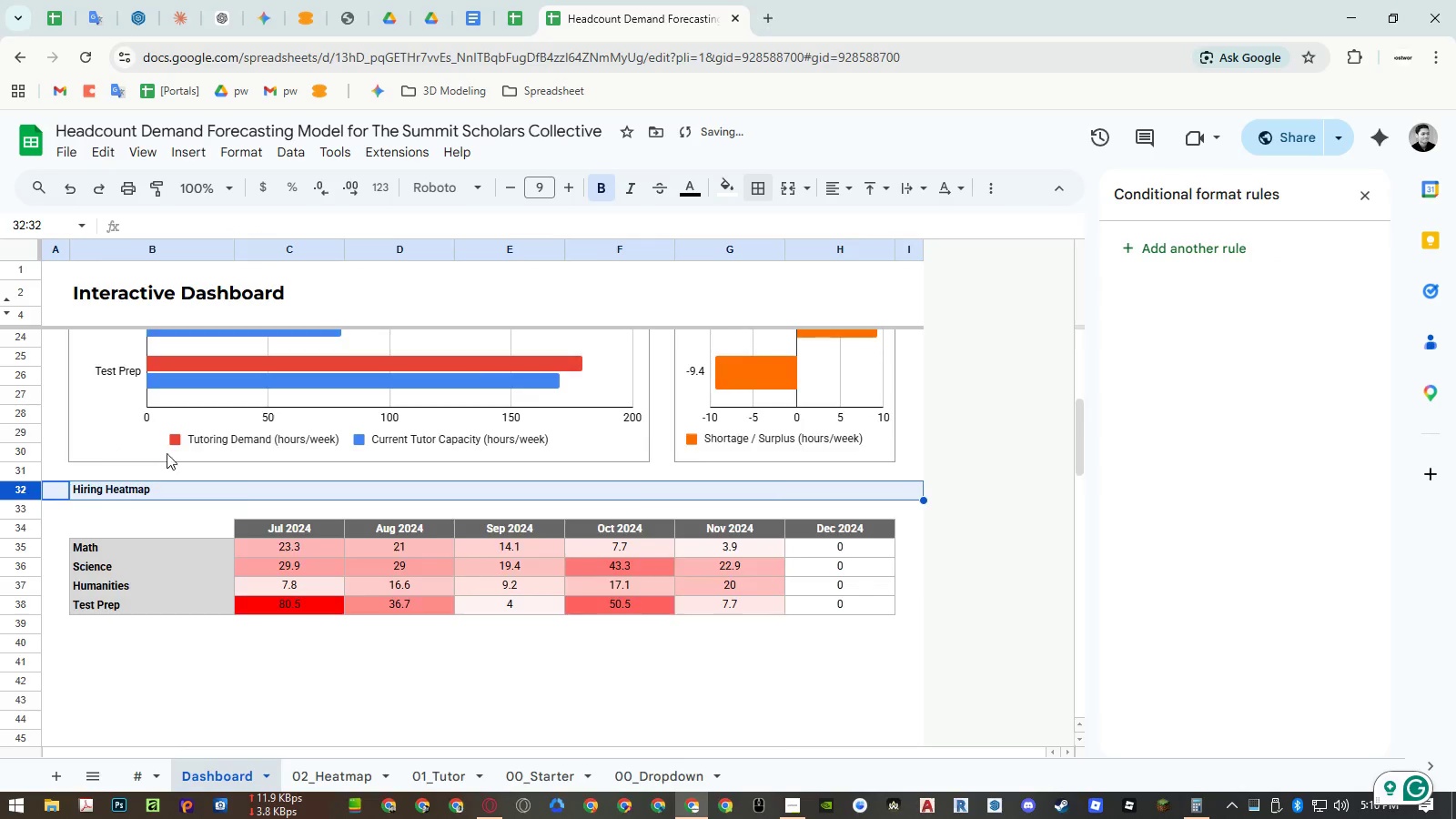 
scroll: coordinate [167, 453], scroll_direction: up, amount: 3.0
 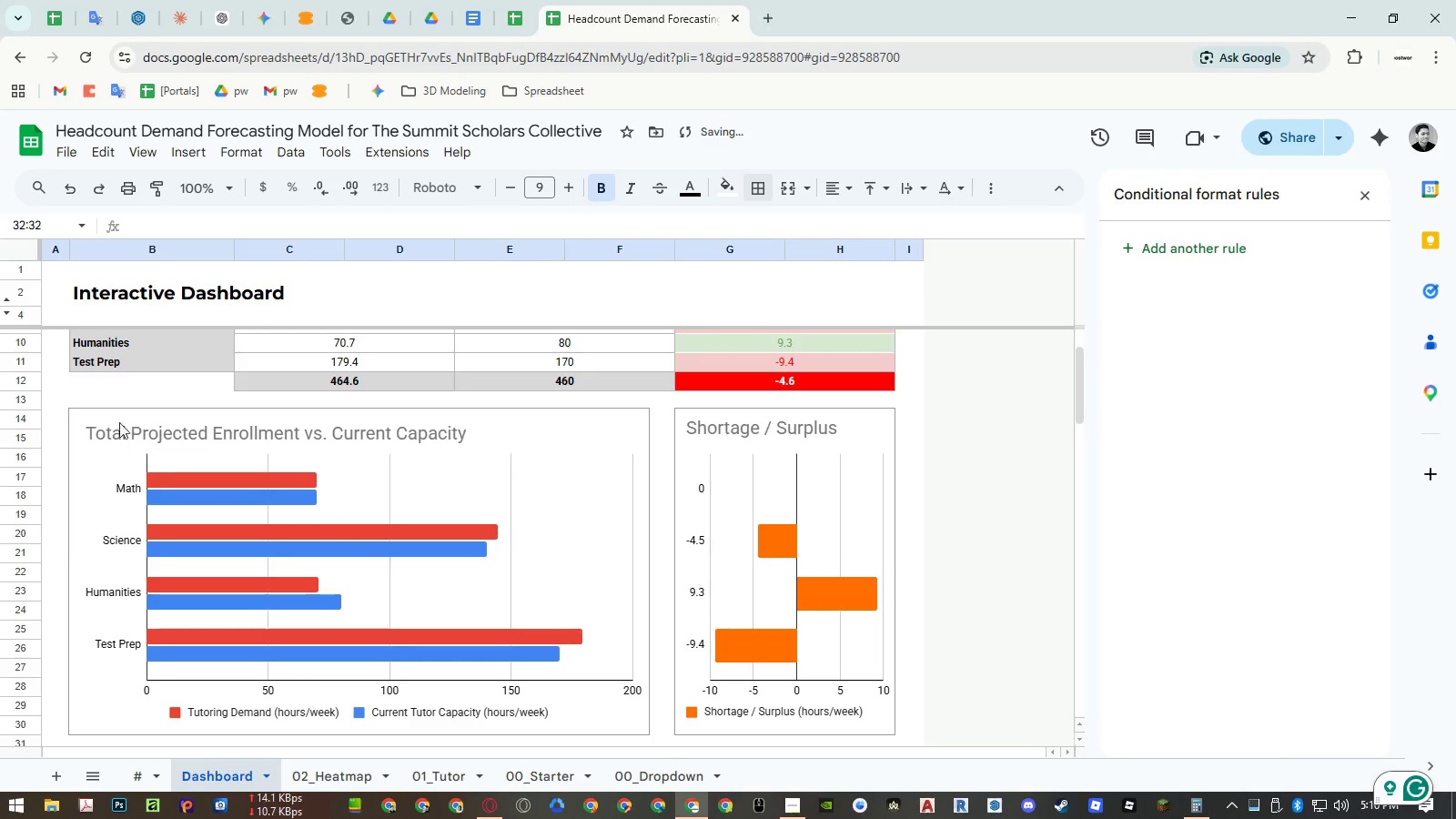 
hold_key(key=ControlLeft, duration=0.88)
 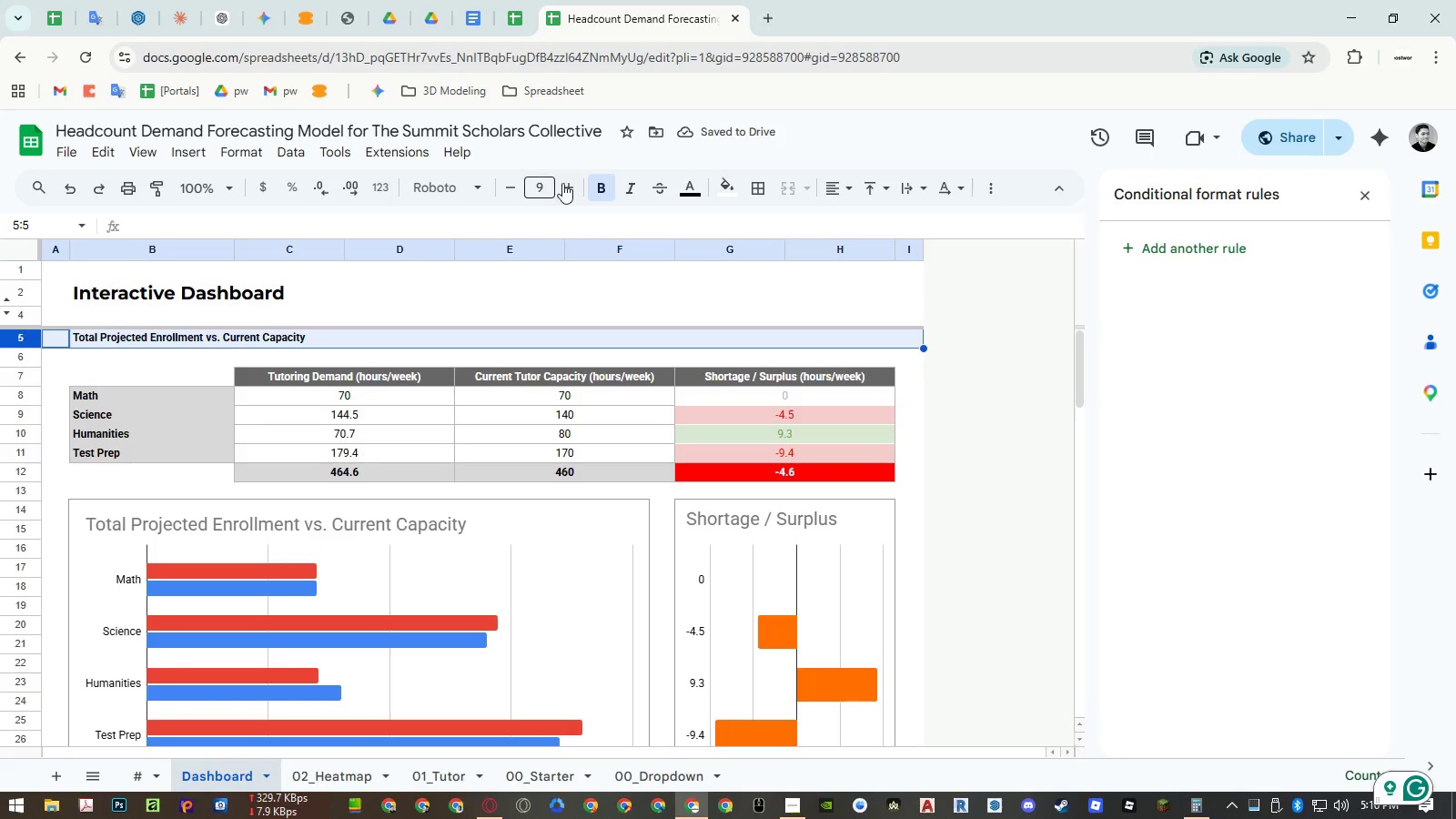 
scroll: coordinate [85, 390], scroll_direction: up, amount: 2.0
 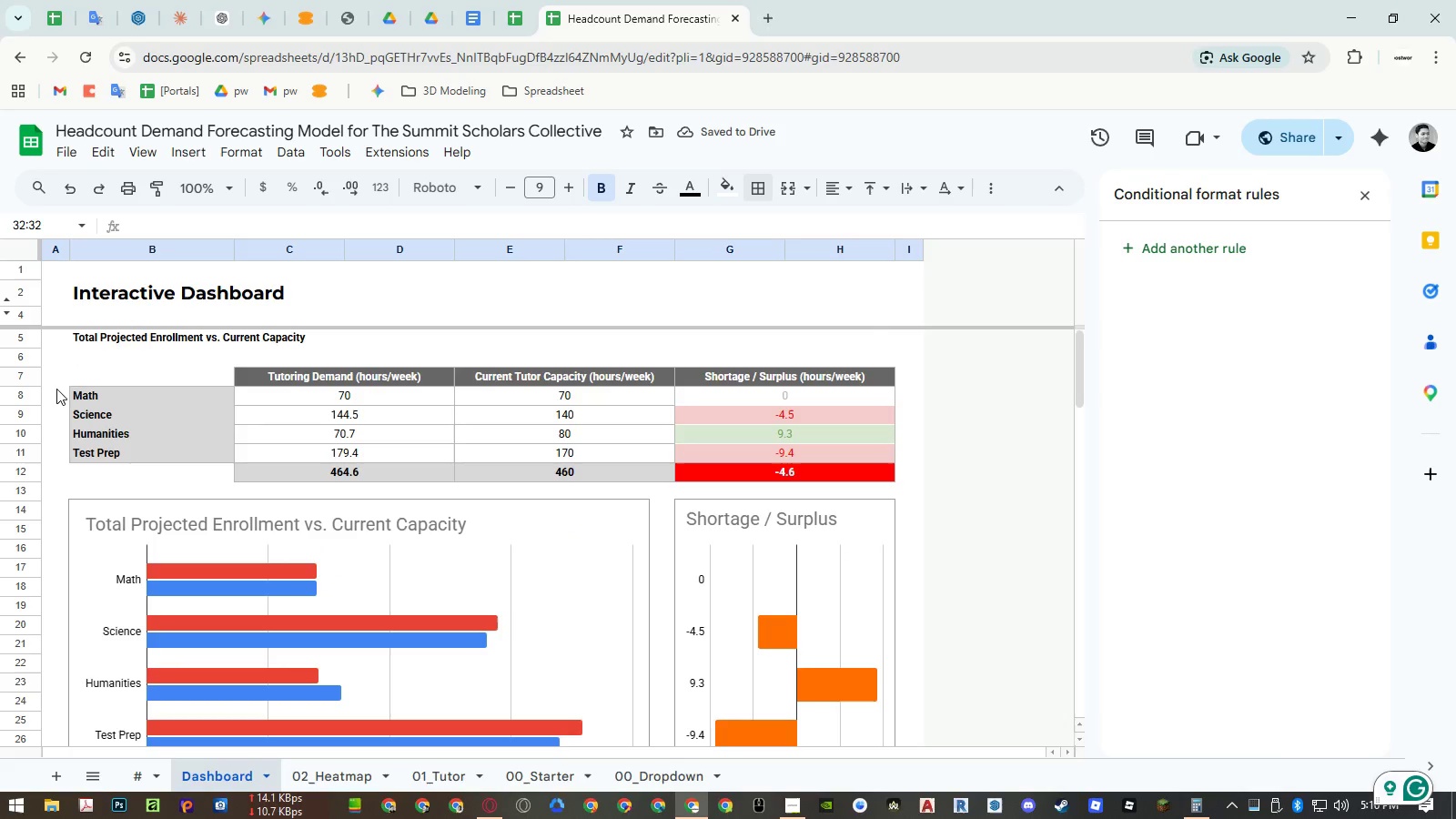 
left_click([25, 342])
 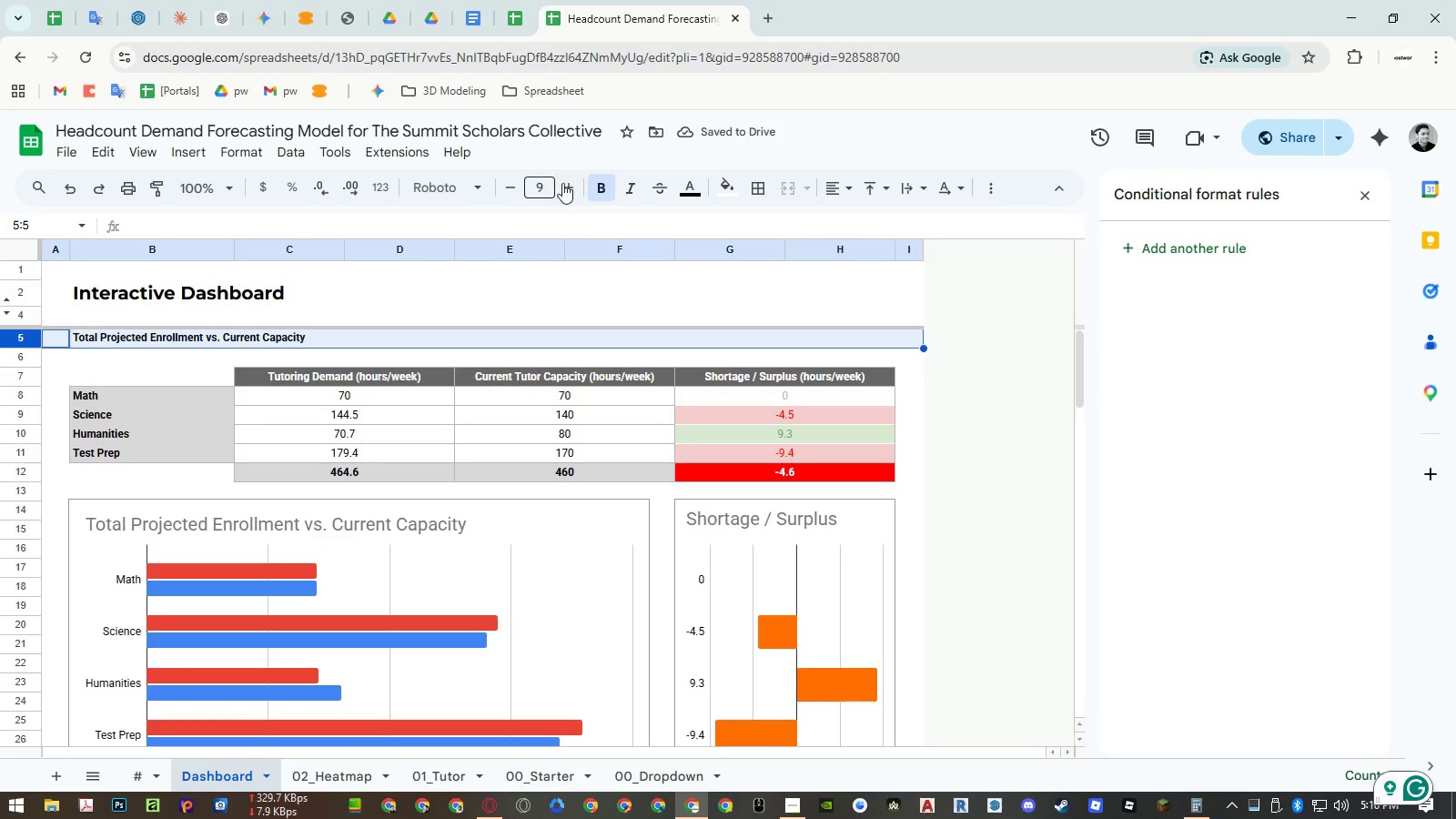 
left_click([572, 183])
 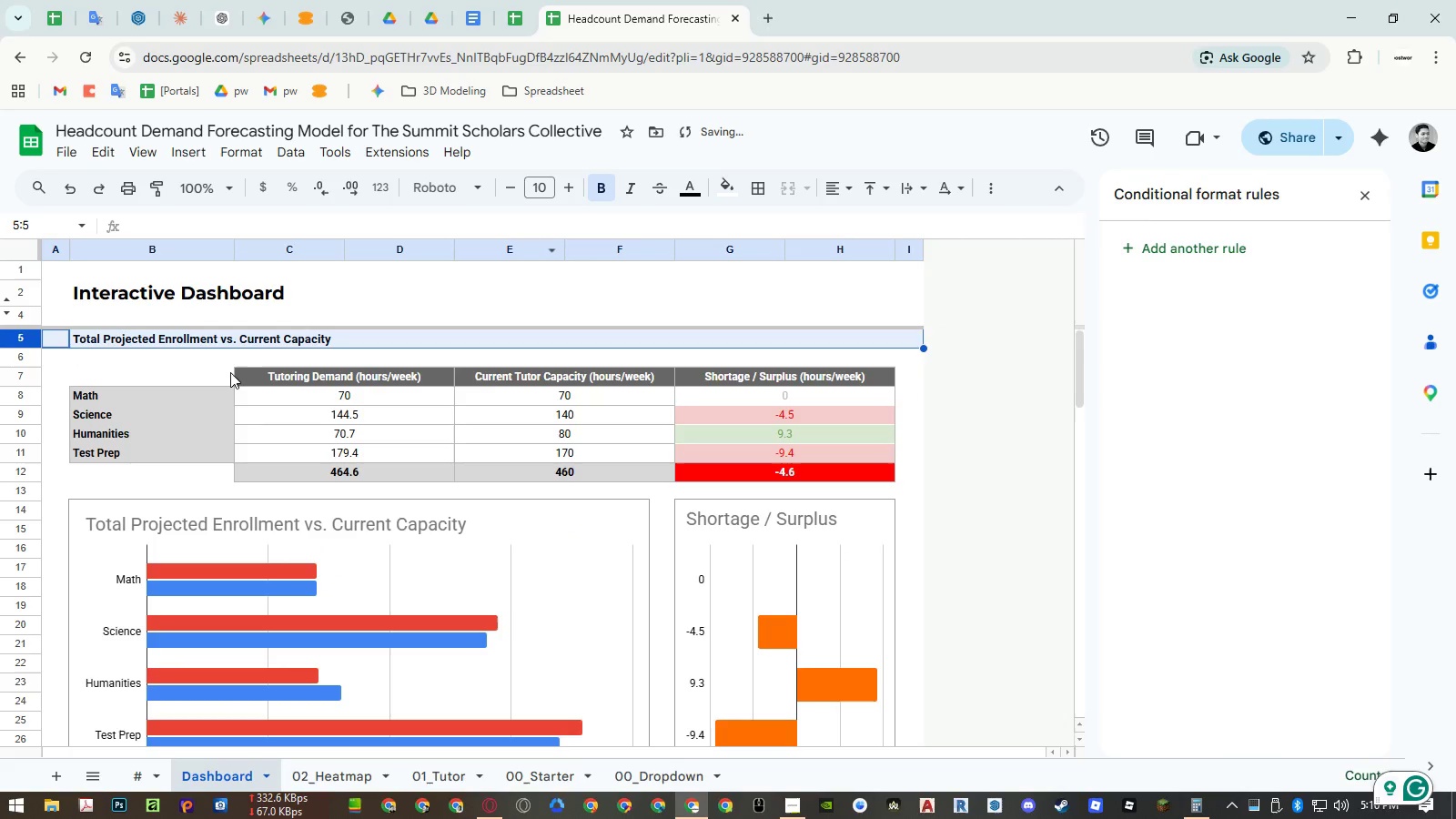 
left_click([216, 373])
 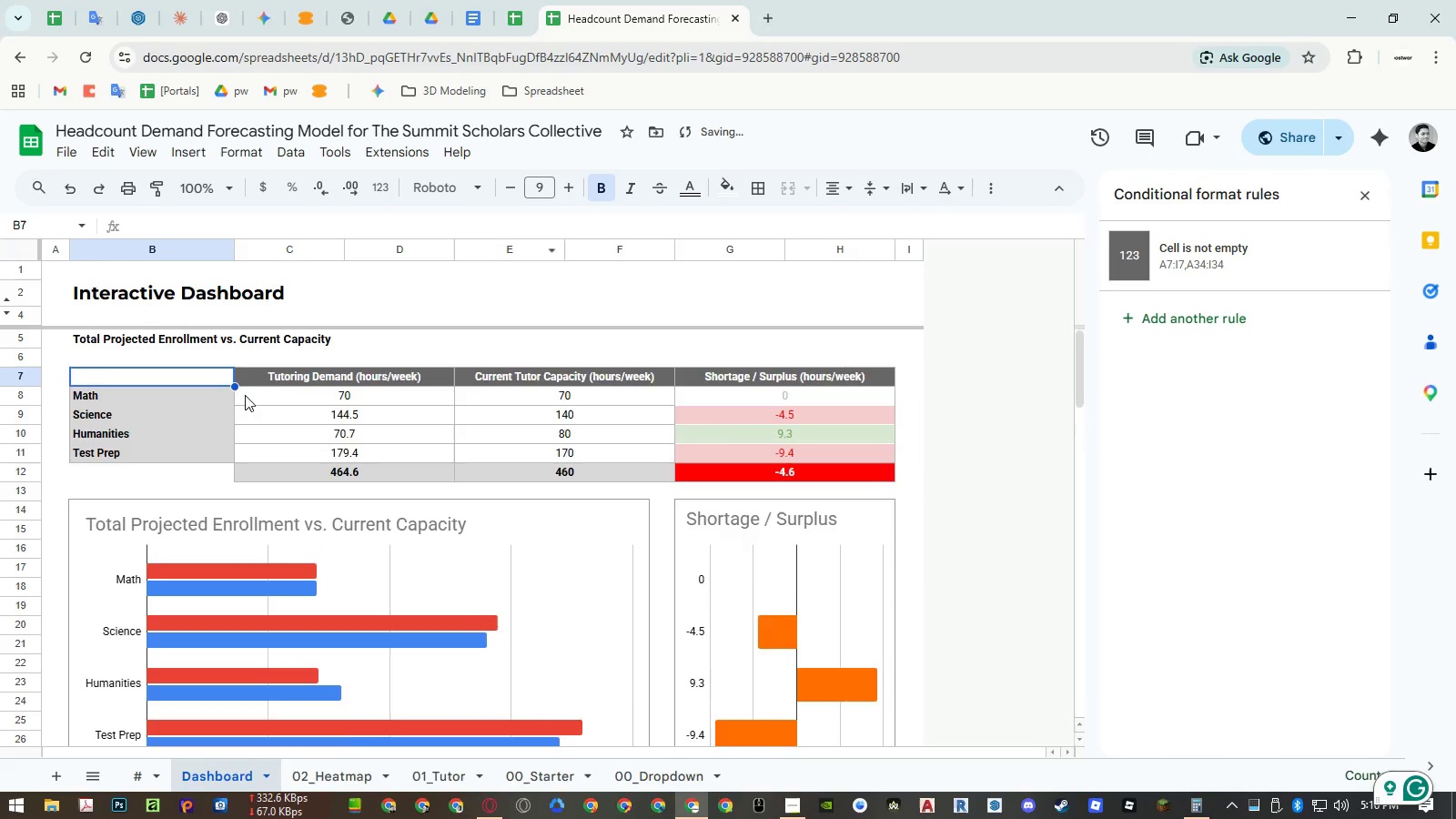 
scroll: coordinate [279, 411], scroll_direction: down, amount: 4.0
 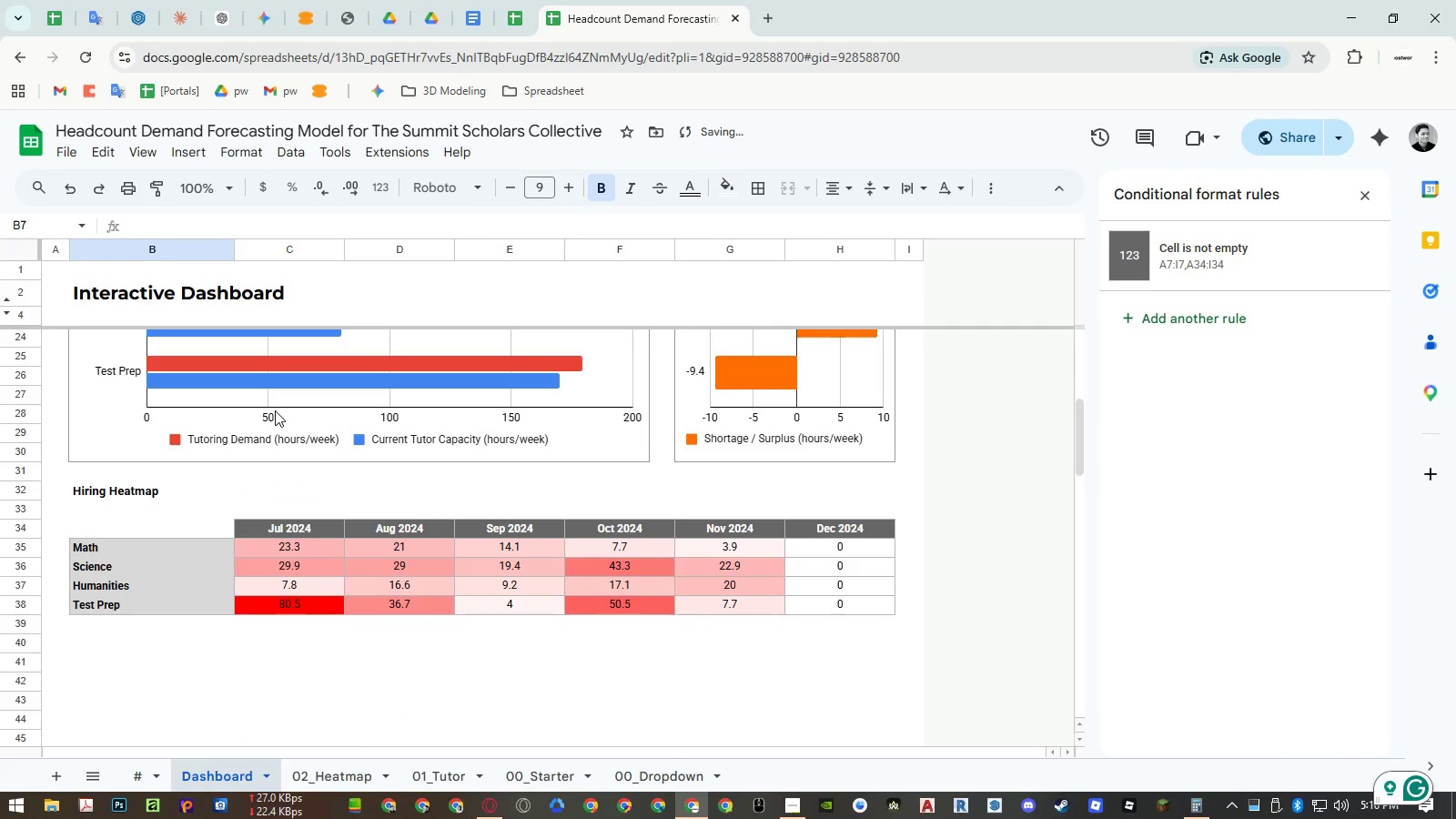 
key(Control+ControlRight)
 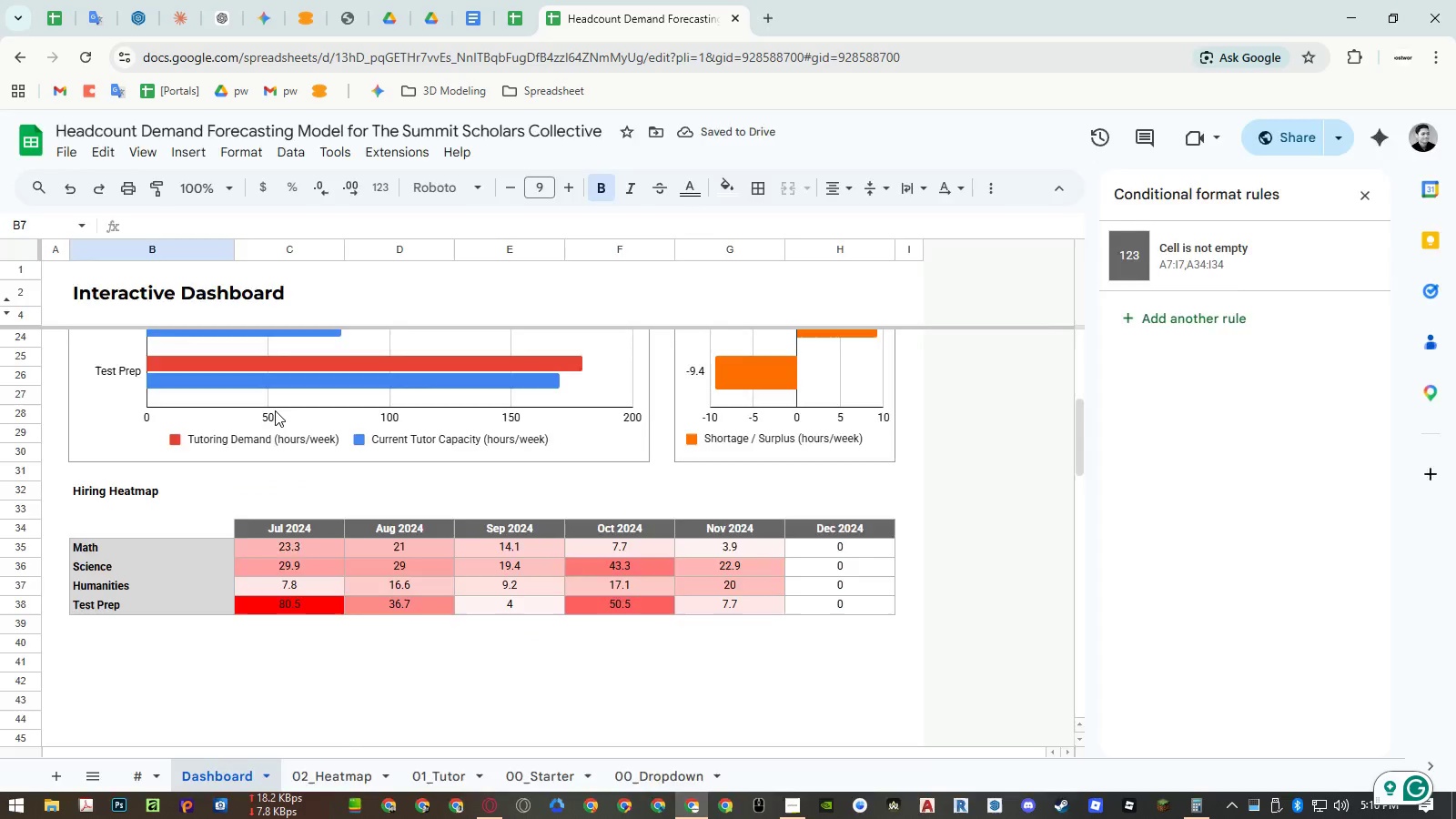 
key(Control+P)
 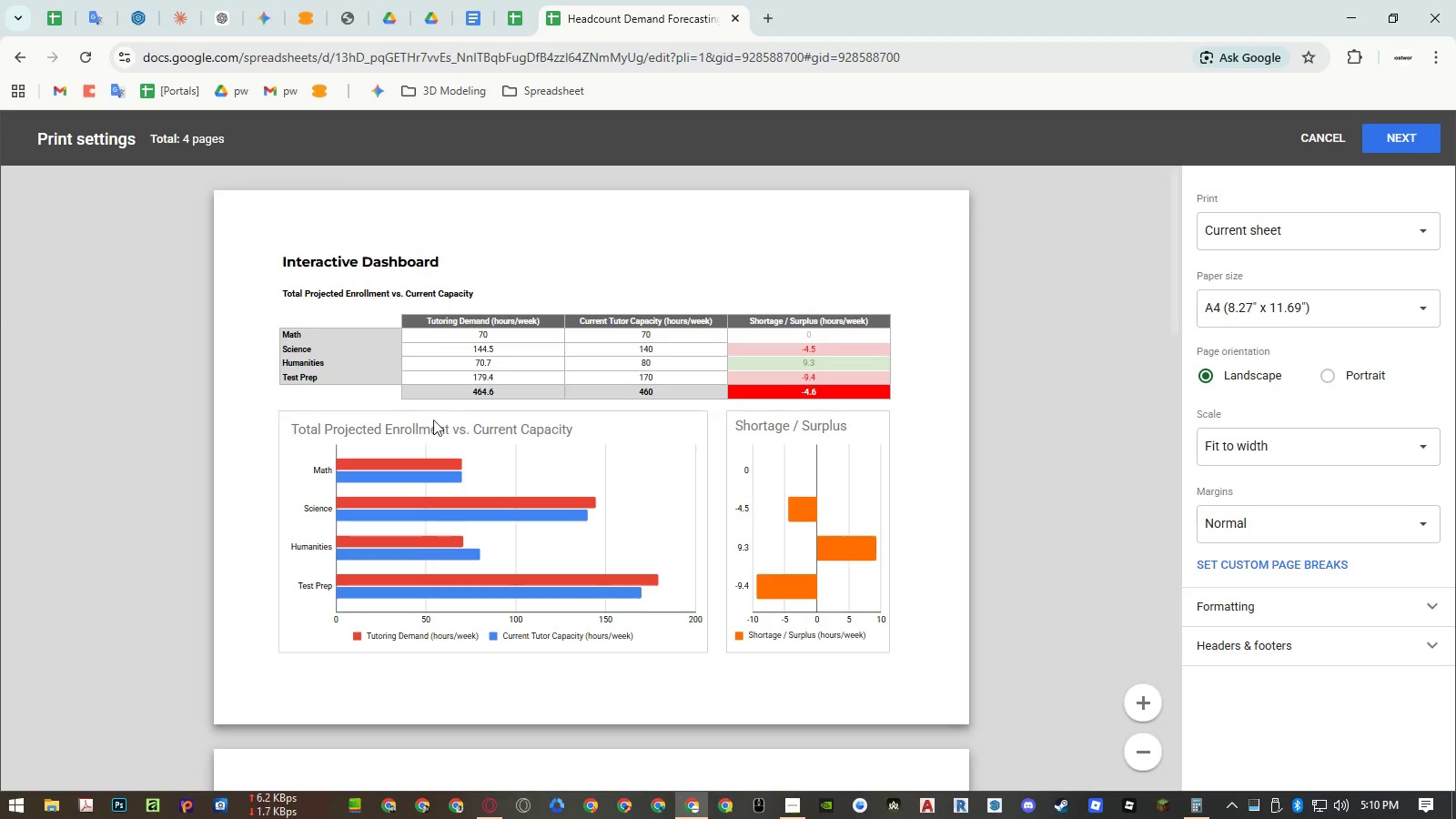 
scroll: coordinate [459, 415], scroll_direction: down, amount: 2.0
 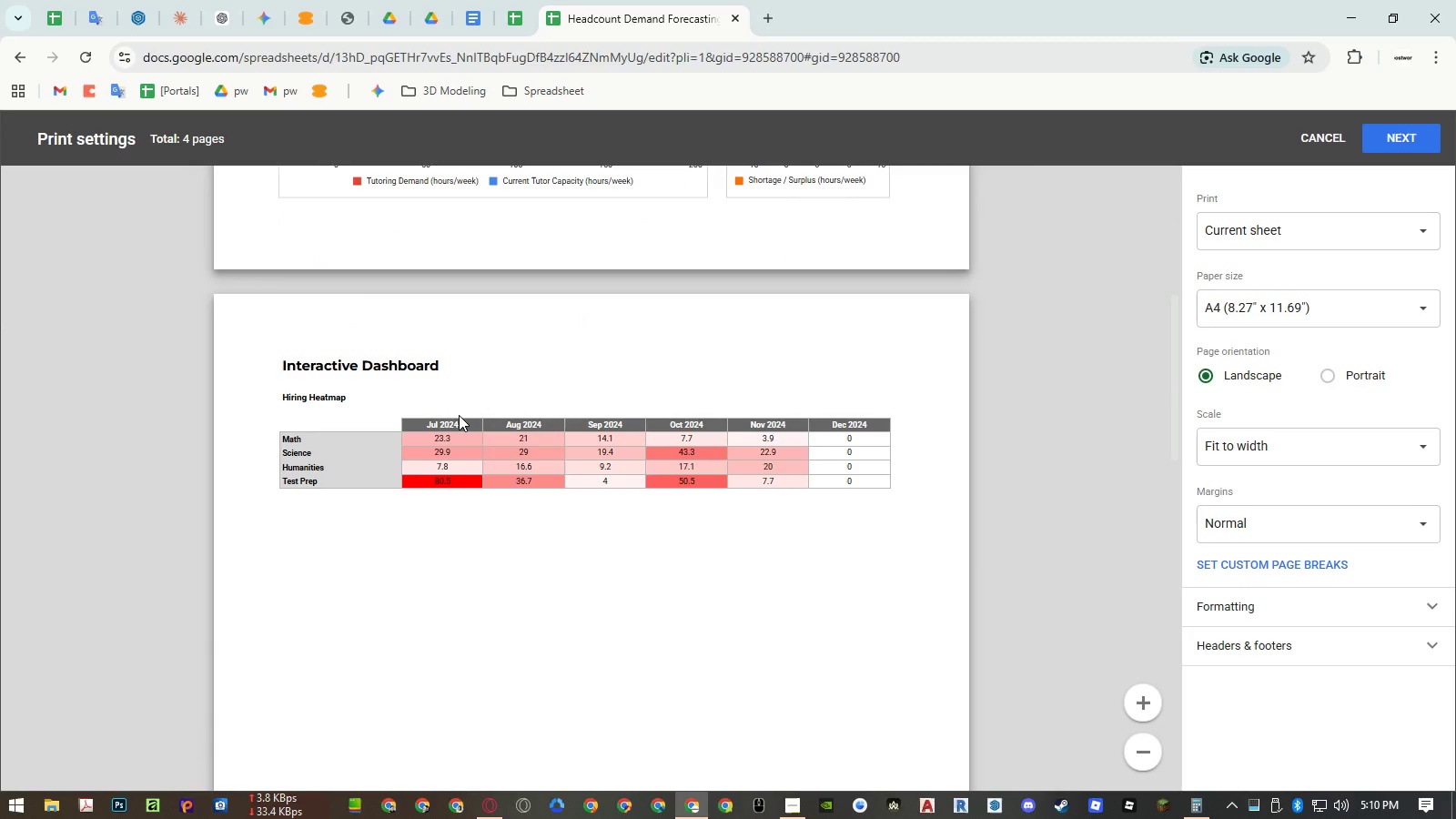 
scroll: coordinate [459, 415], scroll_direction: up, amount: 5.0
 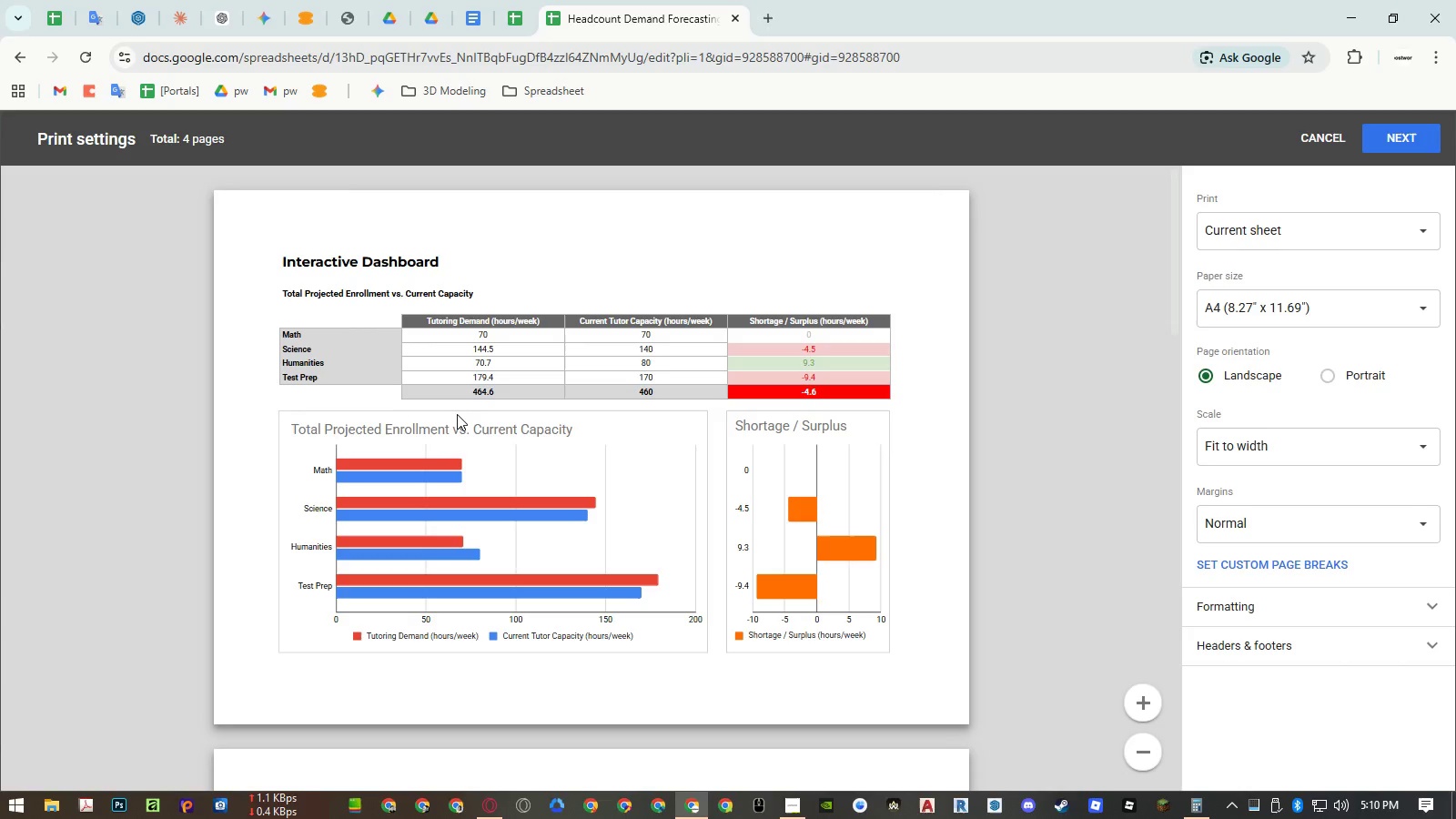 
scroll: coordinate [453, 413], scroll_direction: down, amount: 3.0
 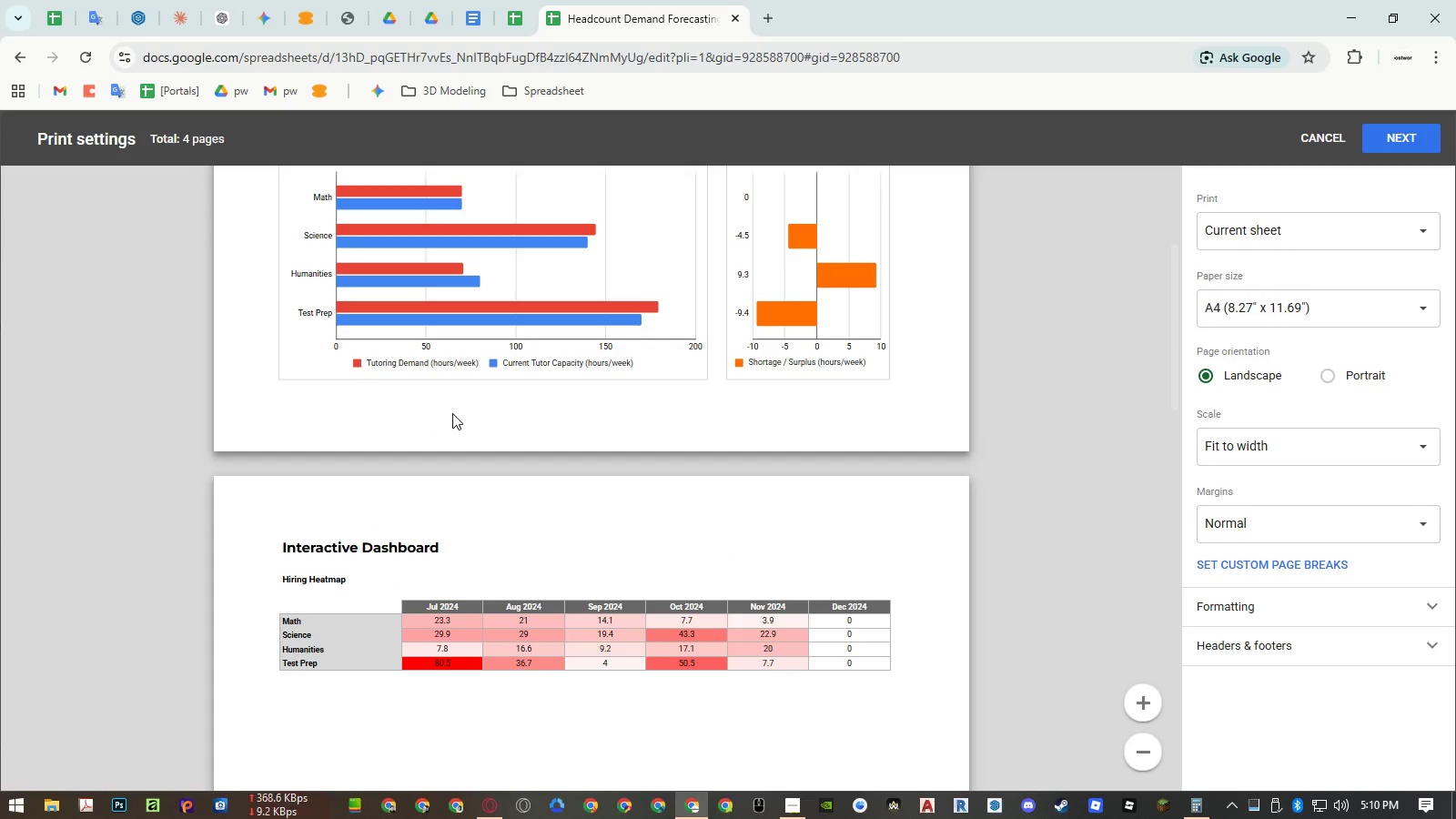 
key(Escape)
 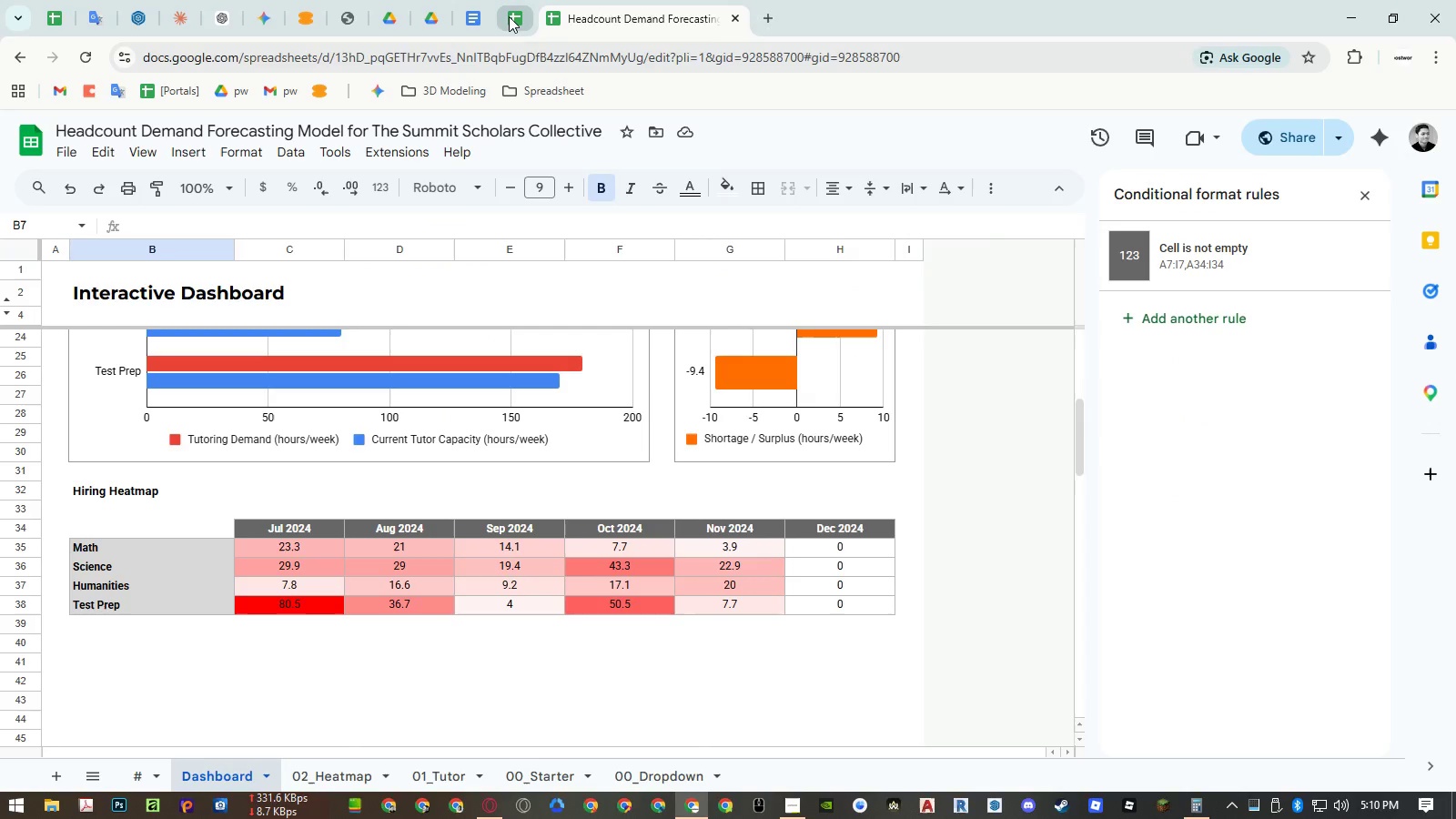 
left_click([509, 16])
 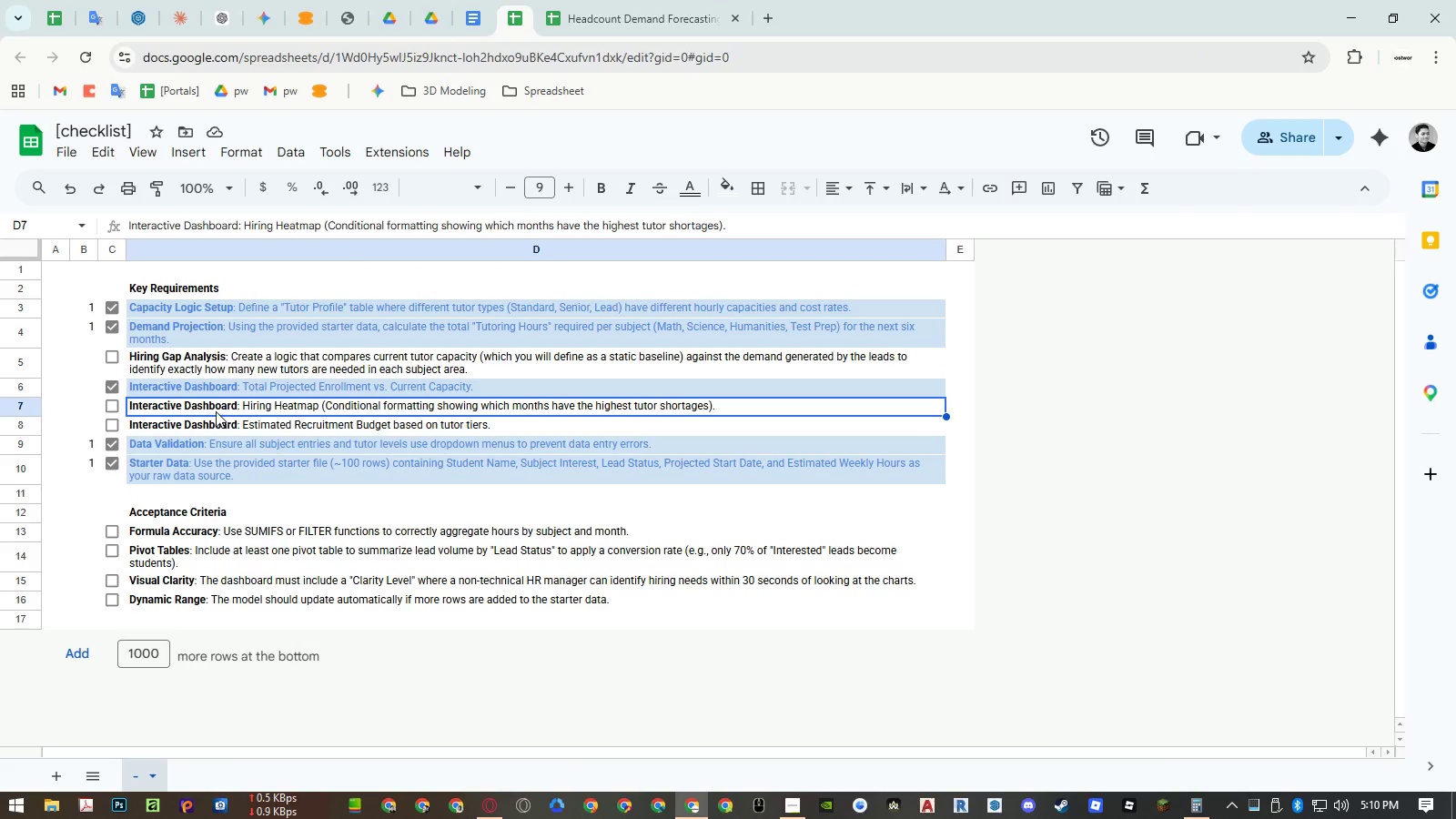 
left_click([115, 409])
 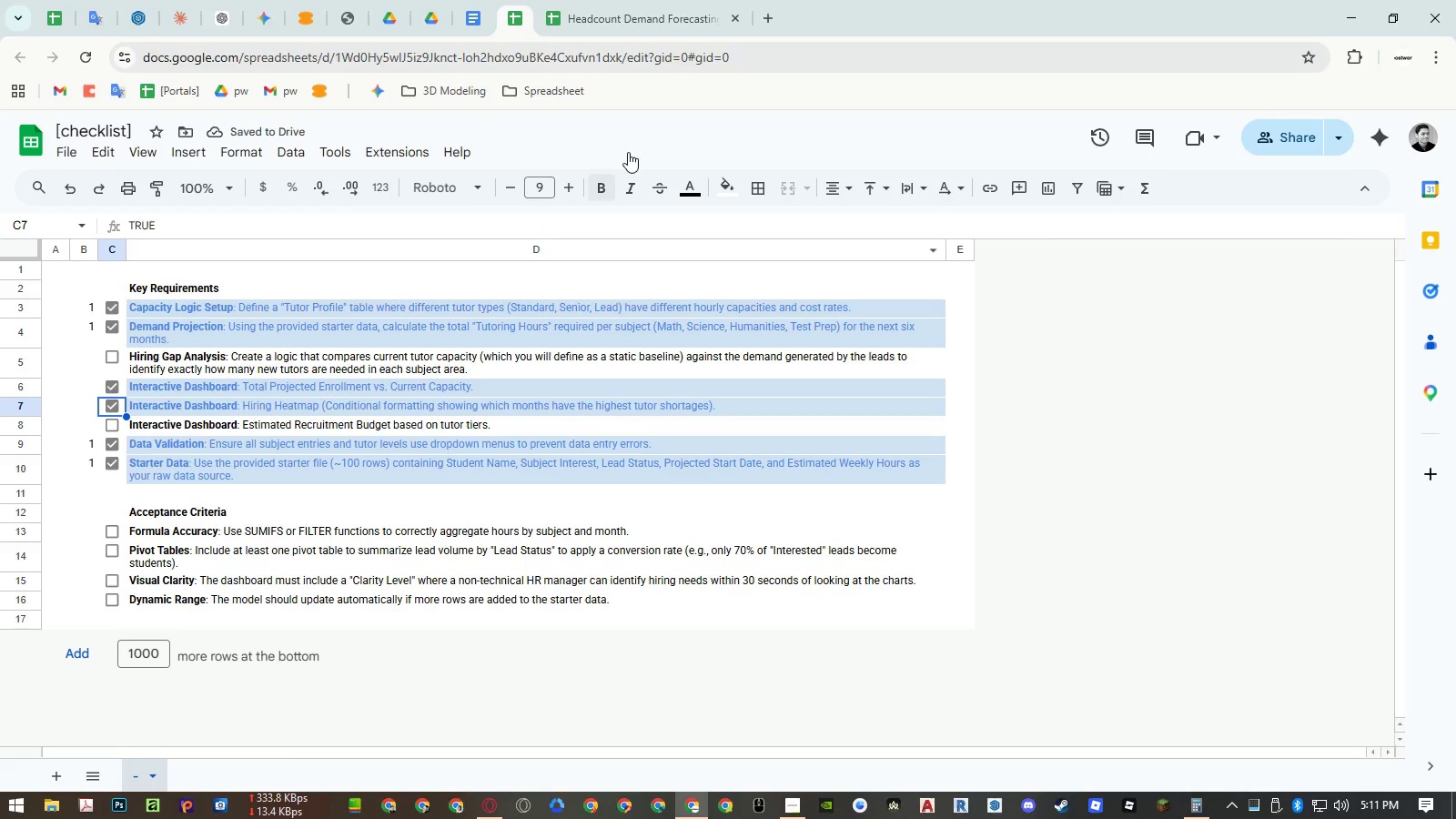 
left_click([613, 26])
 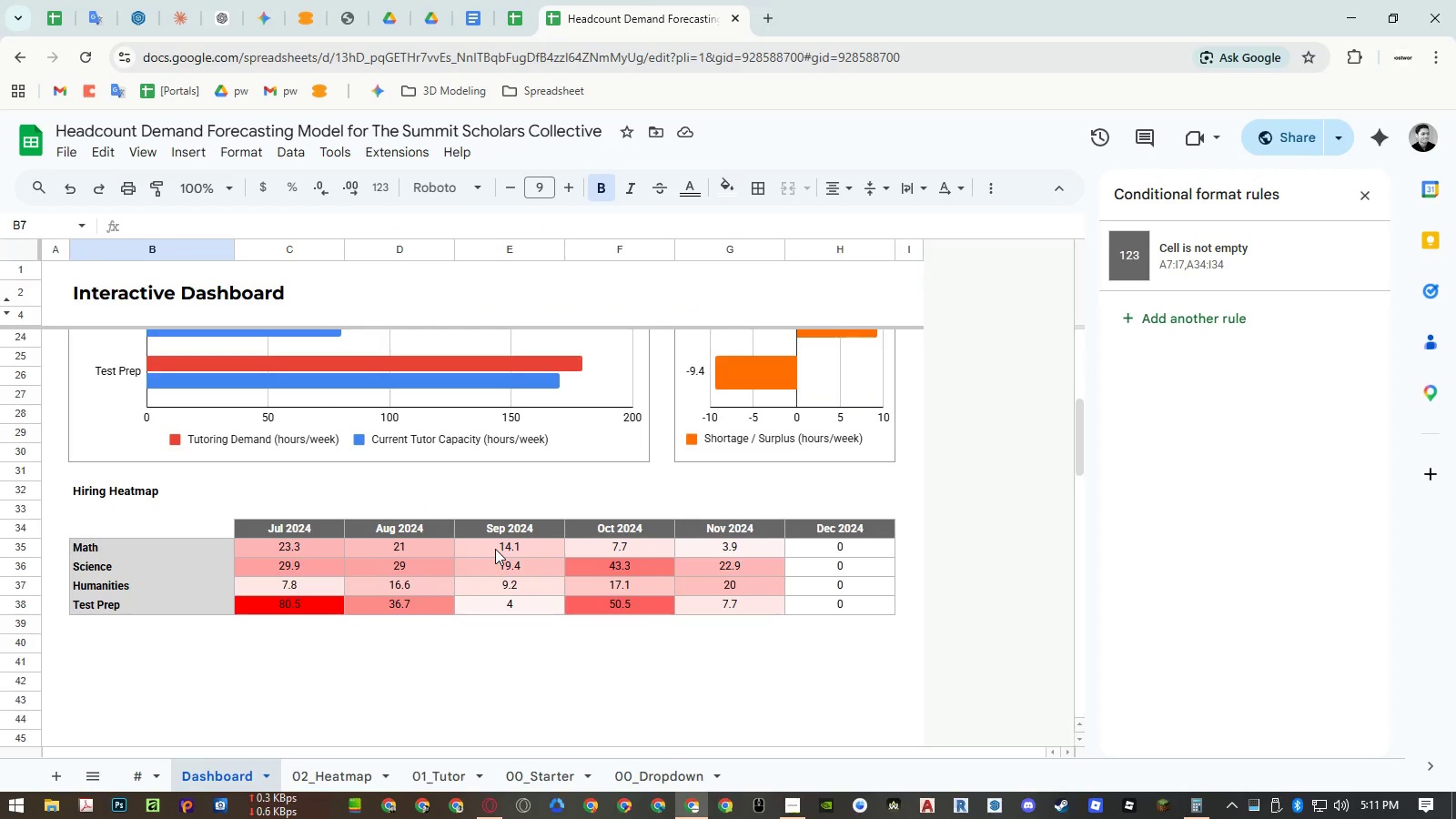 
wait(8.25)
 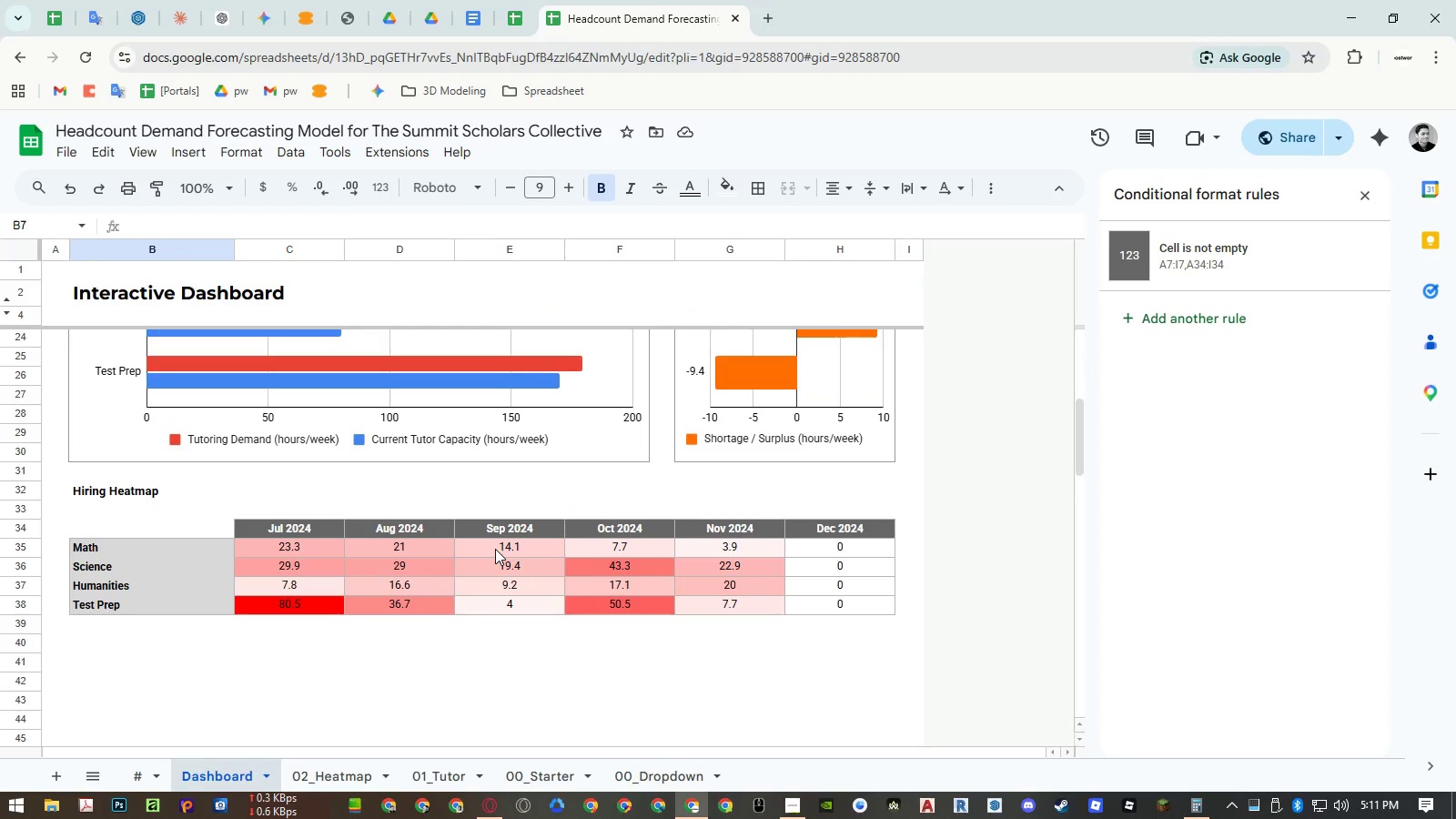 
left_click([351, 761])
 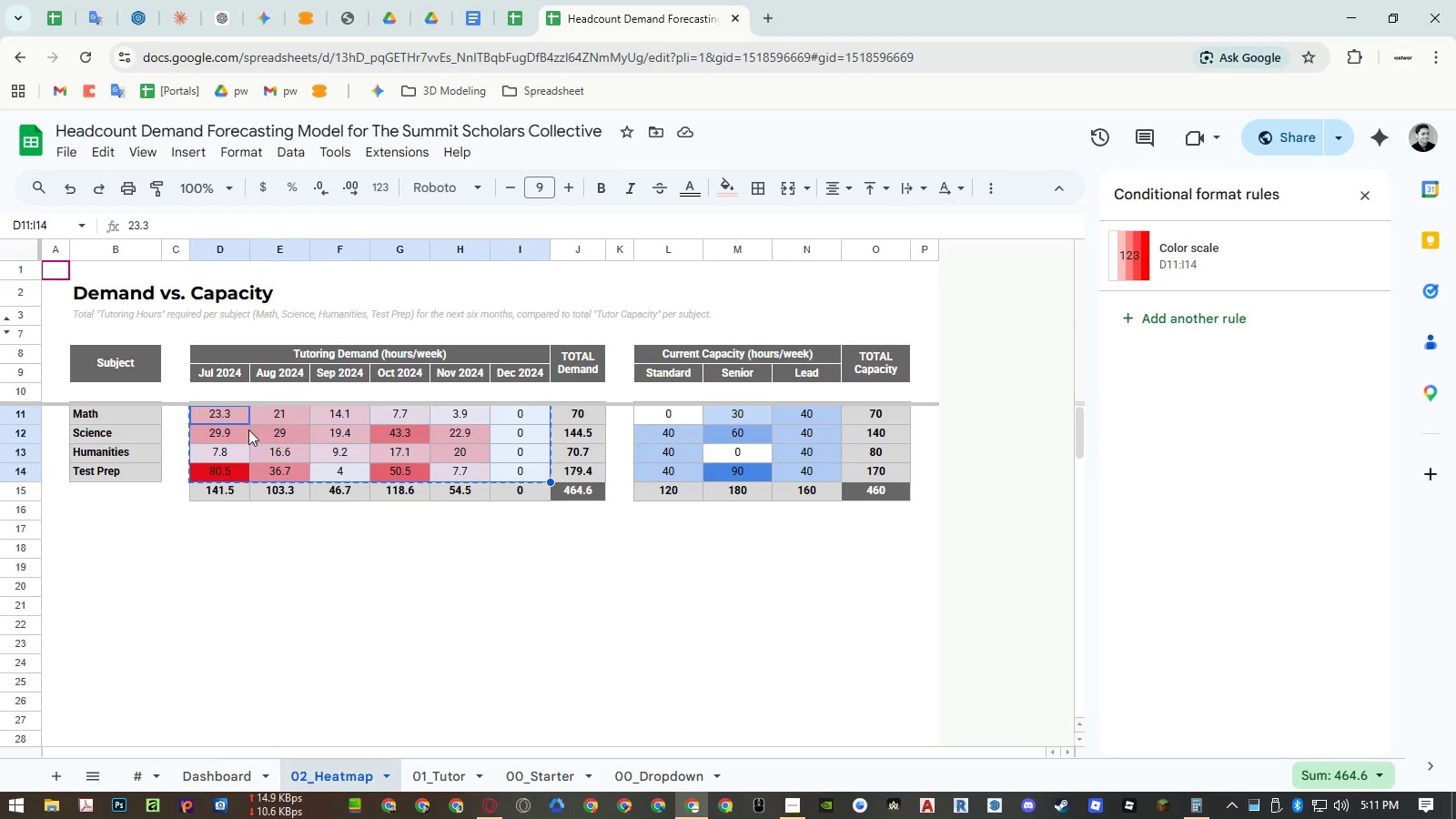 
left_click([235, 417])
 